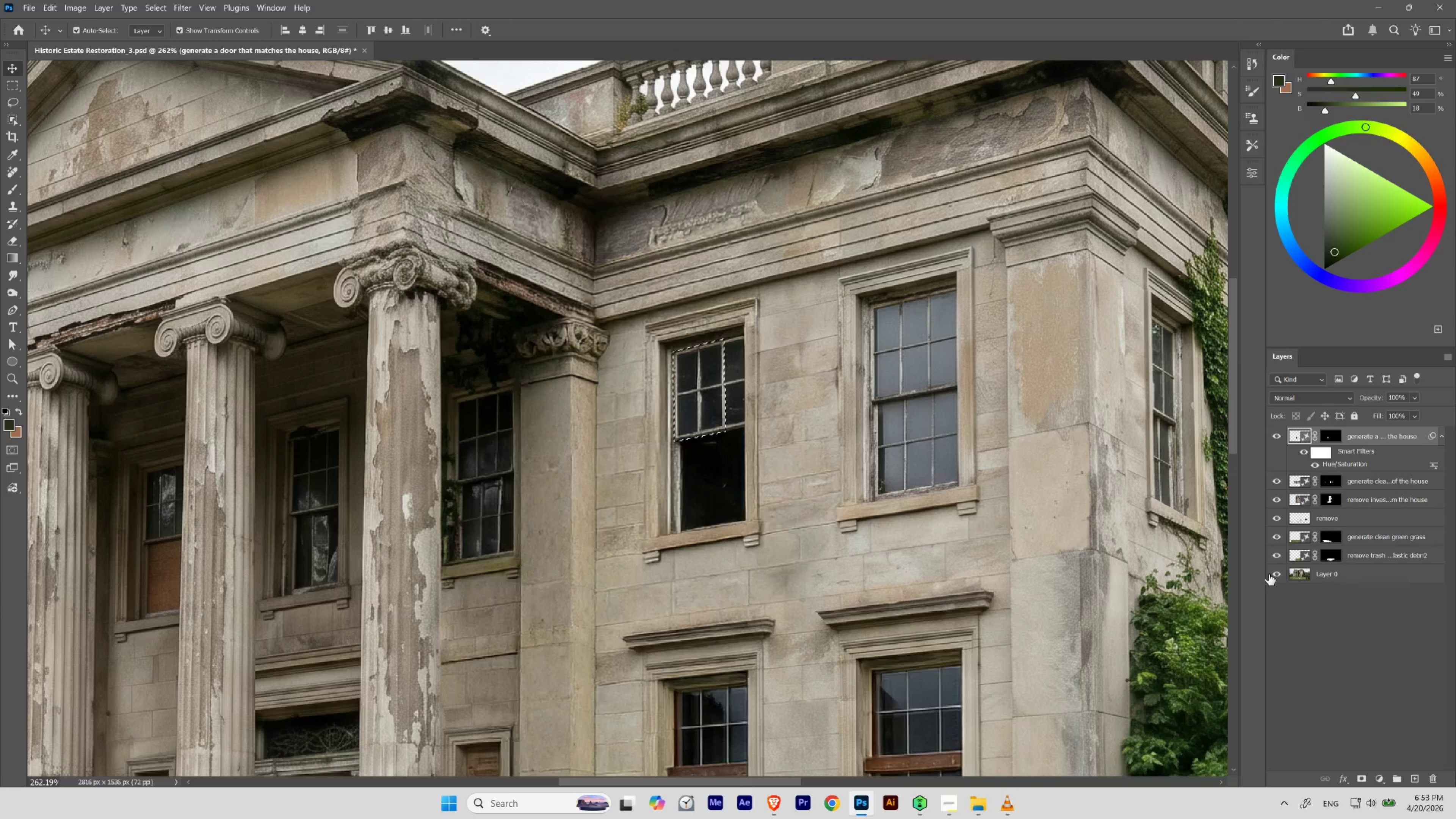 
hold_key(key=Space, duration=1.5)
 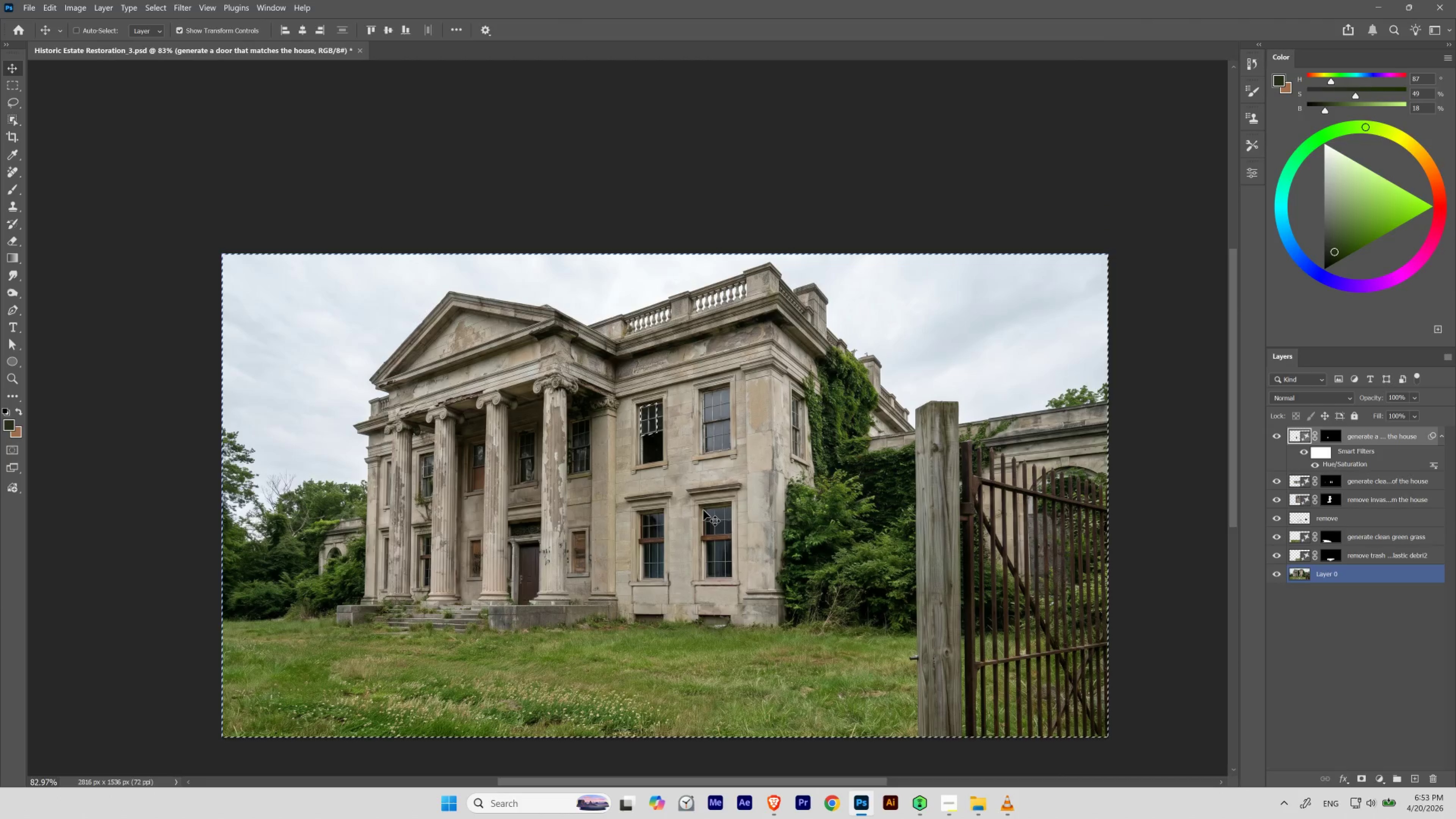 
left_click_drag(start_coordinate=[823, 453], to_coordinate=[787, 473])
 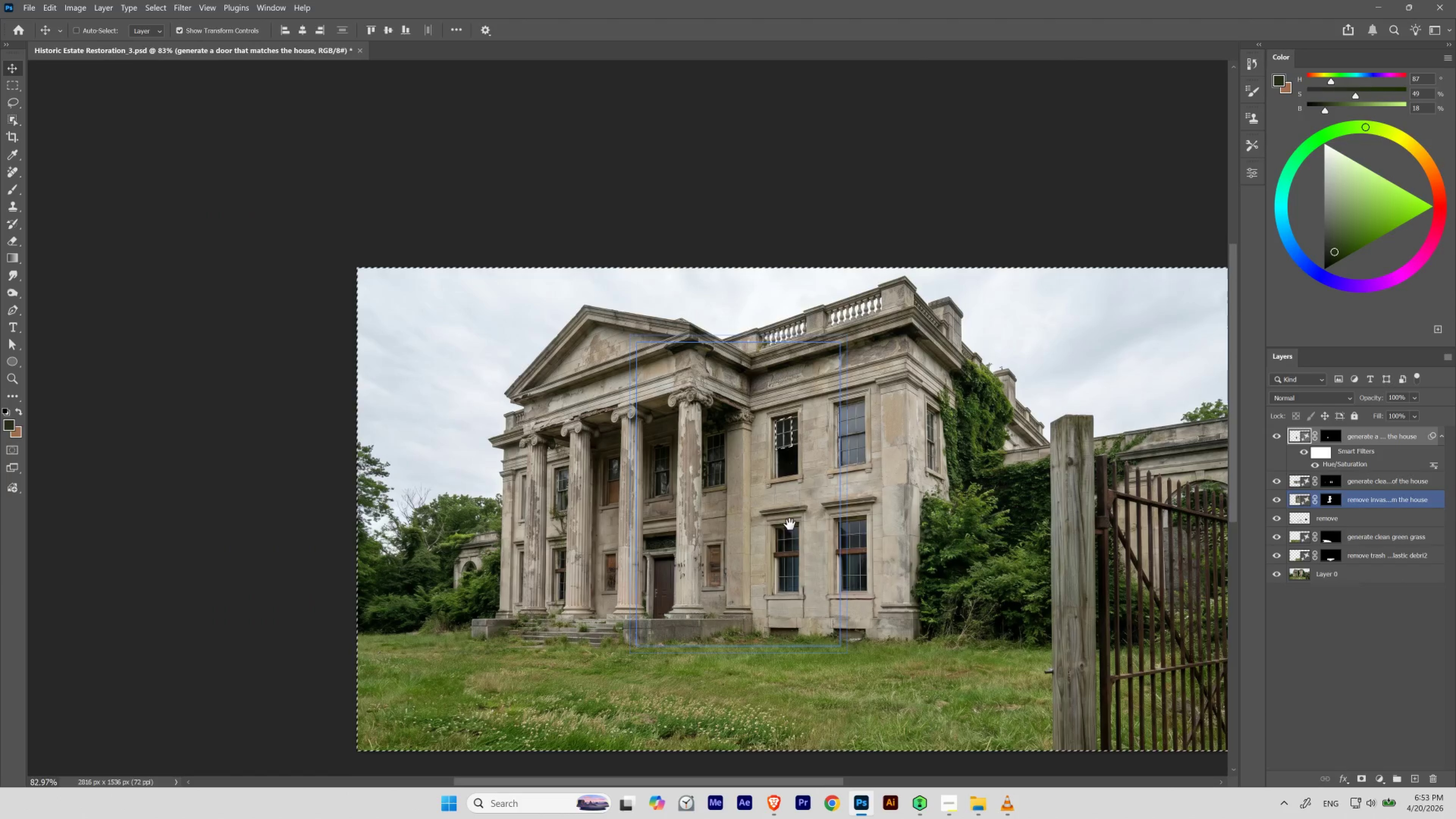 
hold_key(key=Space, duration=0.45)
 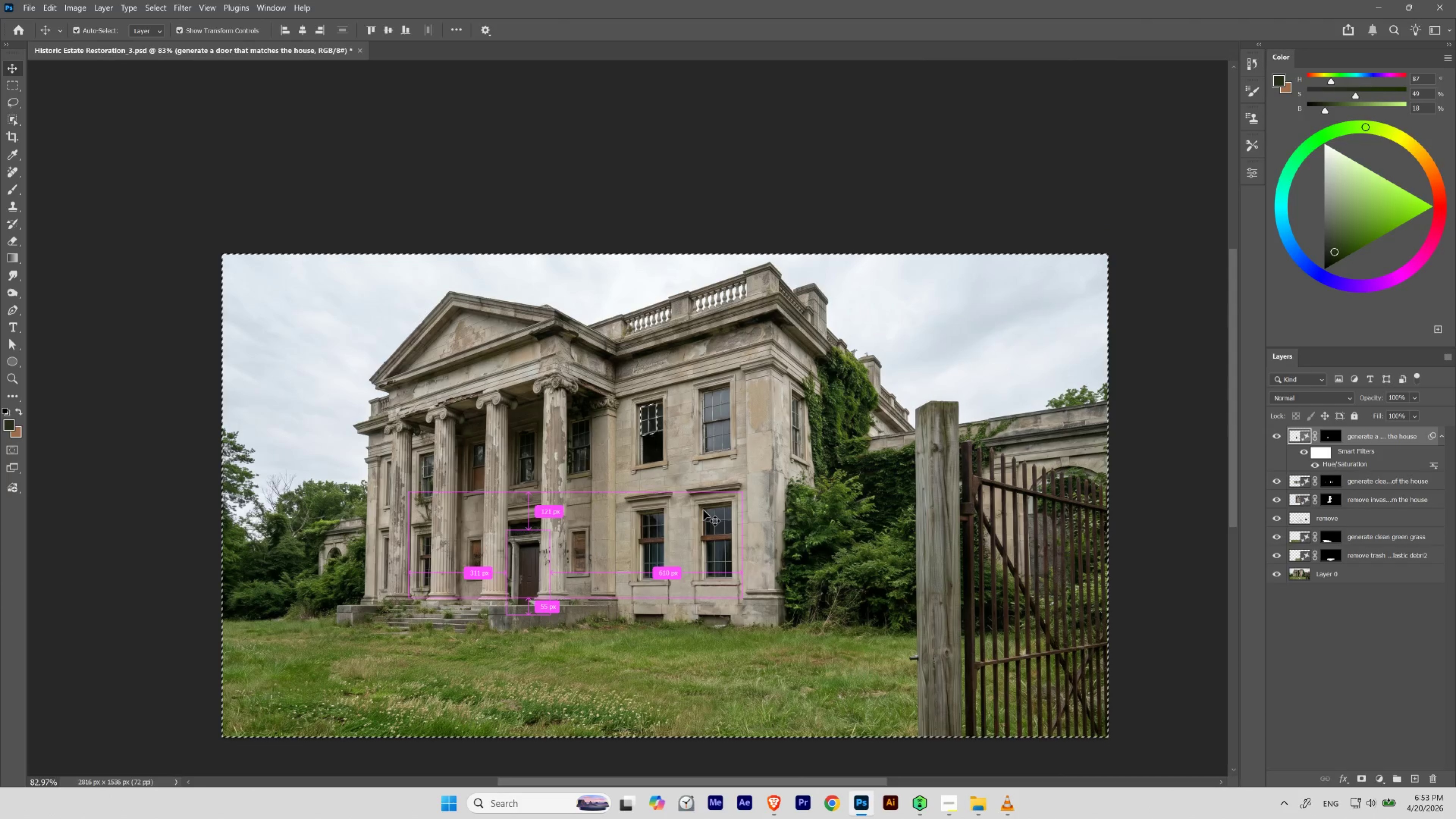 
left_click_drag(start_coordinate=[838, 523], to_coordinate=[703, 510])
 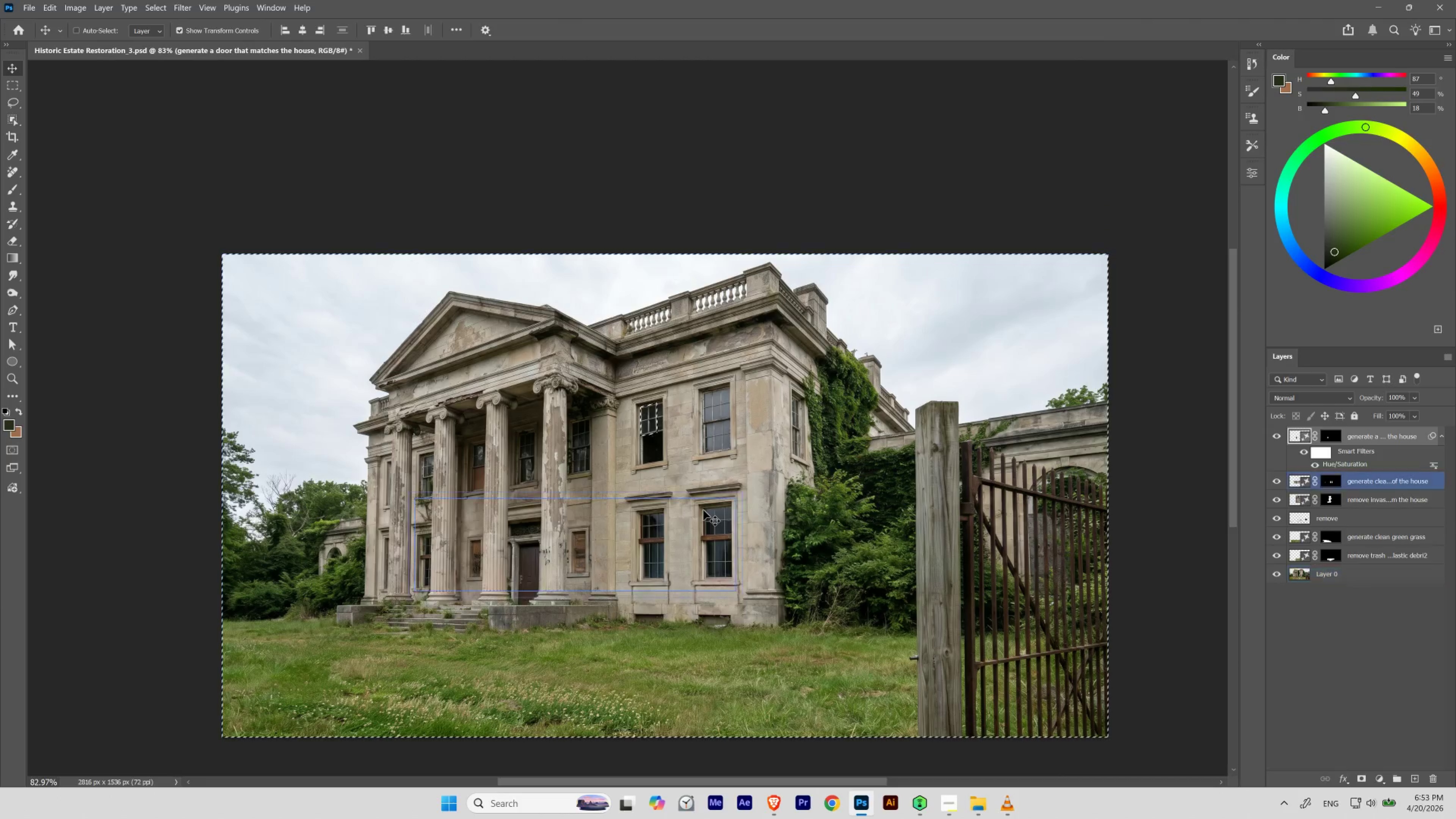 
key(Control+Shift+I)
 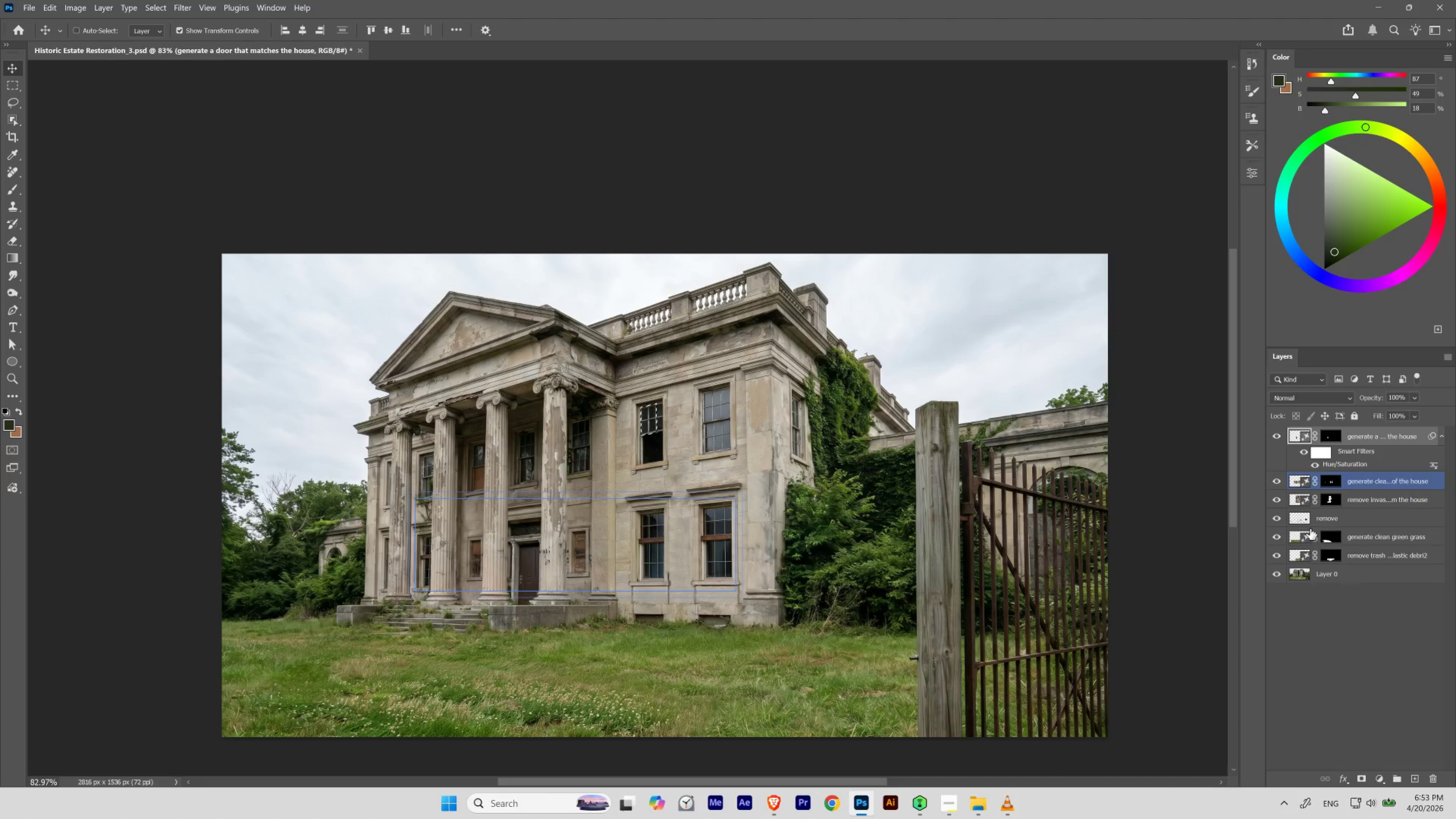 
left_click([1309, 569])
 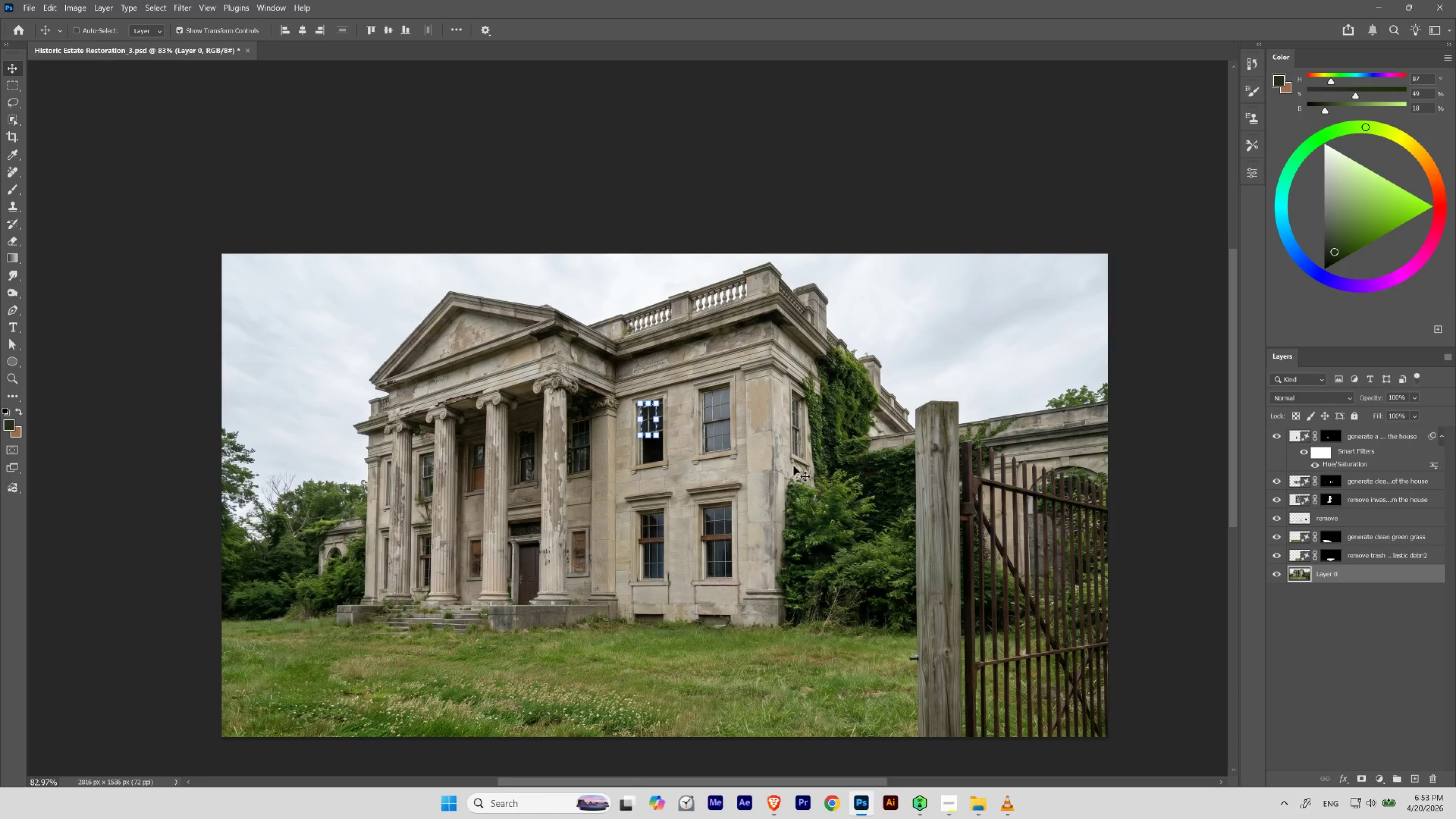 
hold_key(key=Space, duration=0.64)
 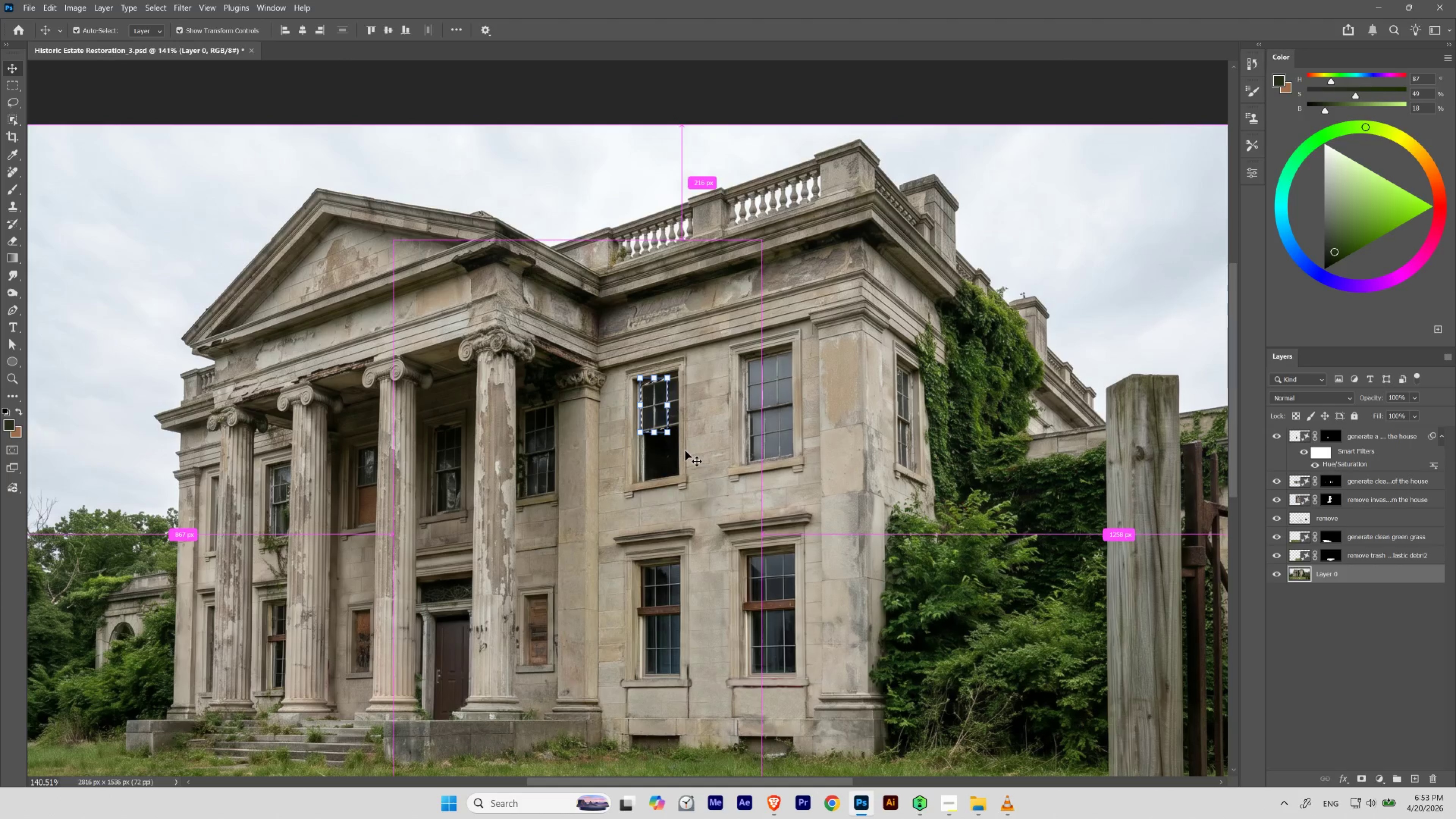 
left_click_drag(start_coordinate=[641, 440], to_coordinate=[663, 449])
 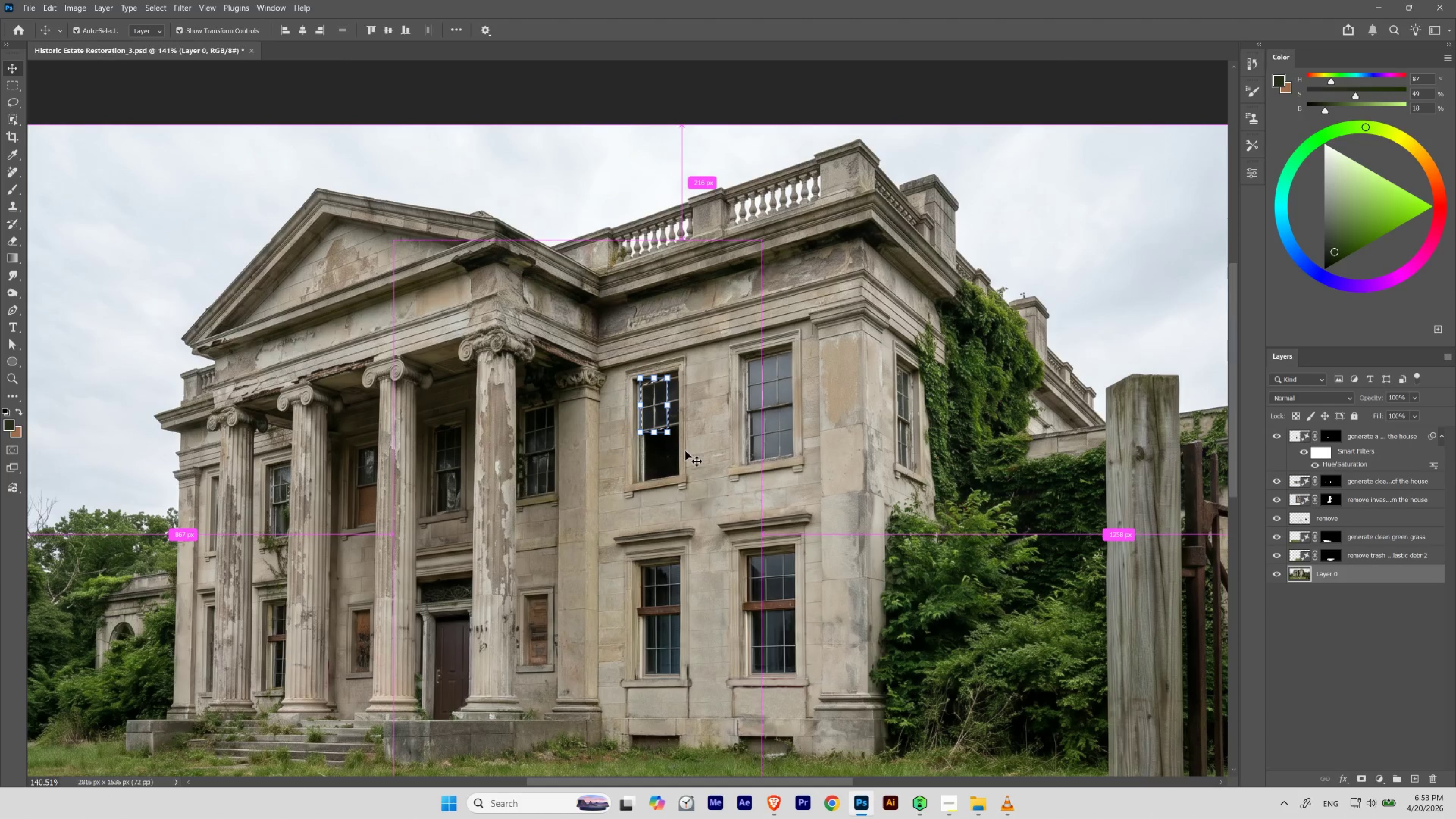 
key(Control+J)
 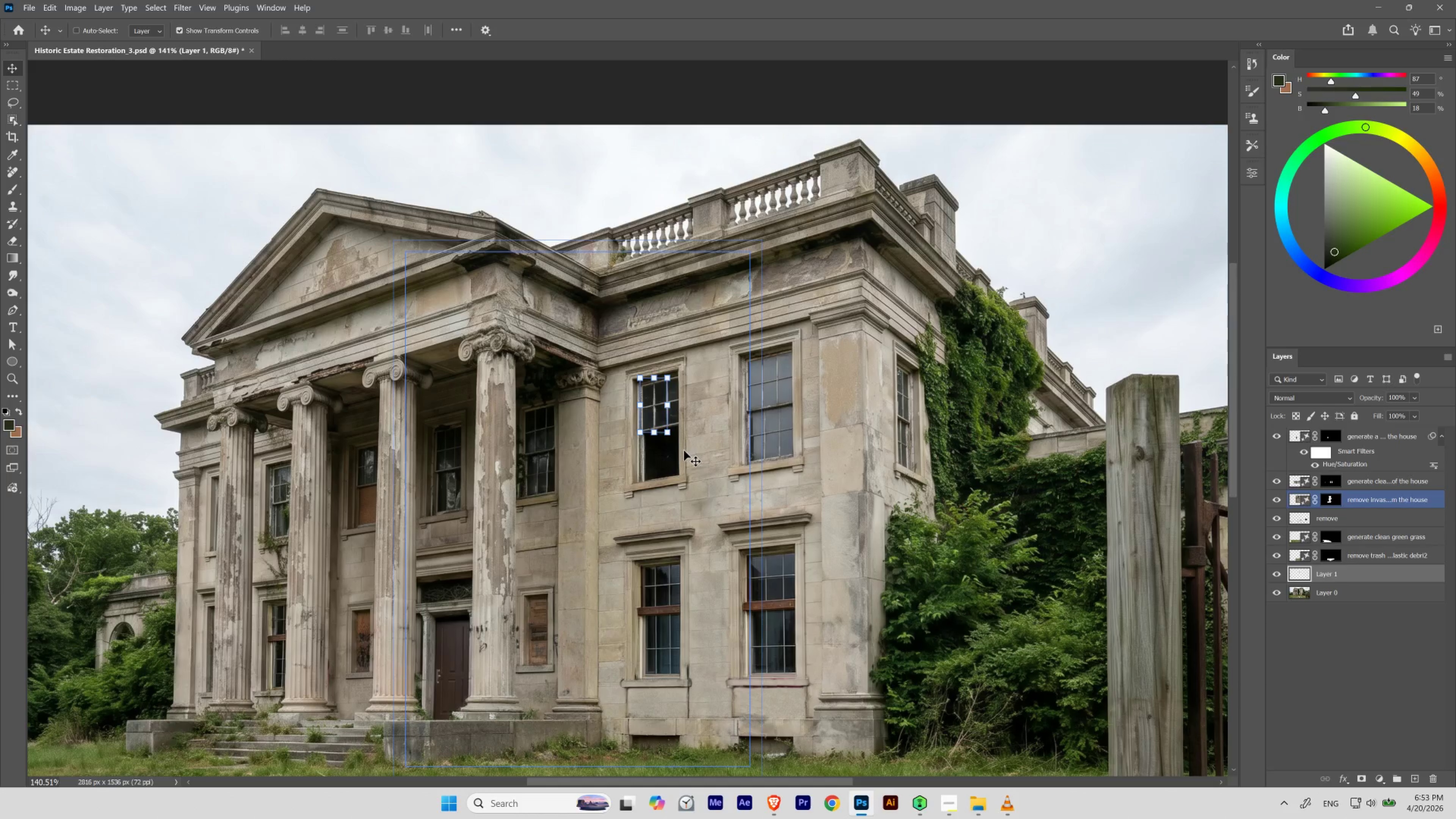 
key(V)
 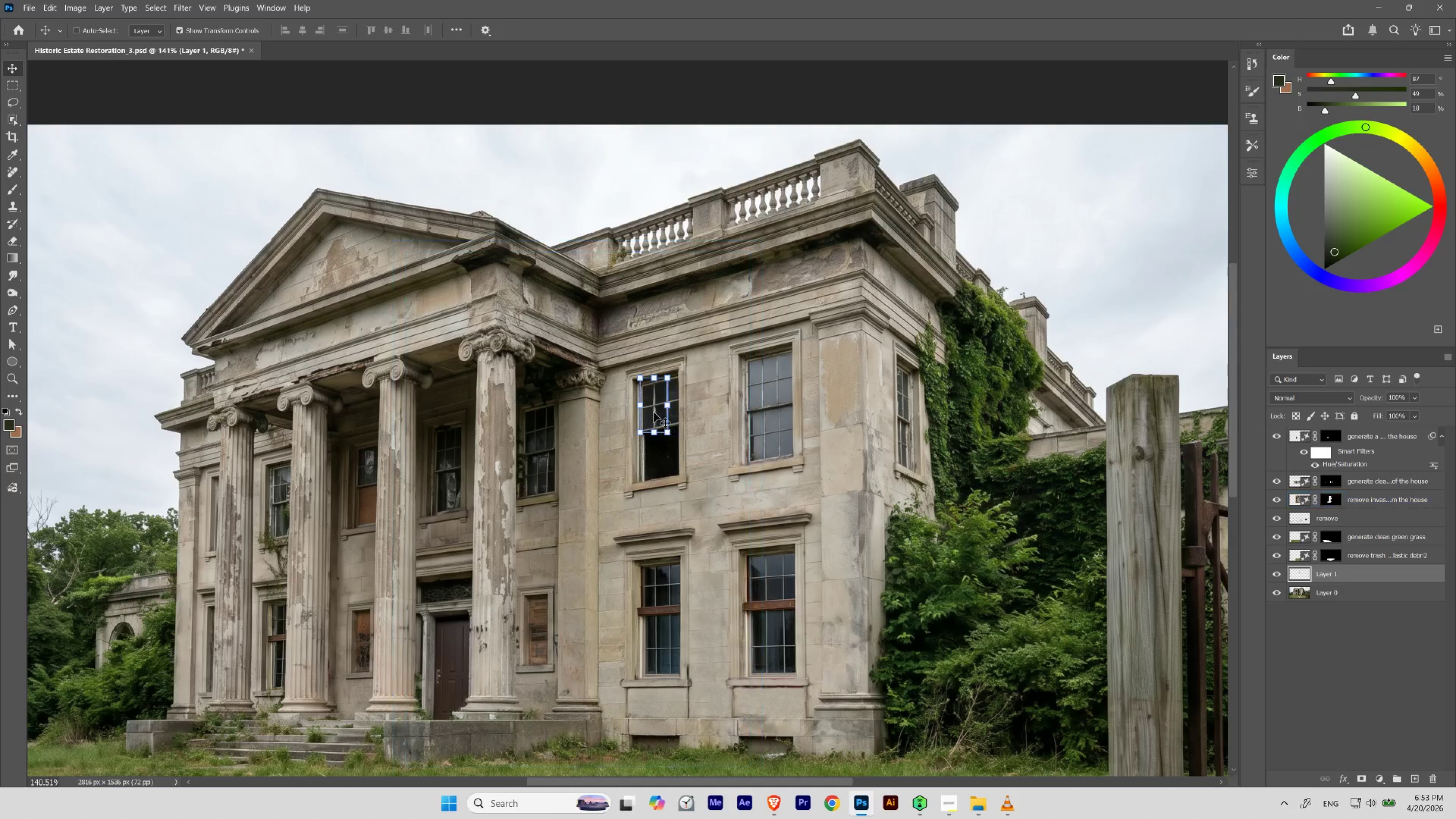 
left_click_drag(start_coordinate=[653, 410], to_coordinate=[603, 631])
 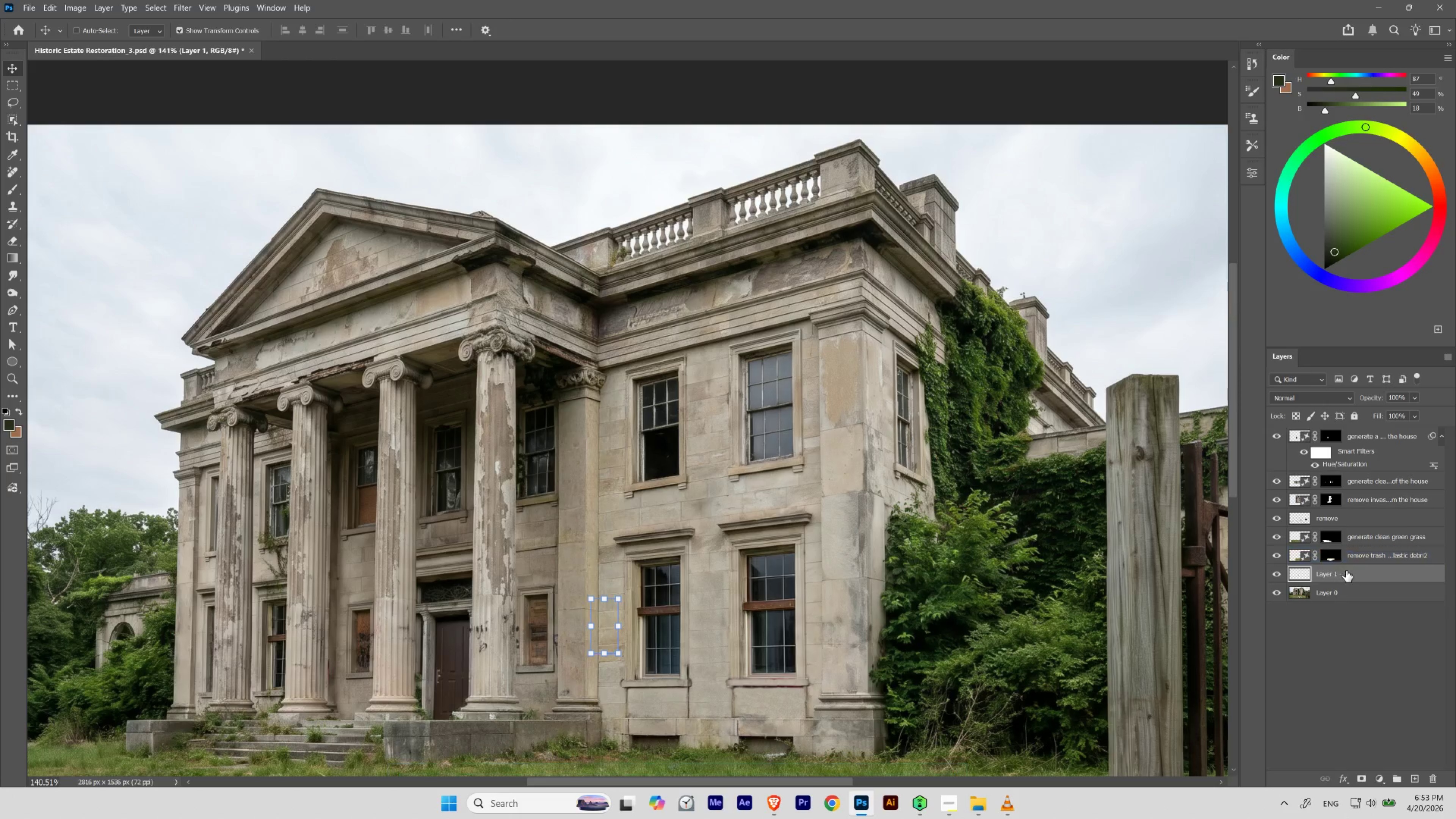 
left_click_drag(start_coordinate=[1352, 573], to_coordinate=[1353, 434])
 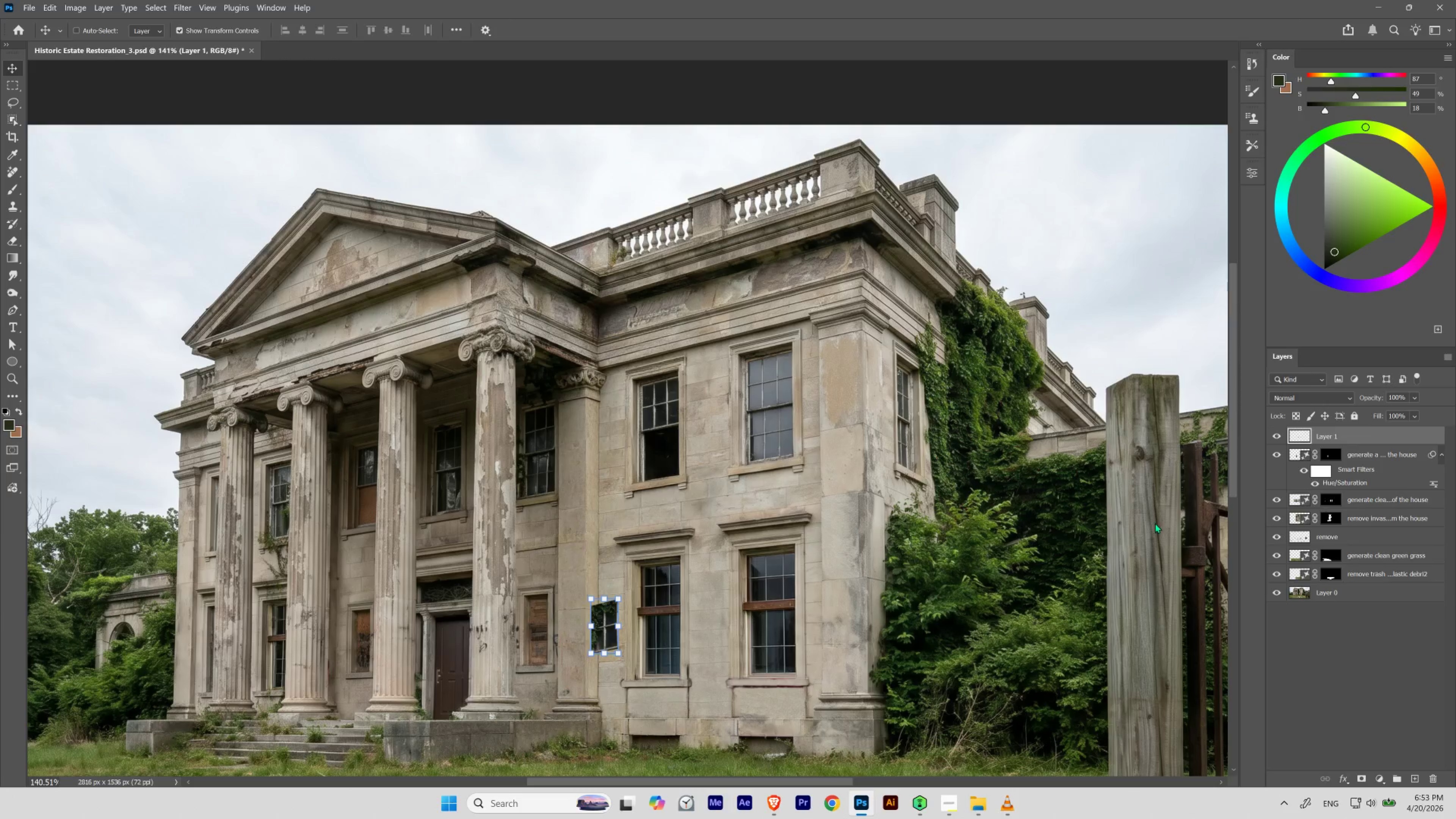 
hold_key(key=Space, duration=1.94)
 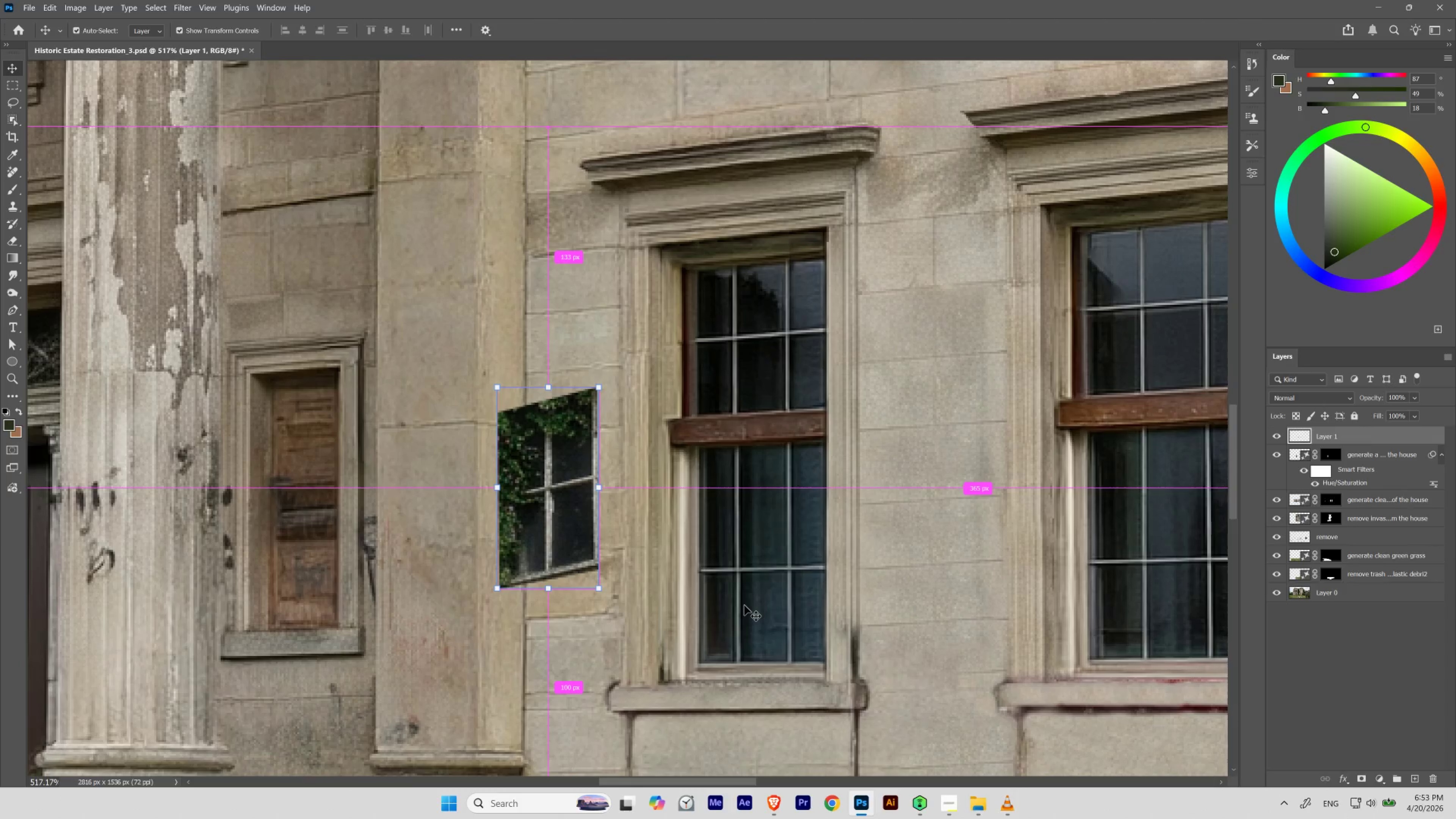 
left_click_drag(start_coordinate=[736, 597], to_coordinate=[793, 549])
 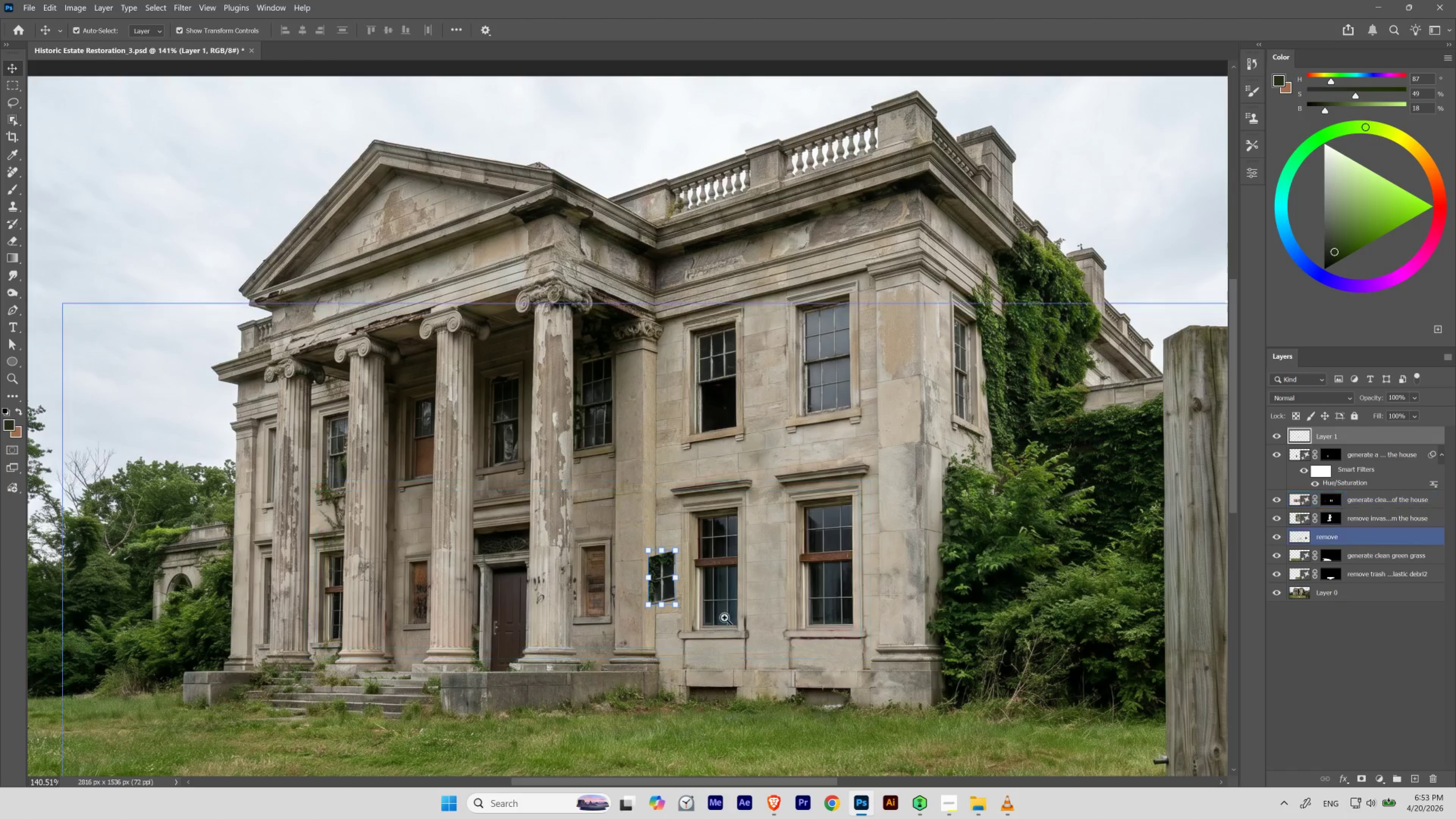 
hold_key(key=ControlLeft, duration=2.75)
left_click_drag(start_coordinate=[704, 611], to_coordinate=[744, 605])
 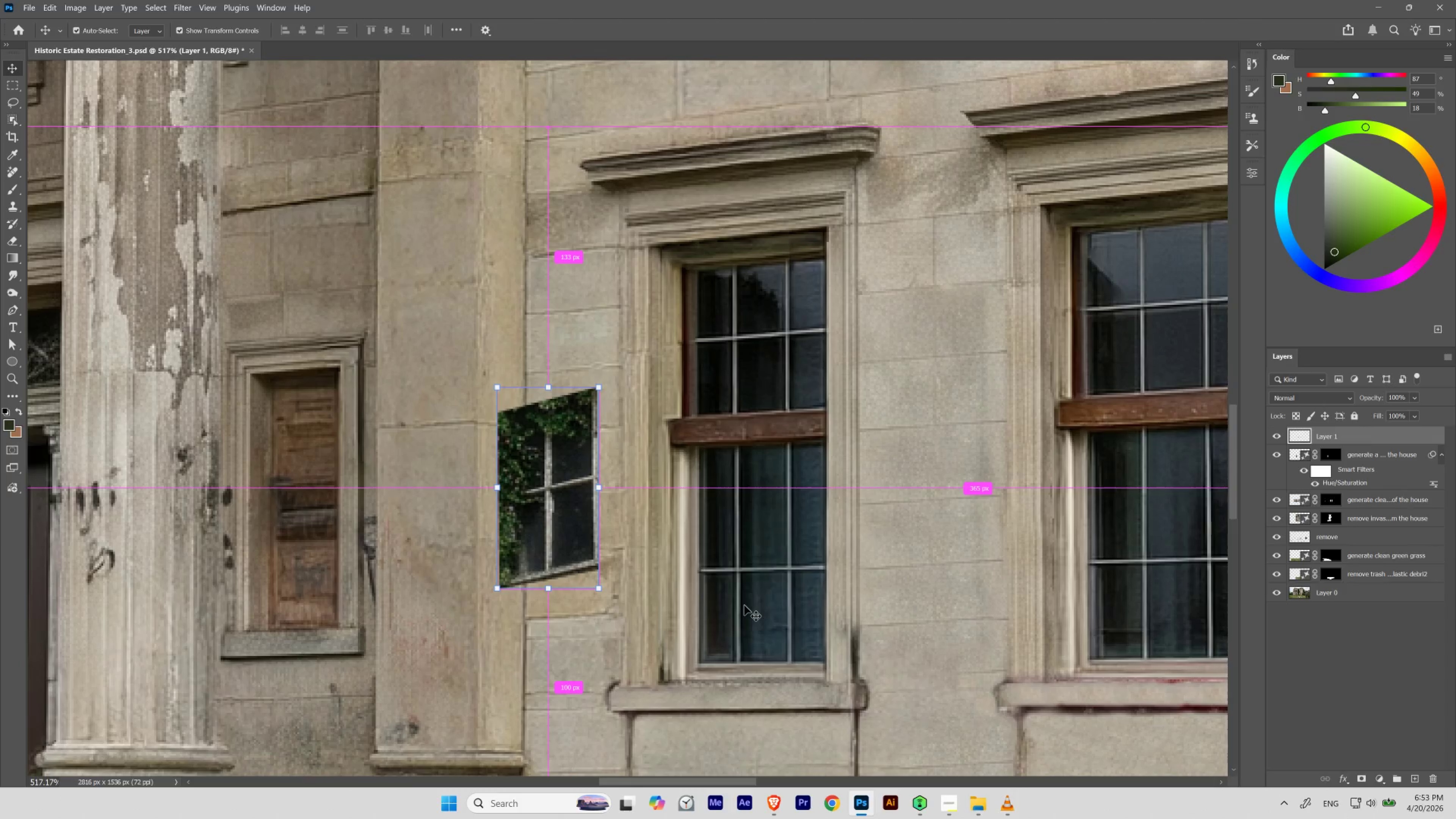 
hold_key(key=Space, duration=1.52)
 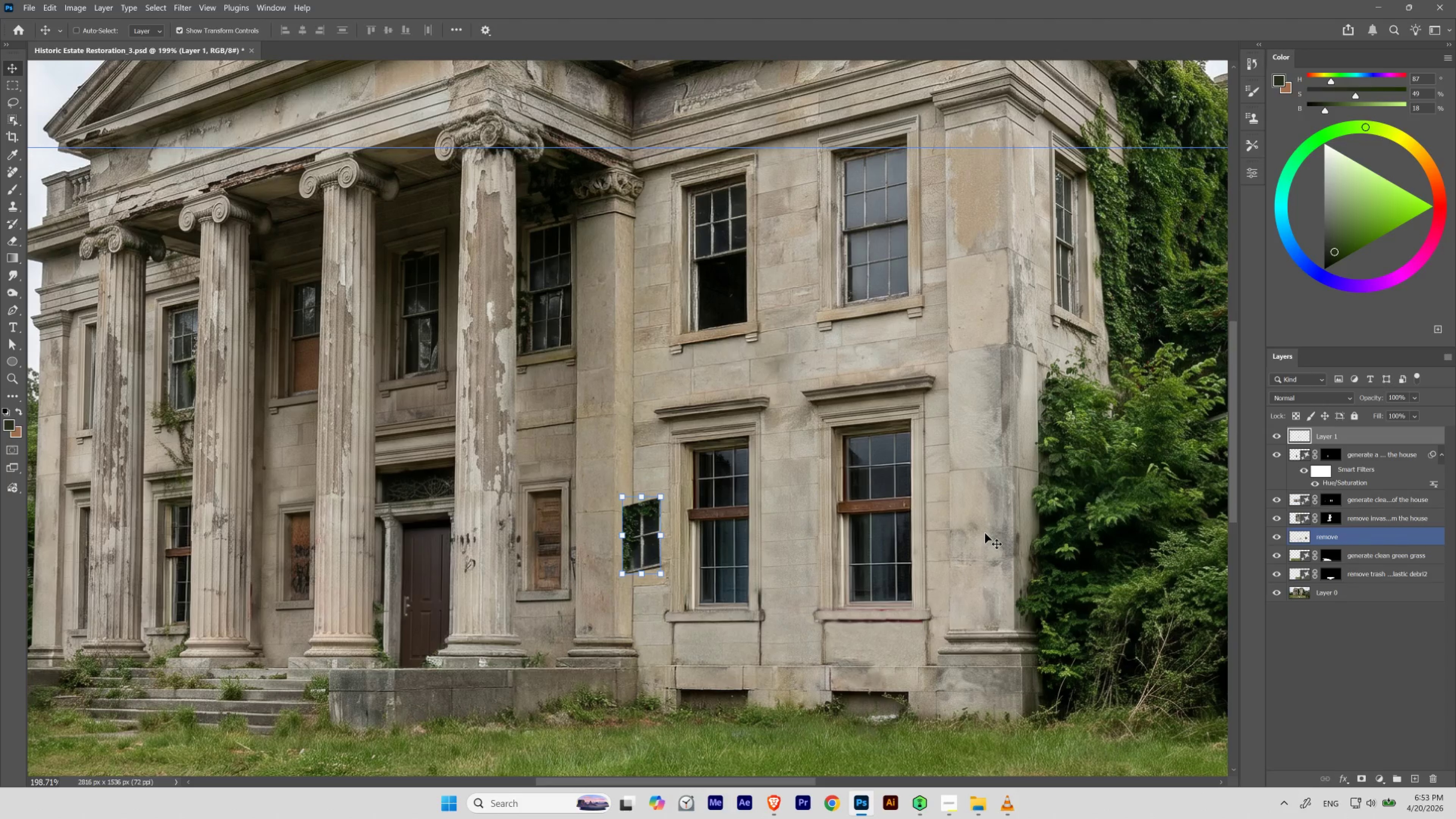 
left_click_drag(start_coordinate=[653, 372], to_coordinate=[622, 392])
 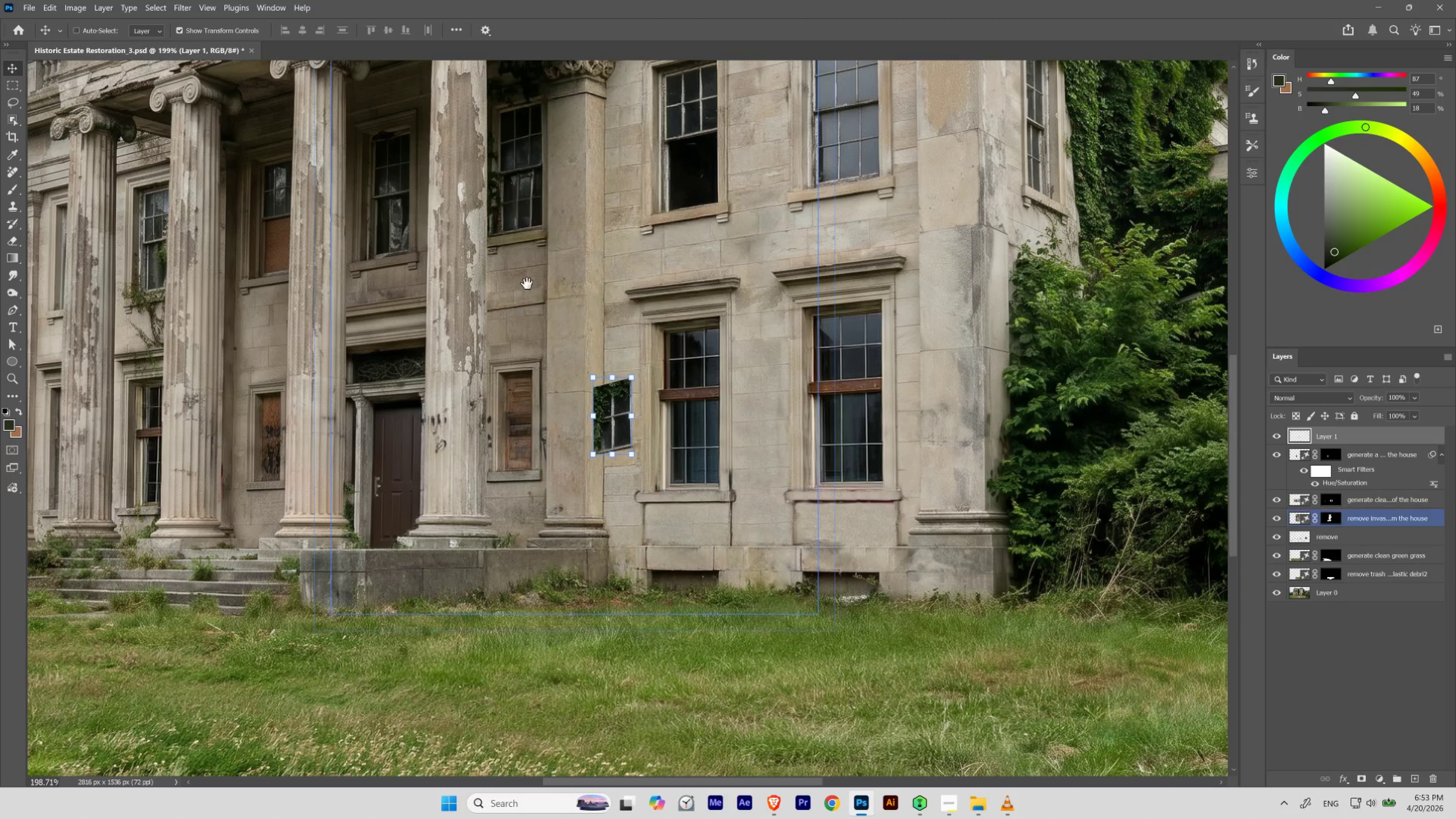 
left_click_drag(start_coordinate=[527, 283], to_coordinate=[556, 402])
 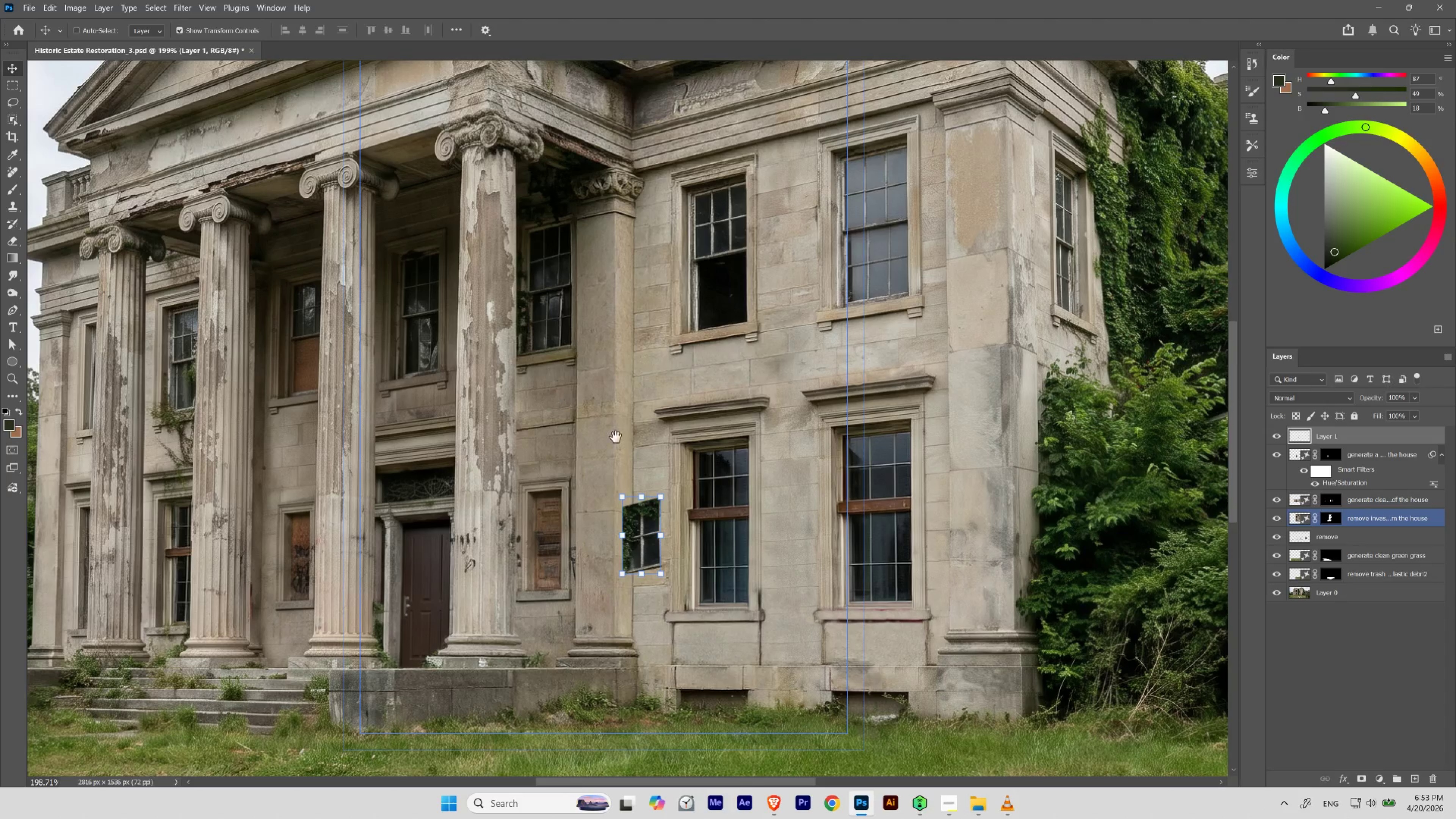 
key(Space)
 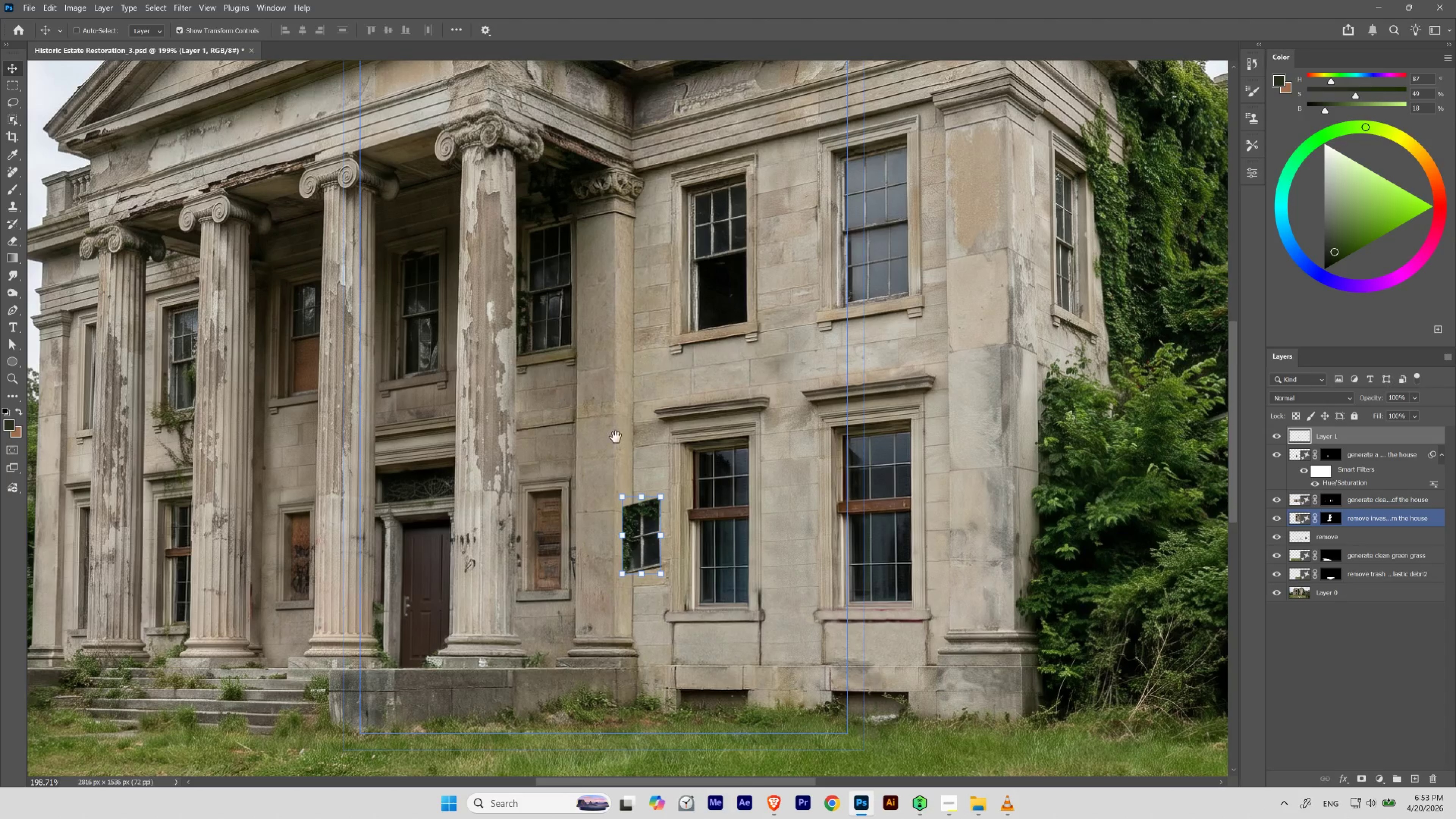 
key(Space)
 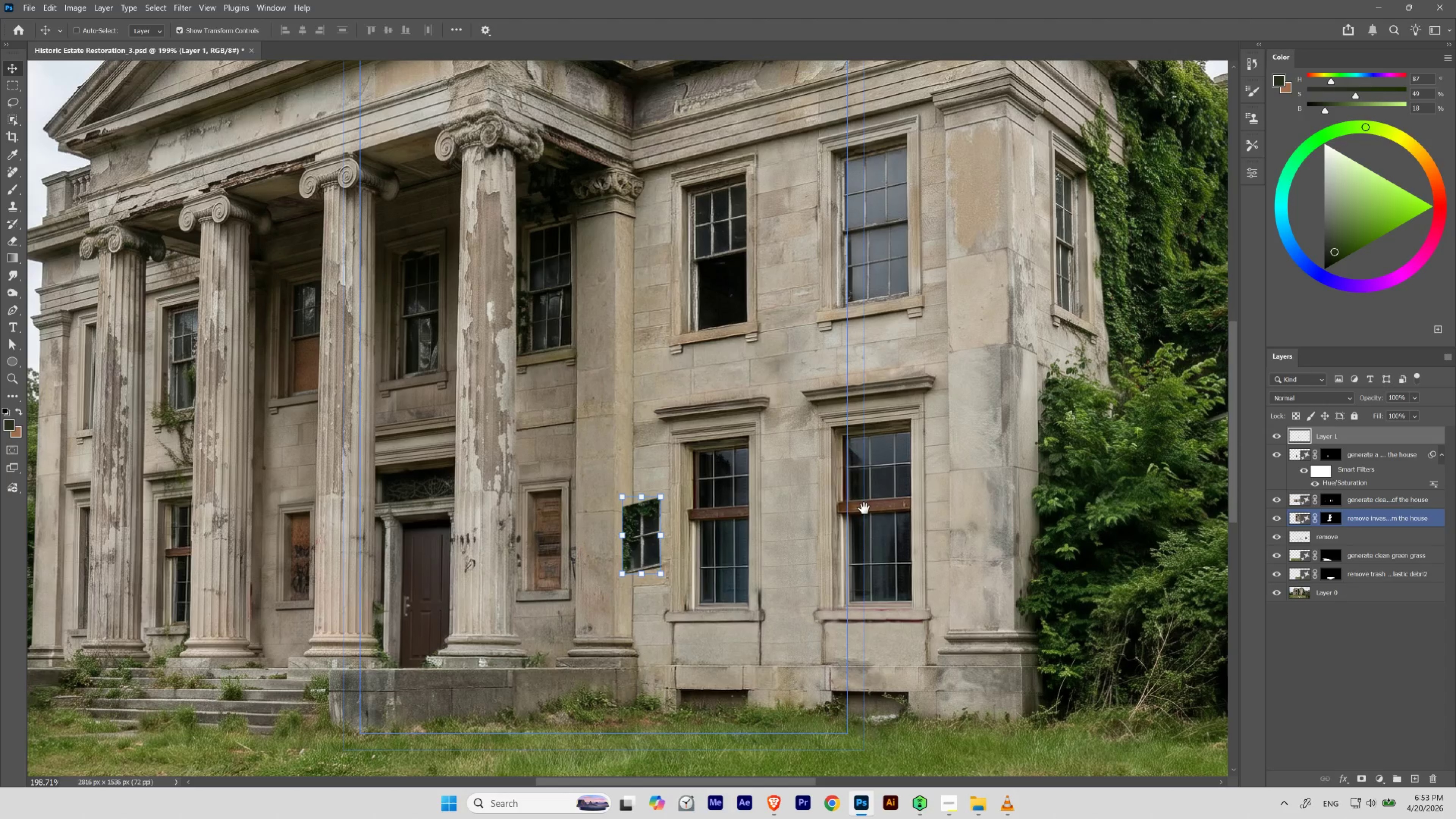 
key(Space)
 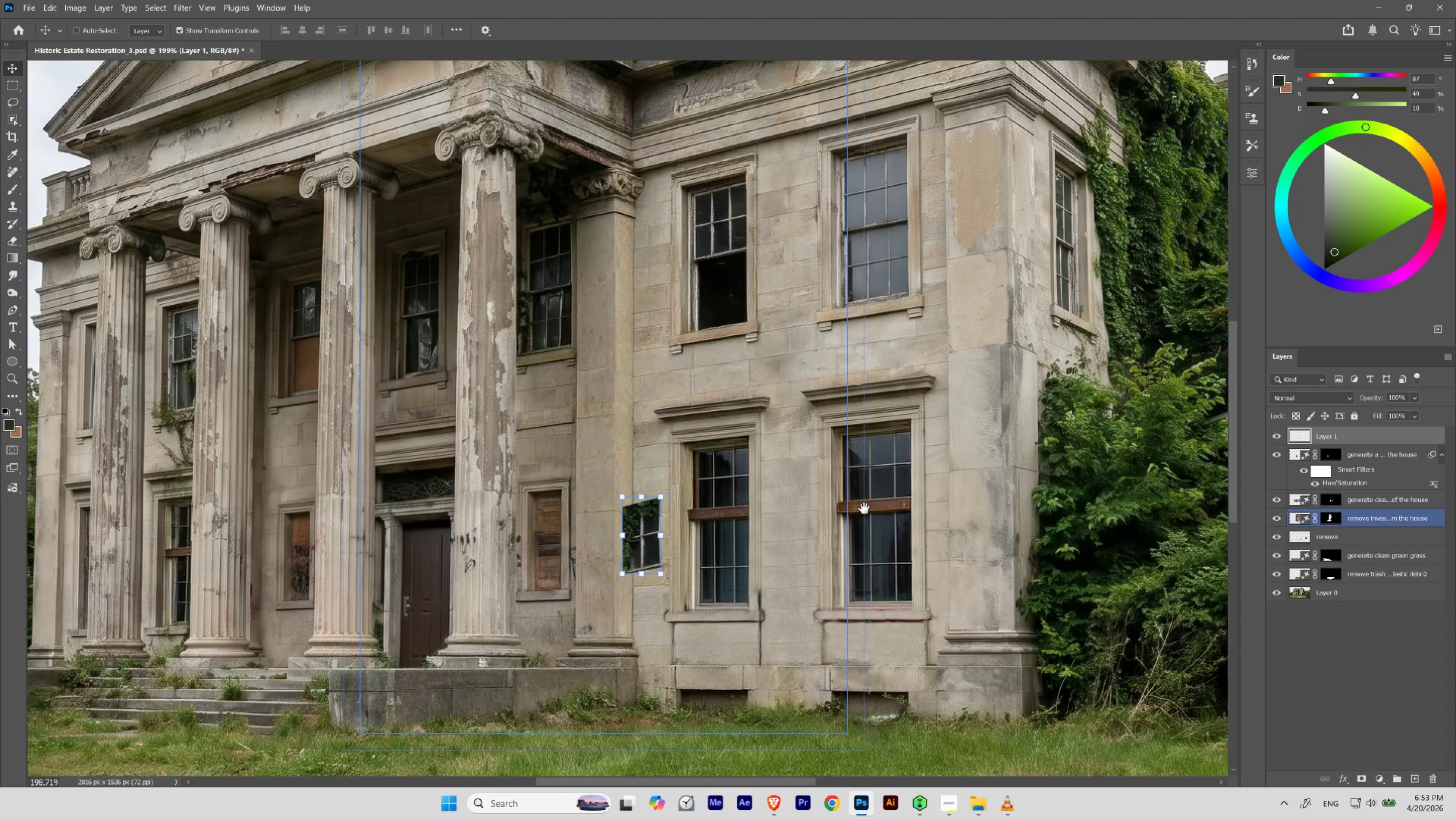 
key(Space)
 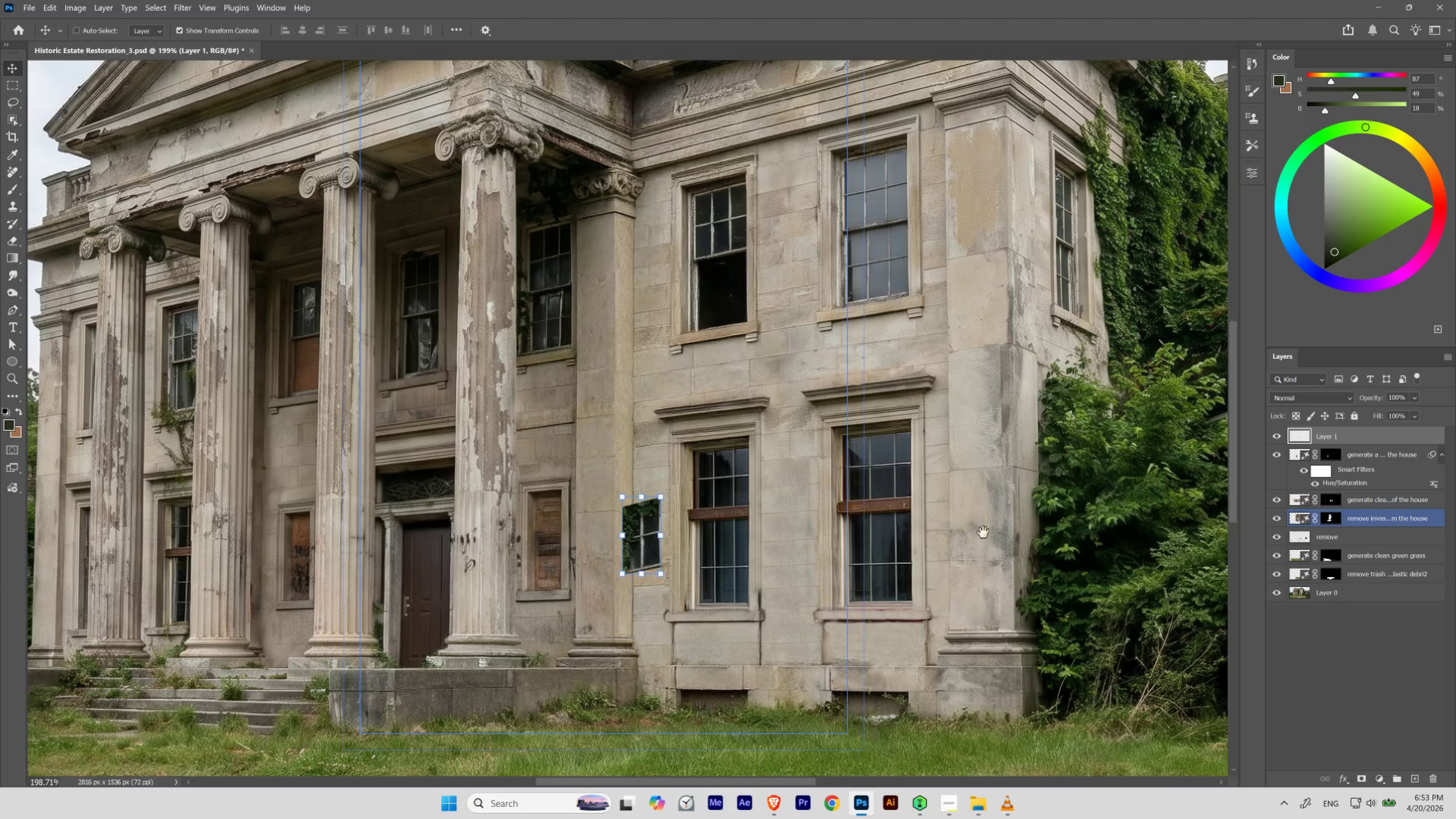 
key(Space)
 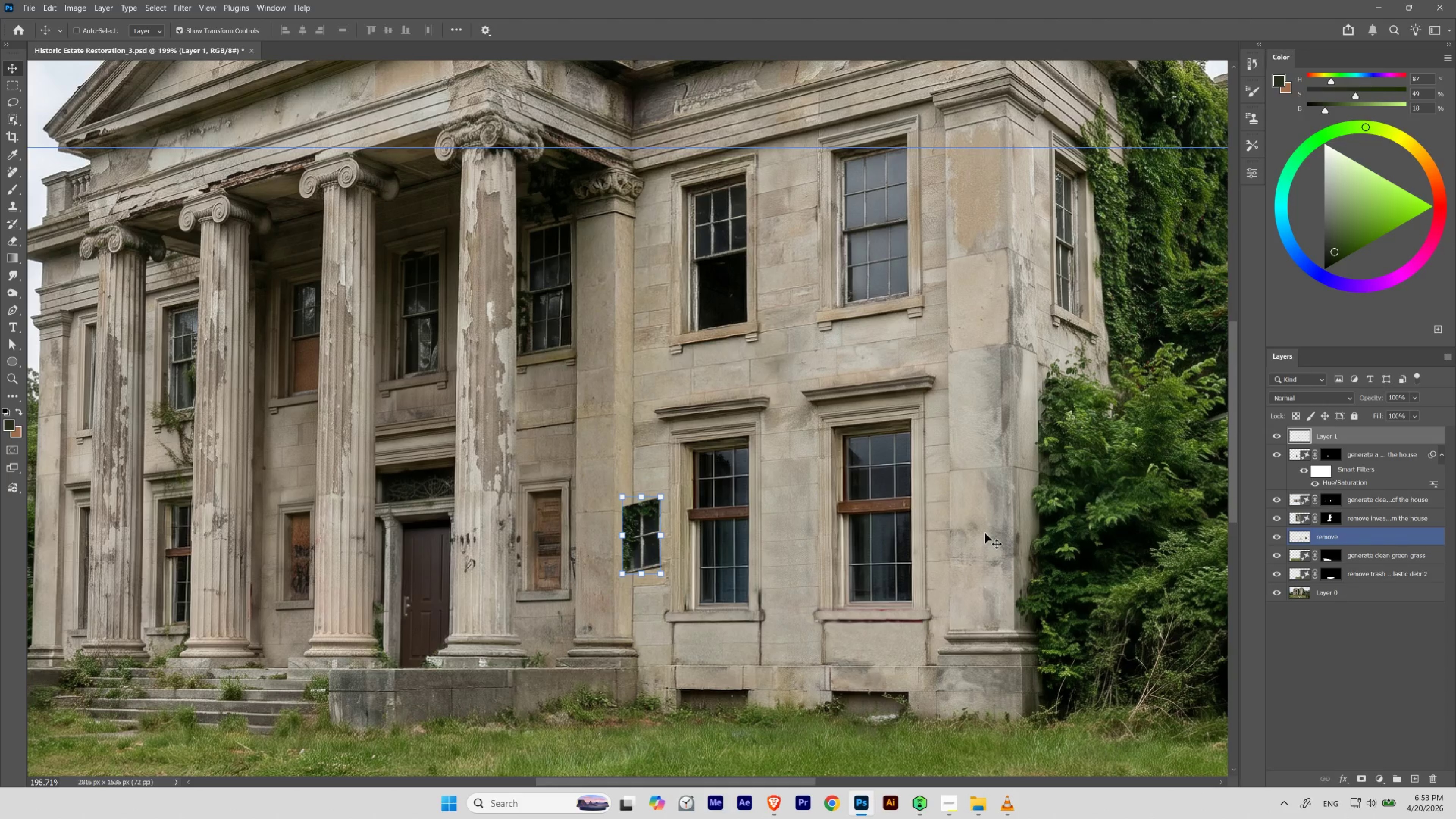 
key(Control+Z)
 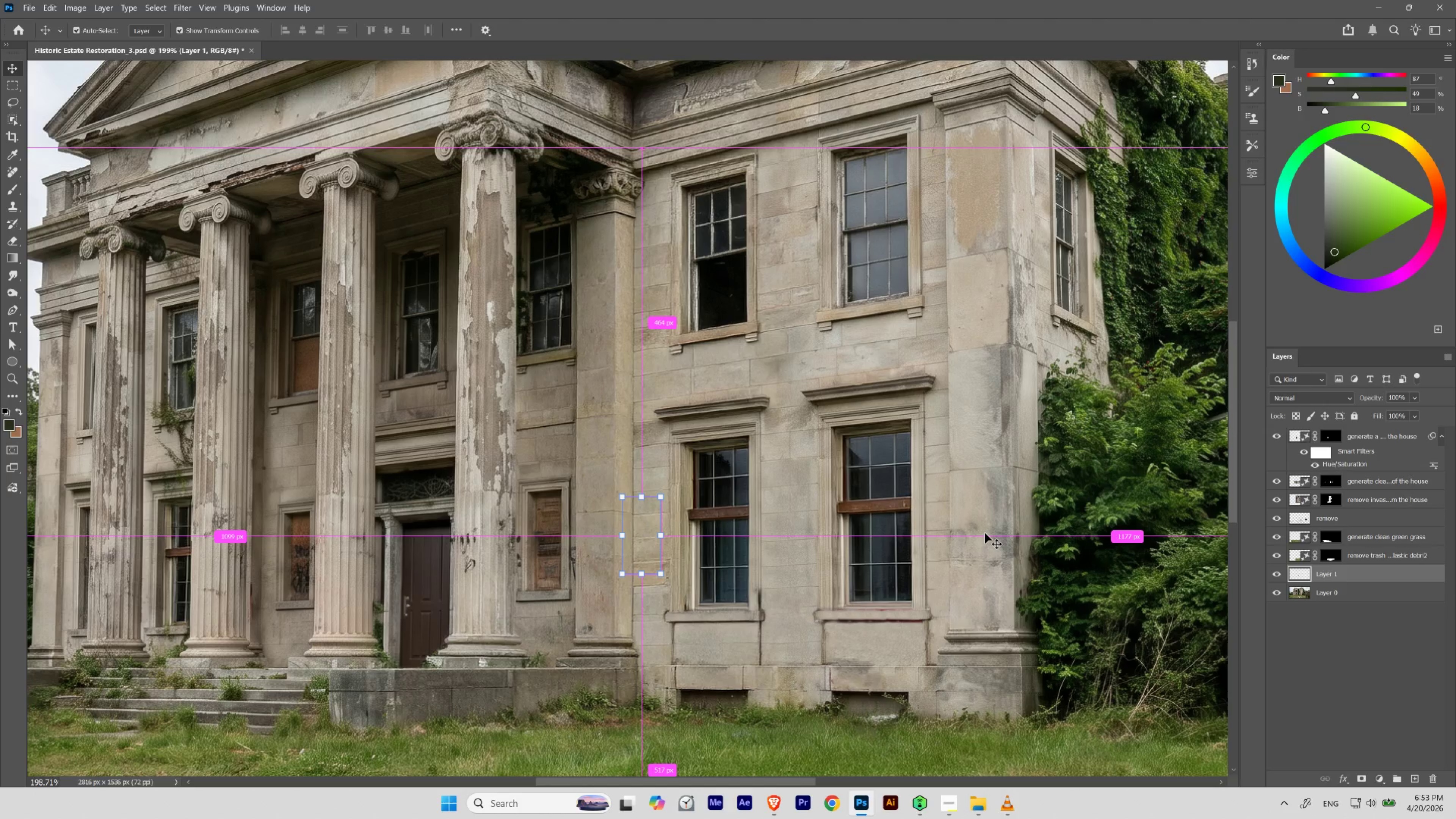 
key(Control+Z)
 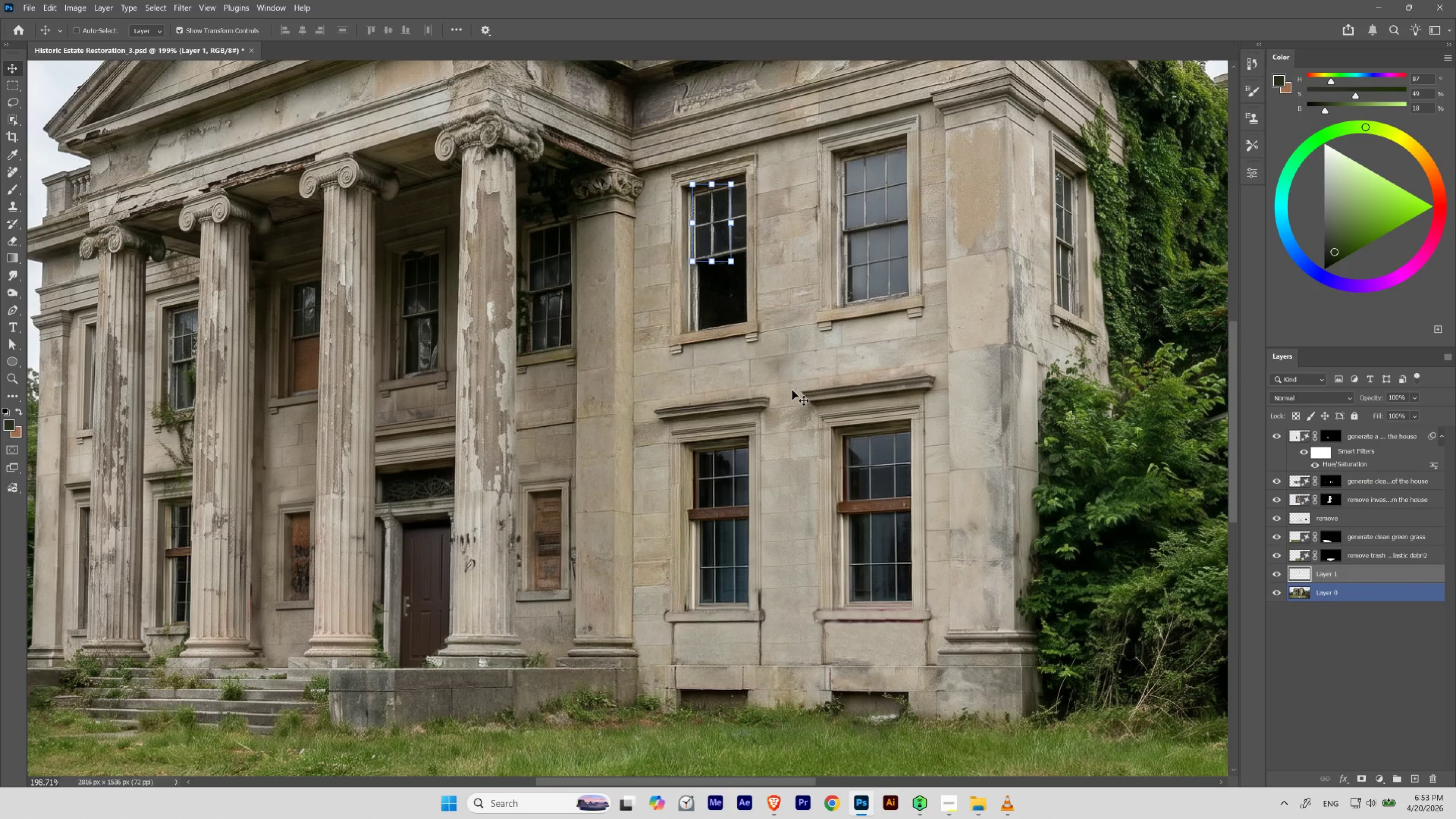 
wait(7.2)
 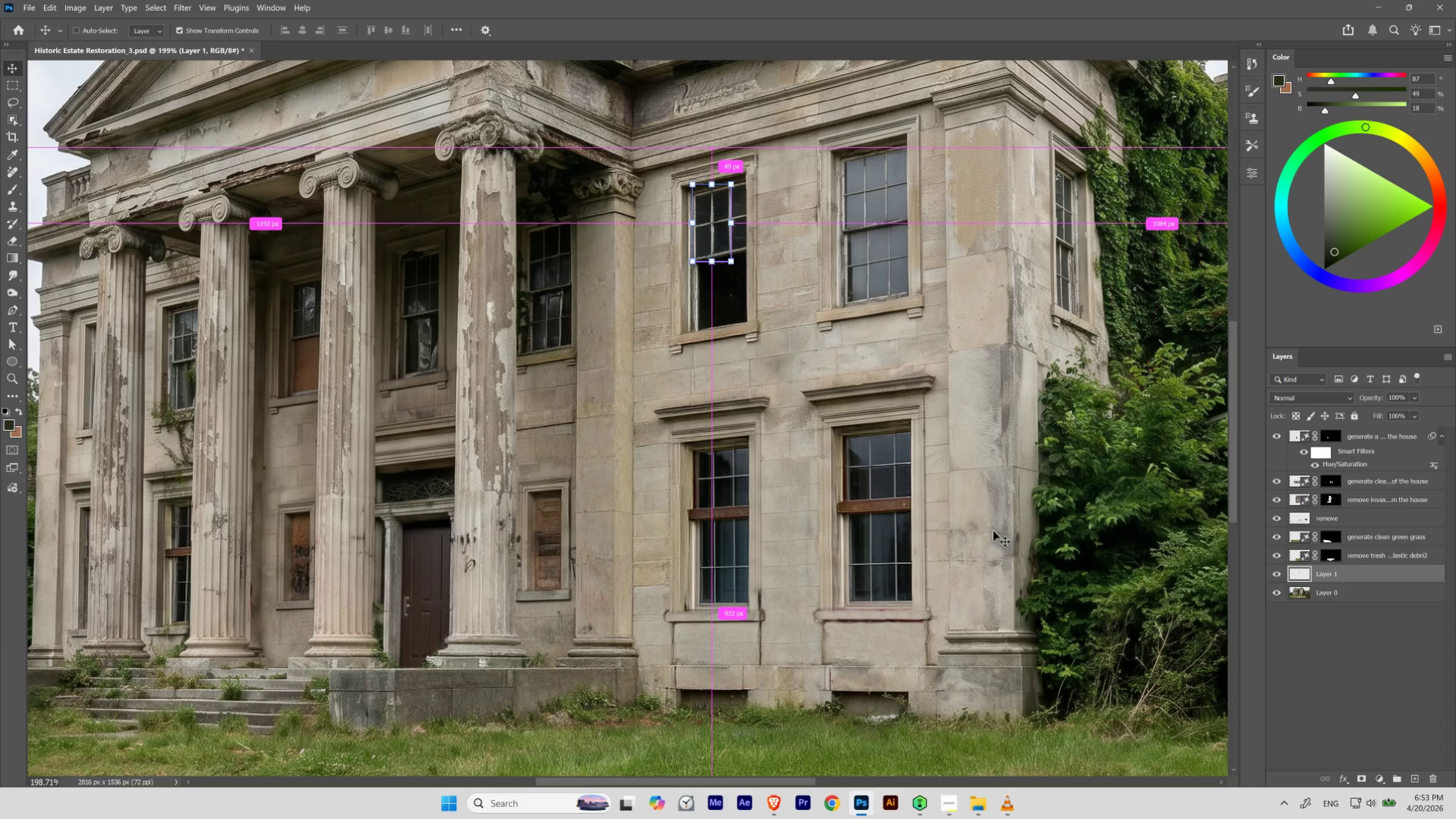 
key(Control+Z)
 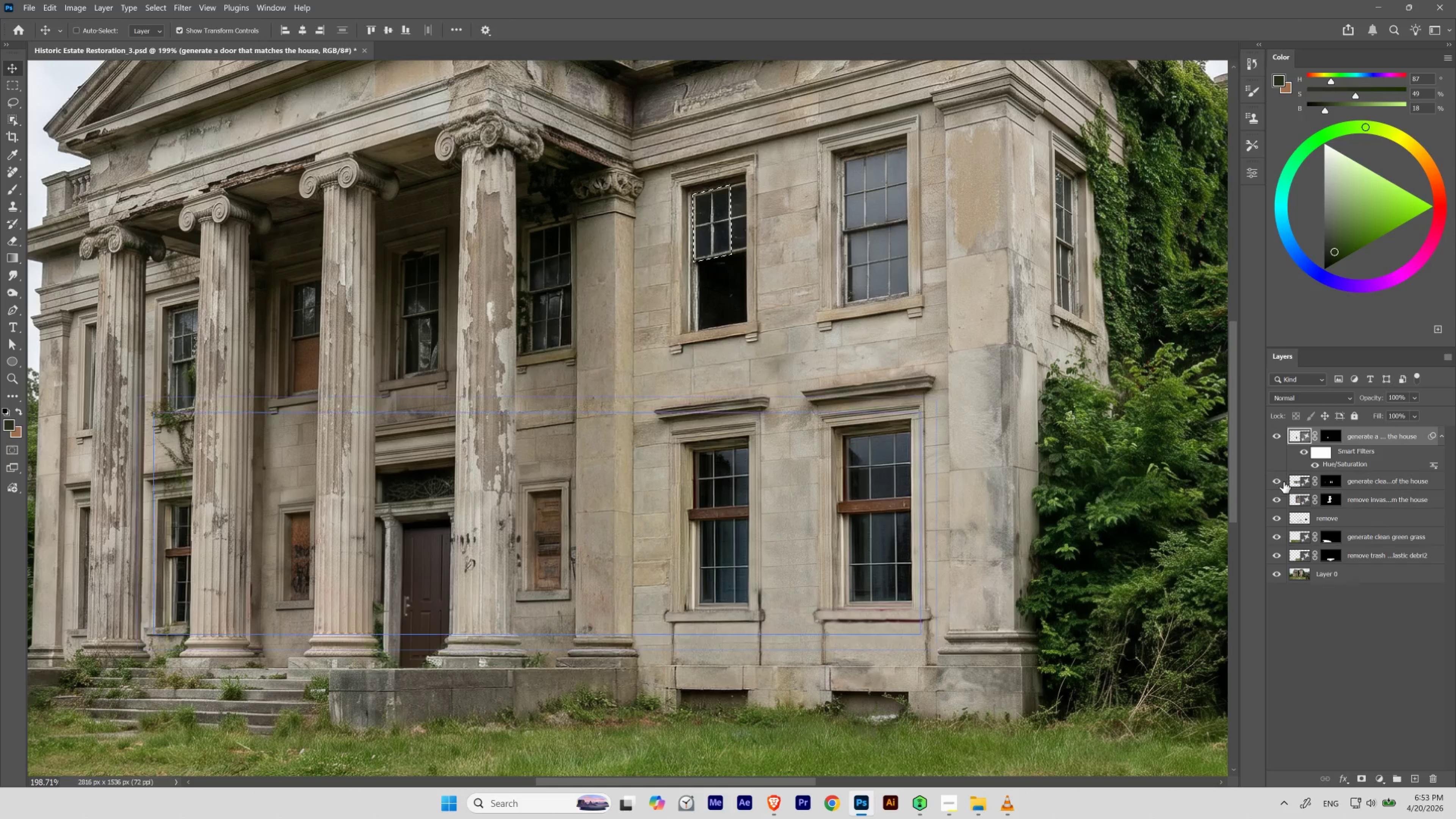 
left_click([1279, 482])
 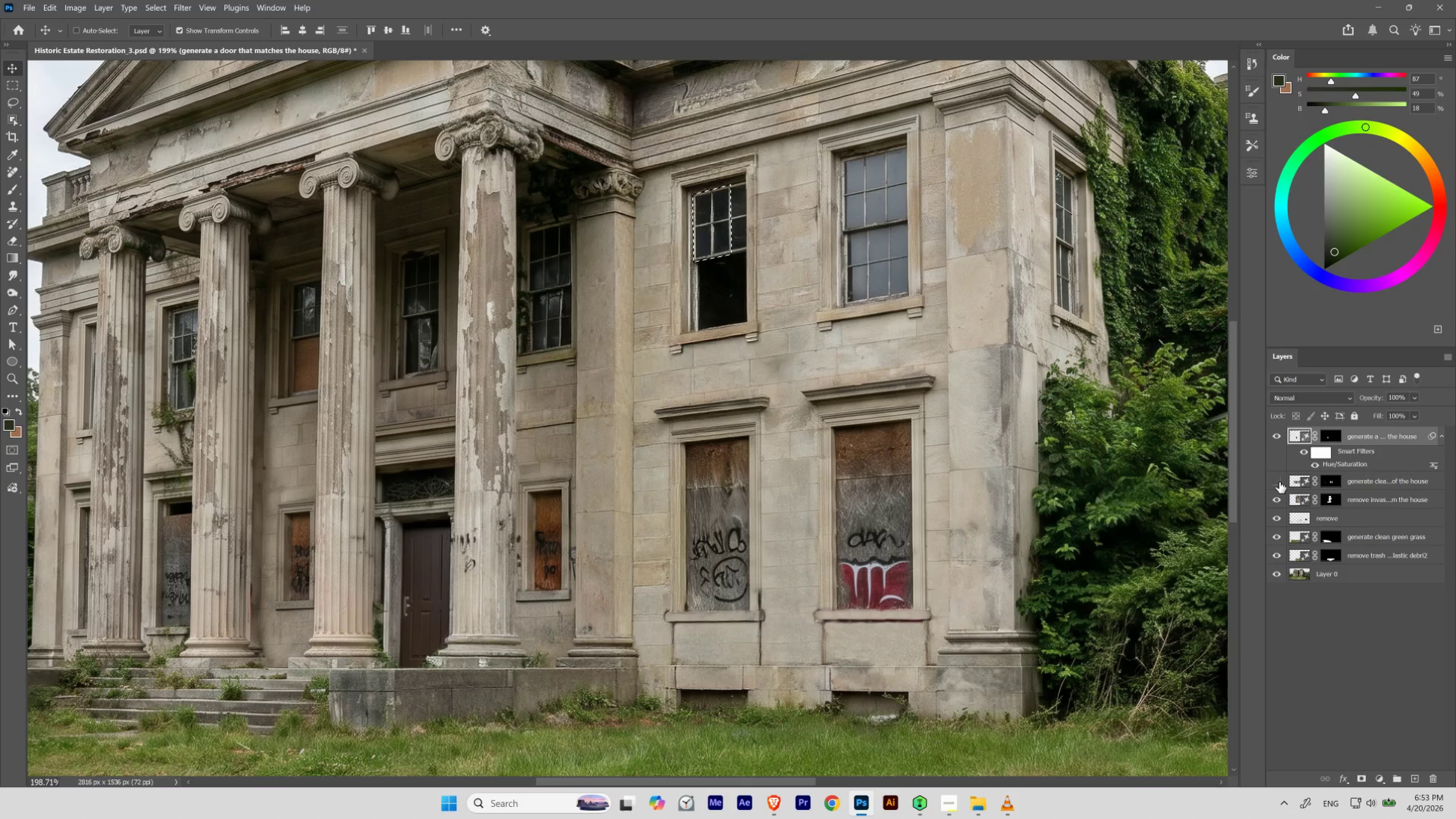 
left_click([1279, 482])
 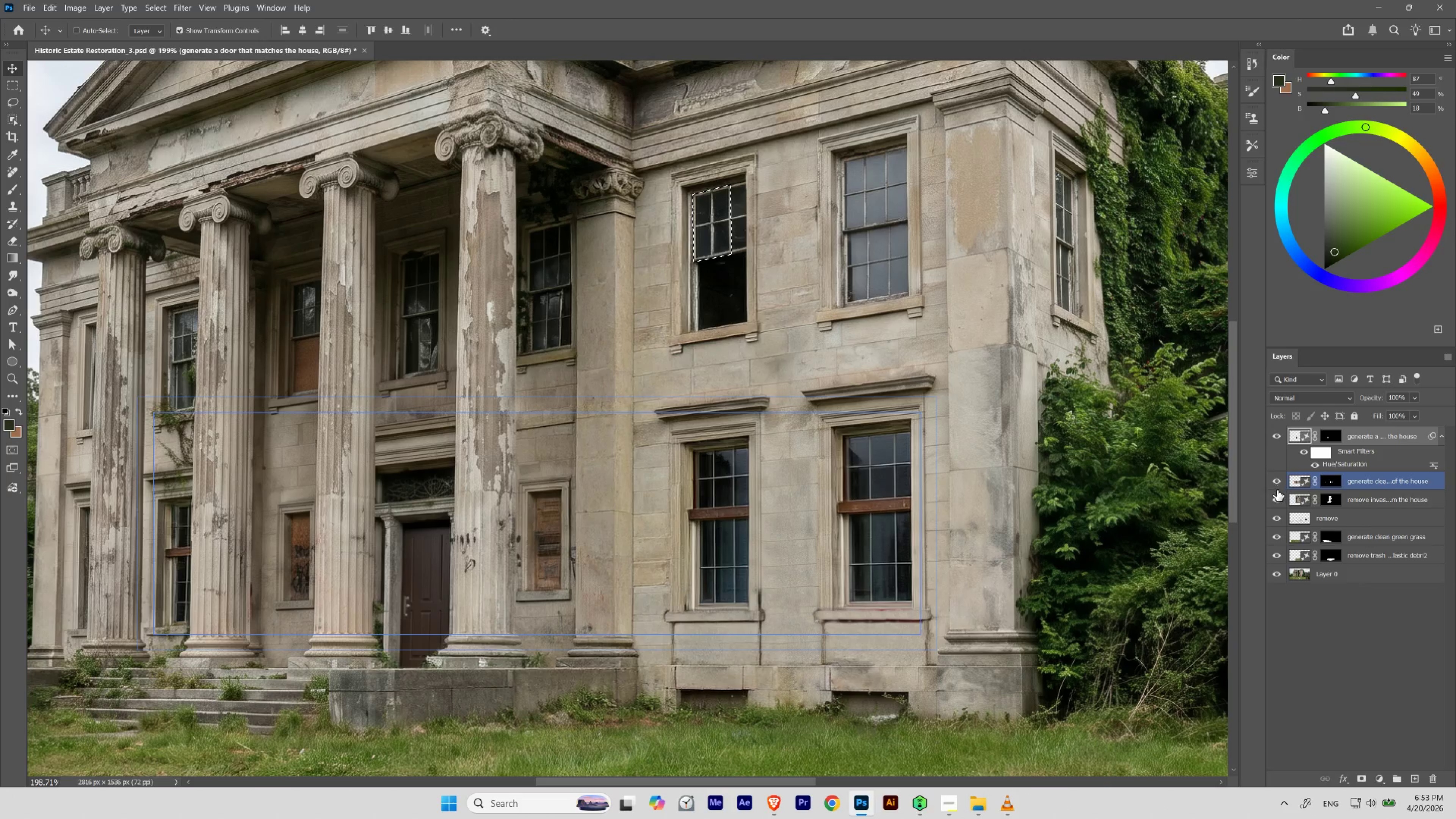 
left_click([1277, 499])
 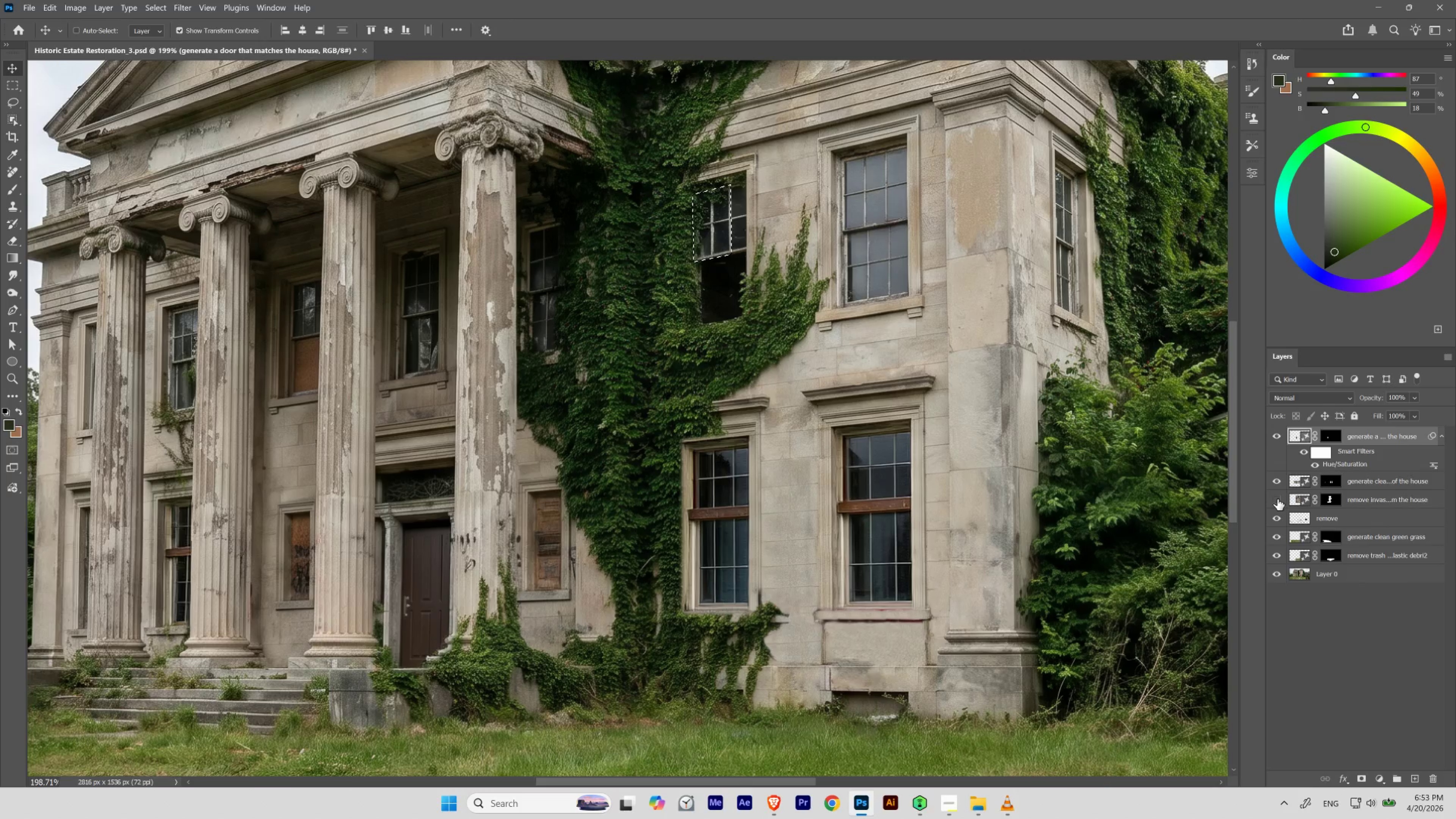 
left_click([1277, 499])
 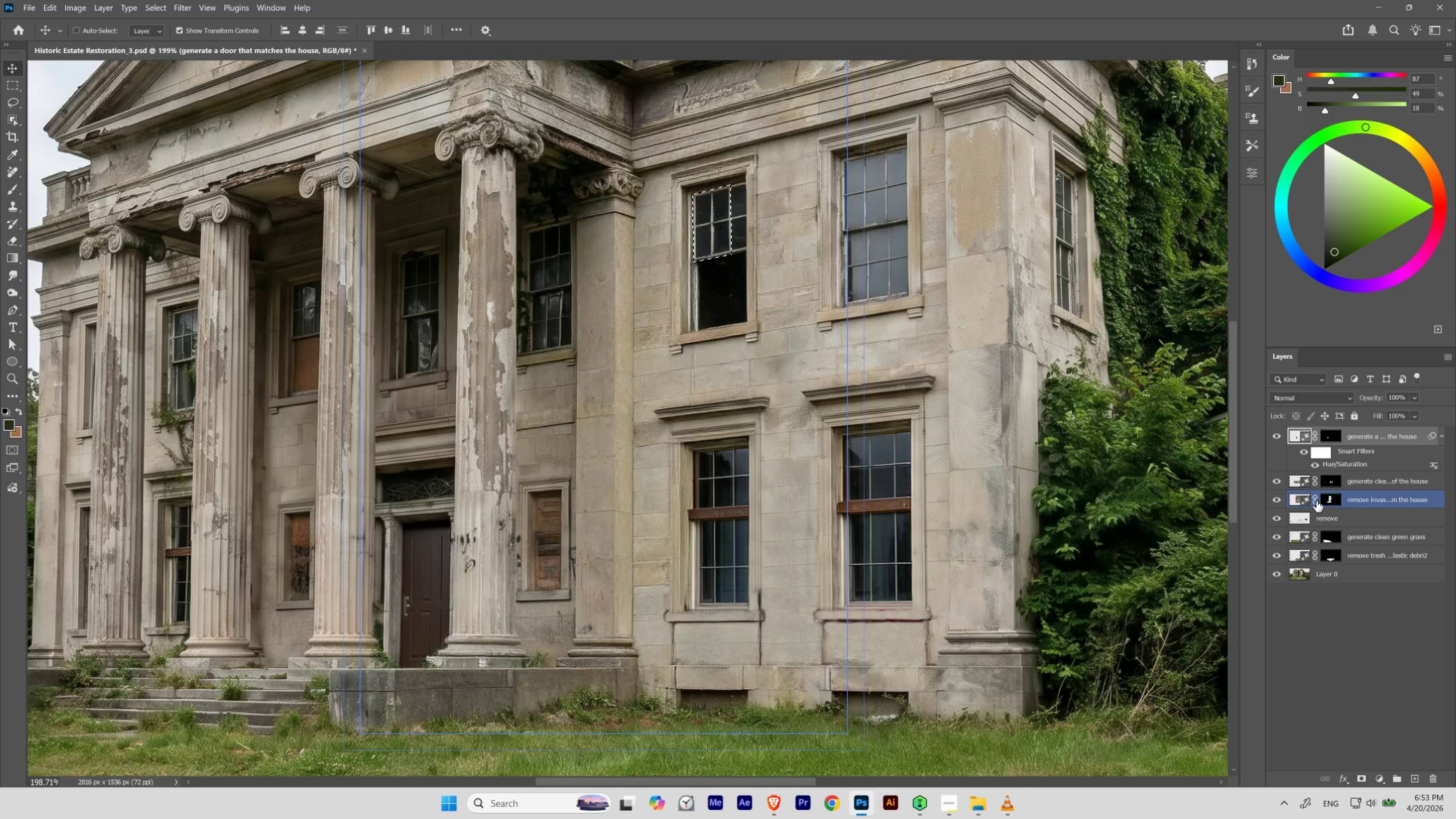 
left_click([1307, 501])
 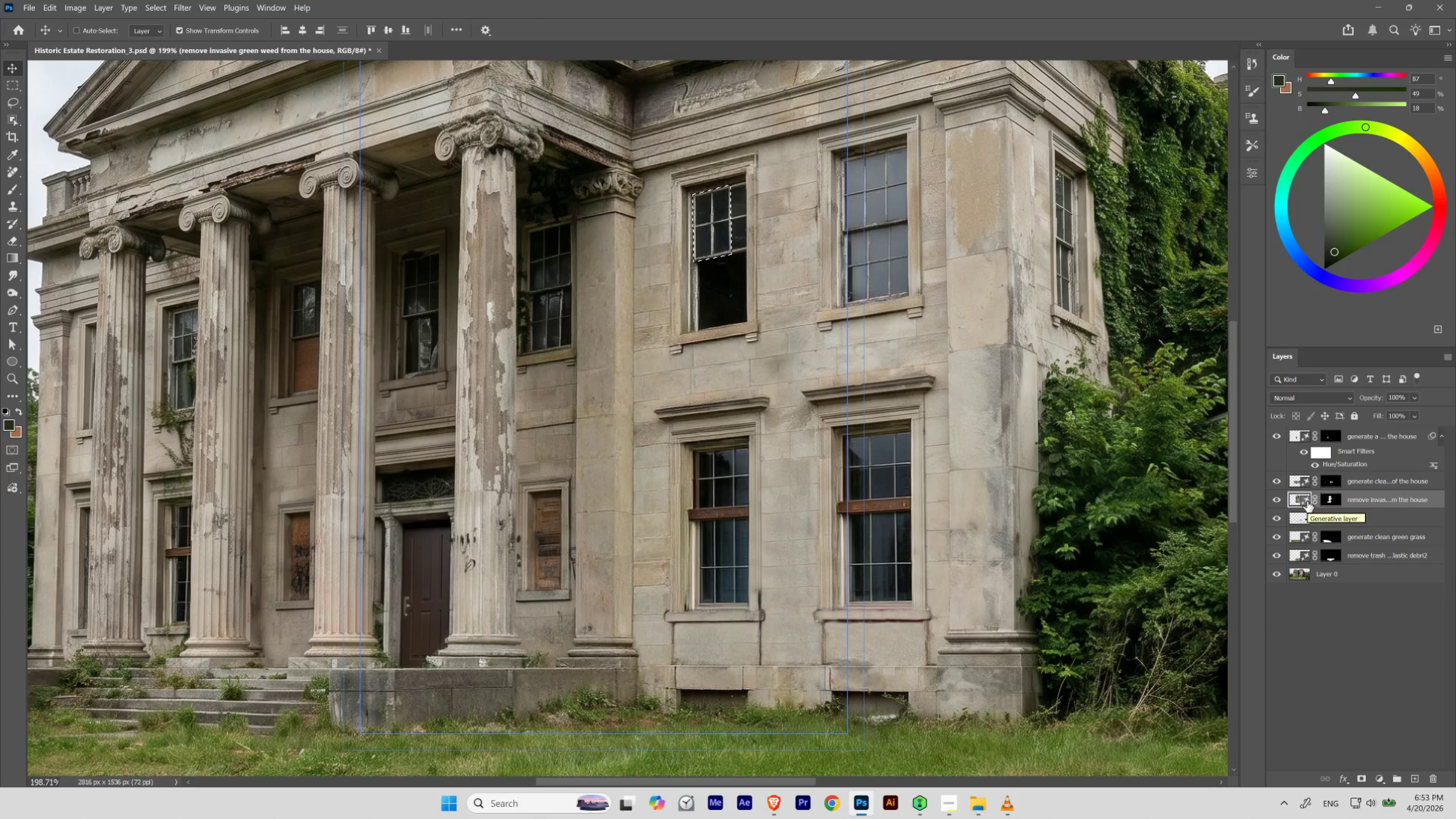 
key(Control+J)
 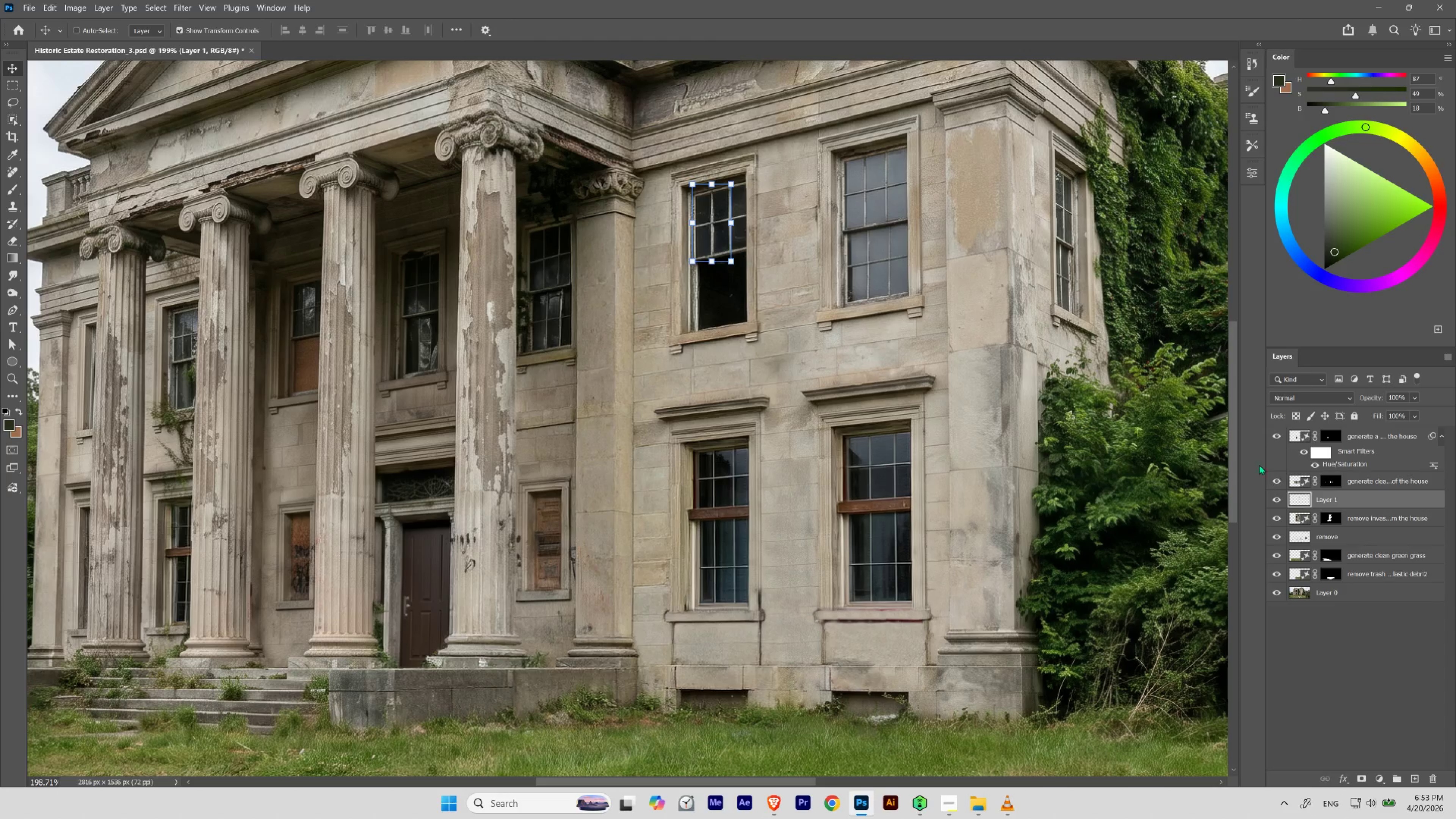 
key(V)
 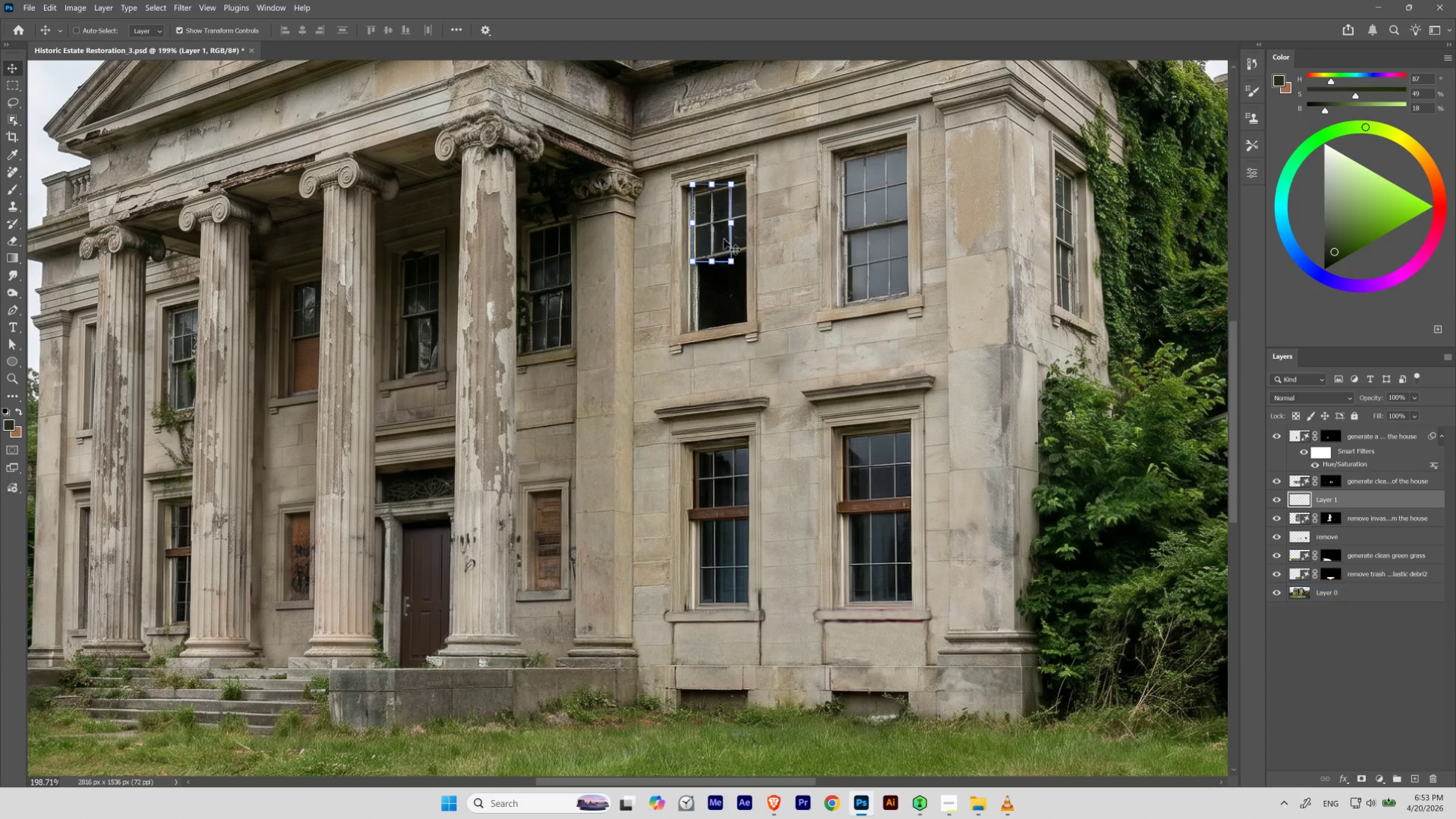 
left_click_drag(start_coordinate=[716, 231], to_coordinate=[547, 536])
 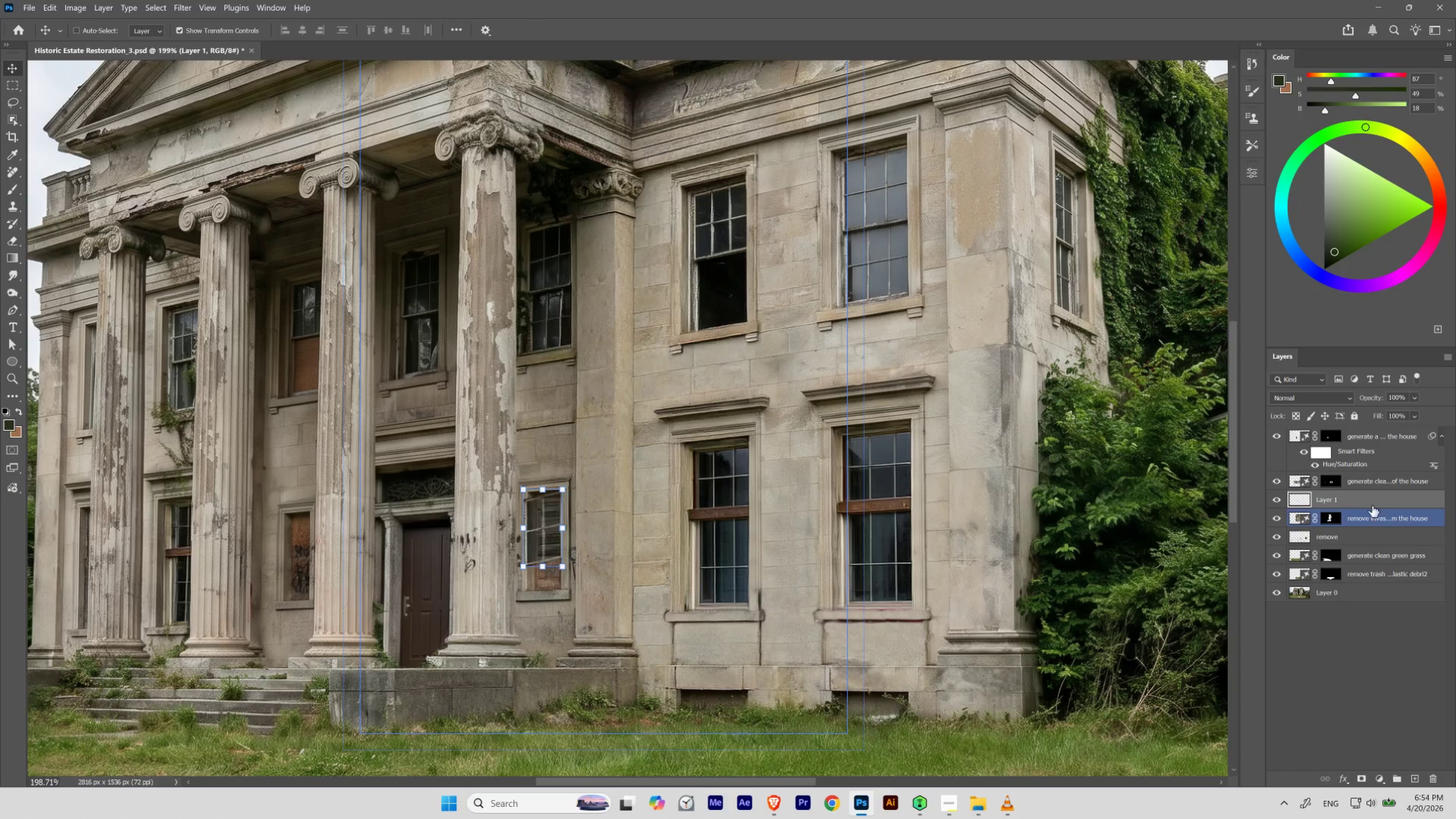 
left_click_drag(start_coordinate=[1366, 500], to_coordinate=[1357, 439])
 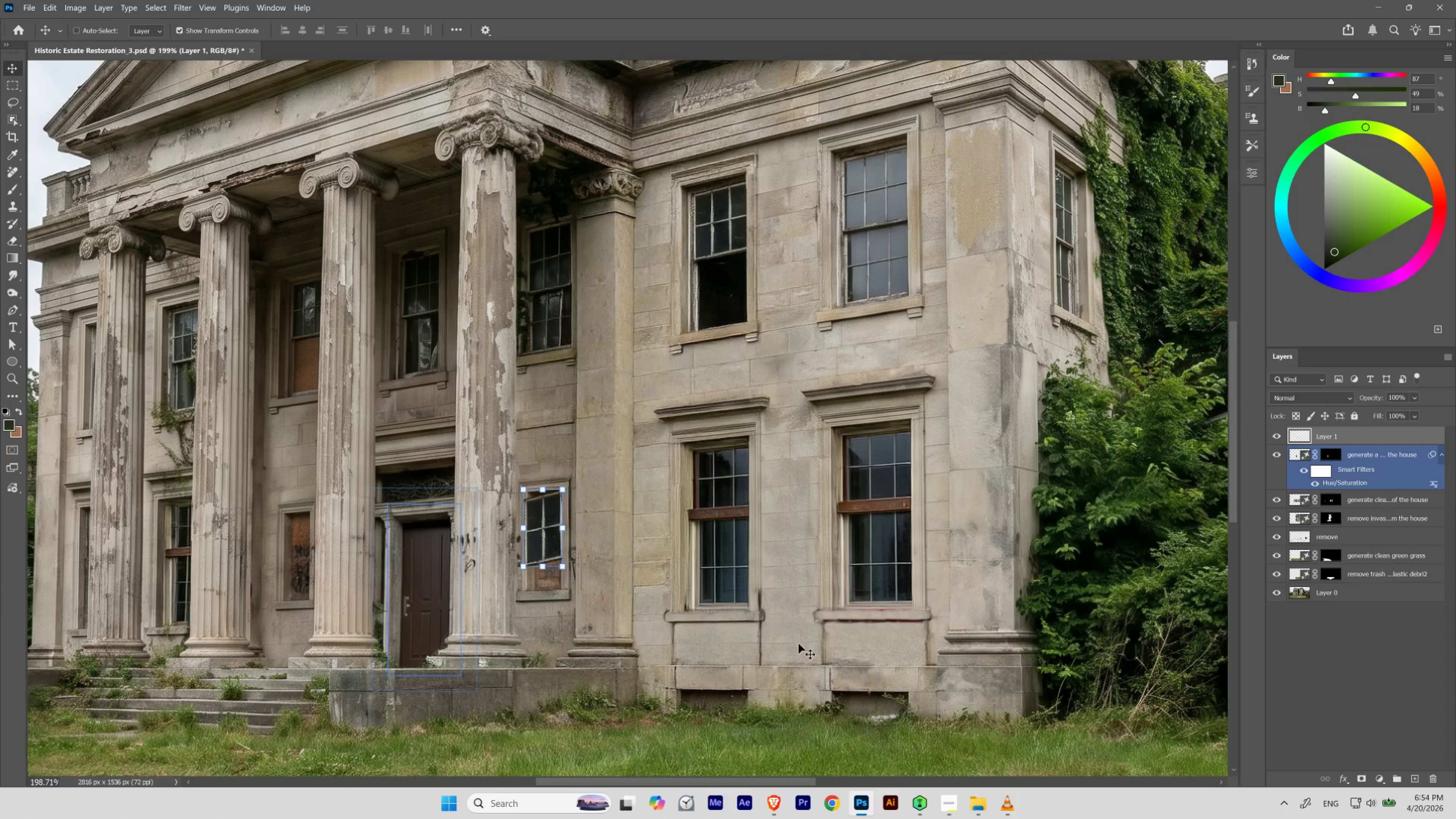 
hold_key(key=ControlLeft, duration=2.05)
 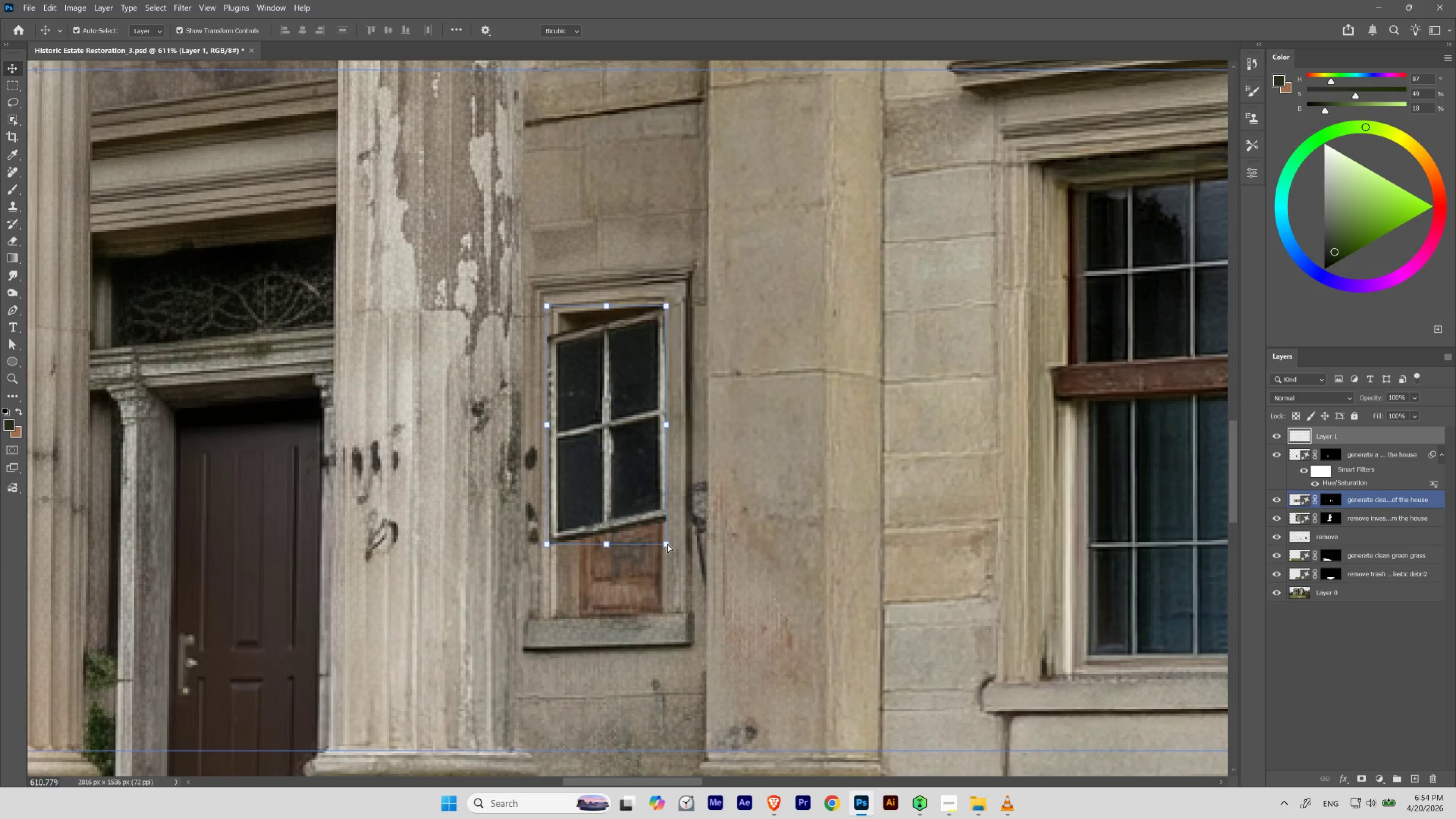 
hold_key(key=Space, duration=0.94)
 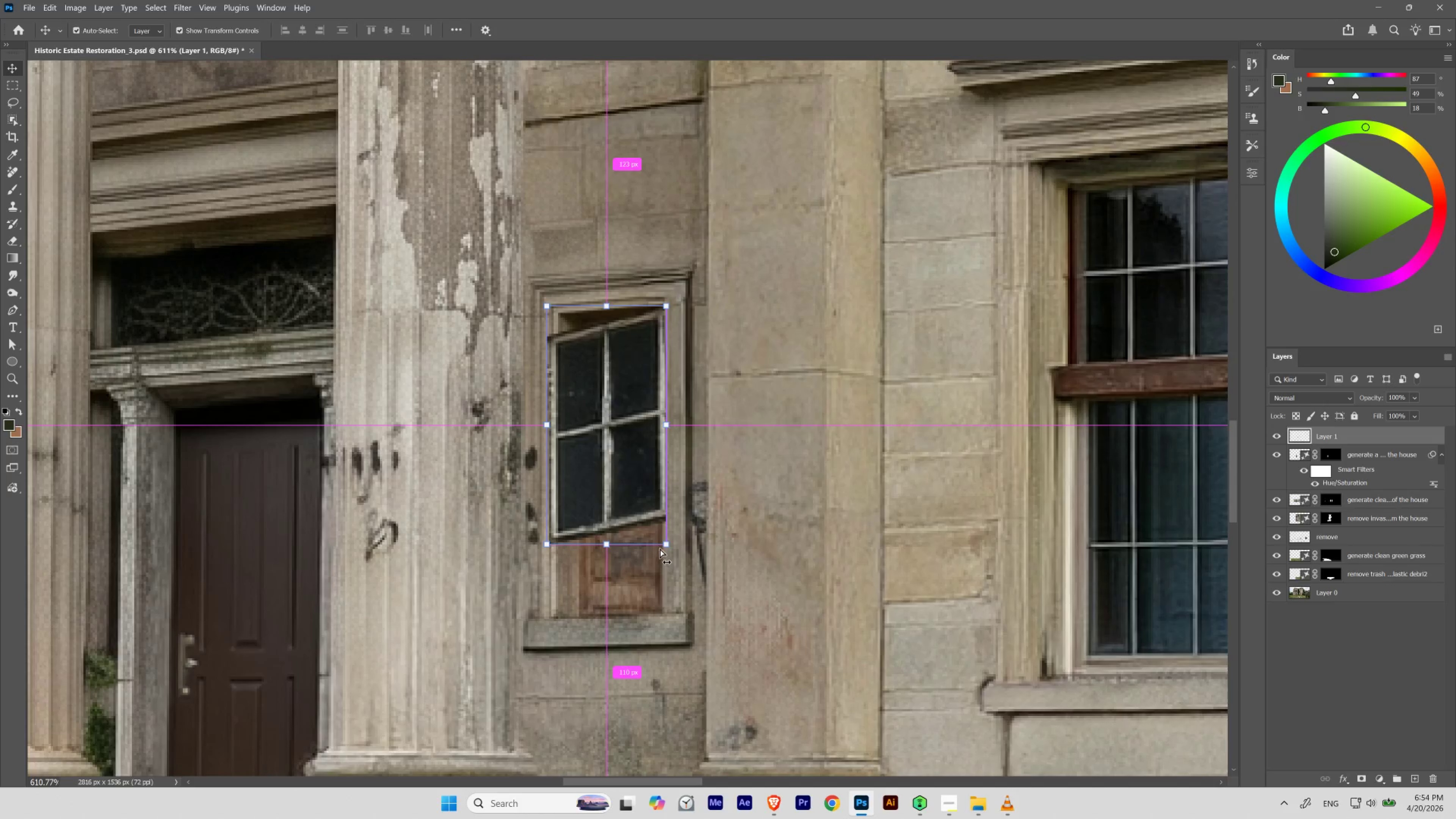 
left_click_drag(start_coordinate=[512, 578], to_coordinate=[549, 588])
 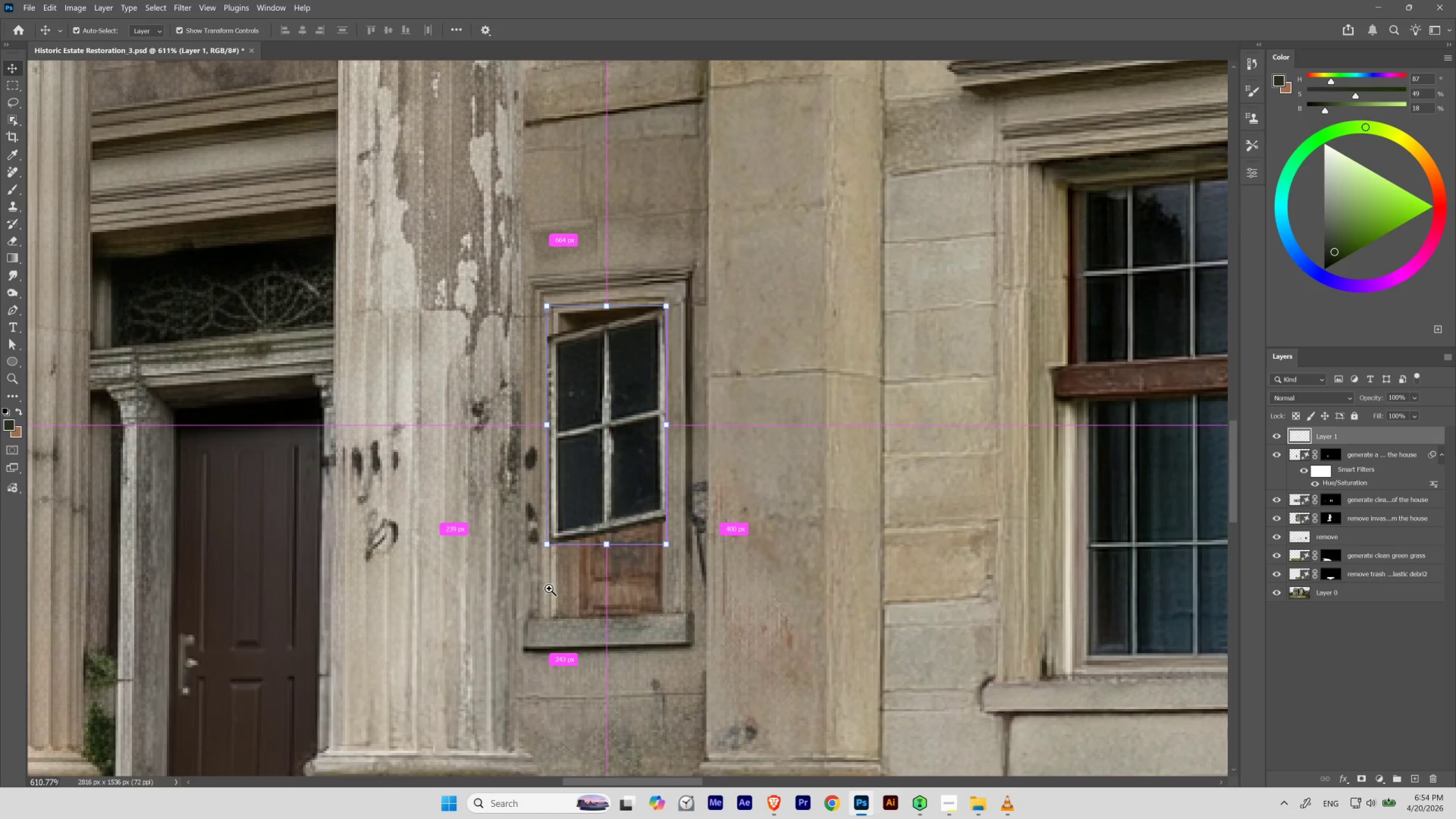 
hold_key(key=Space, duration=16.52)
 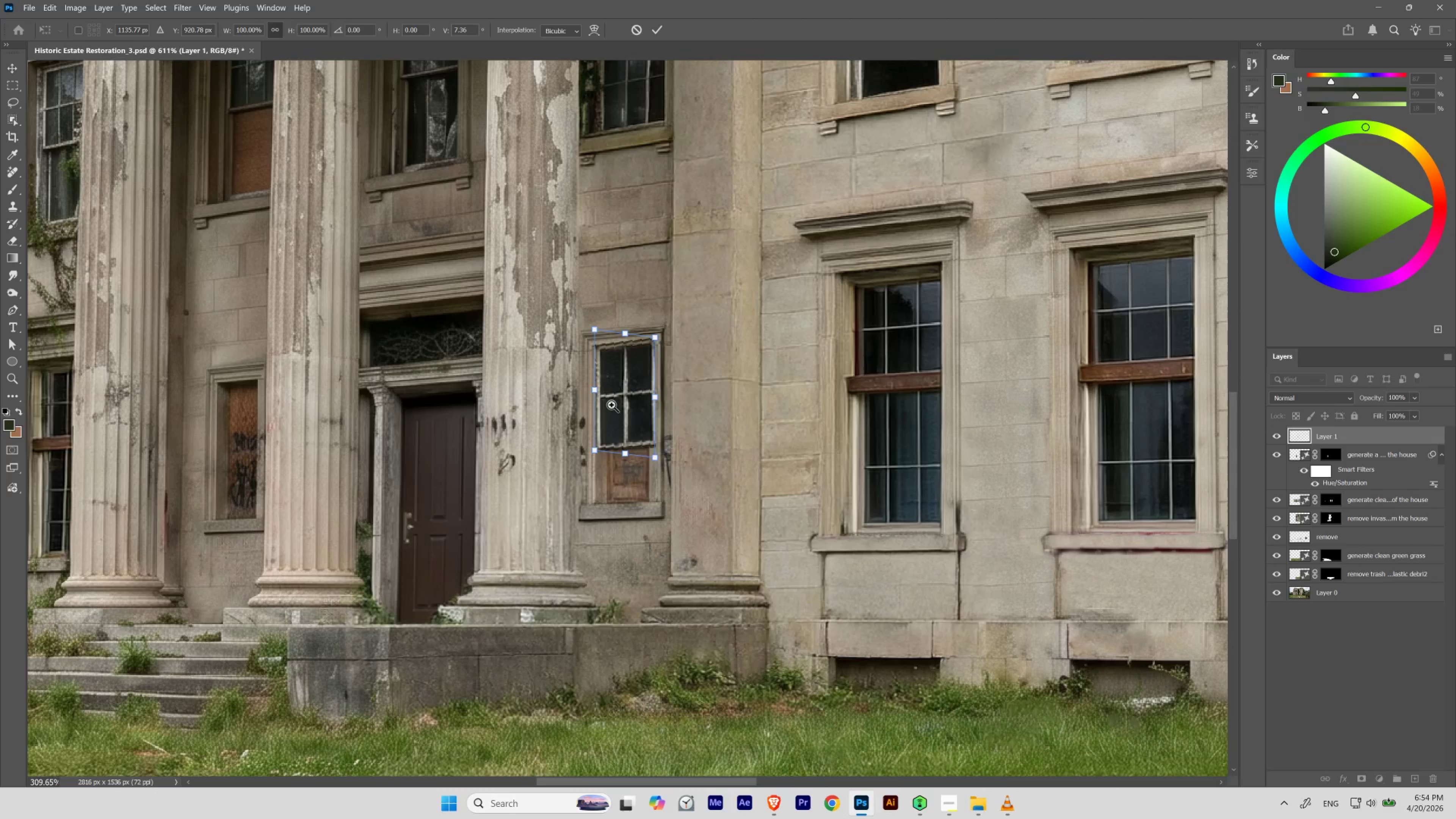 
left_click_drag(start_coordinate=[667, 543], to_coordinate=[667, 630])
 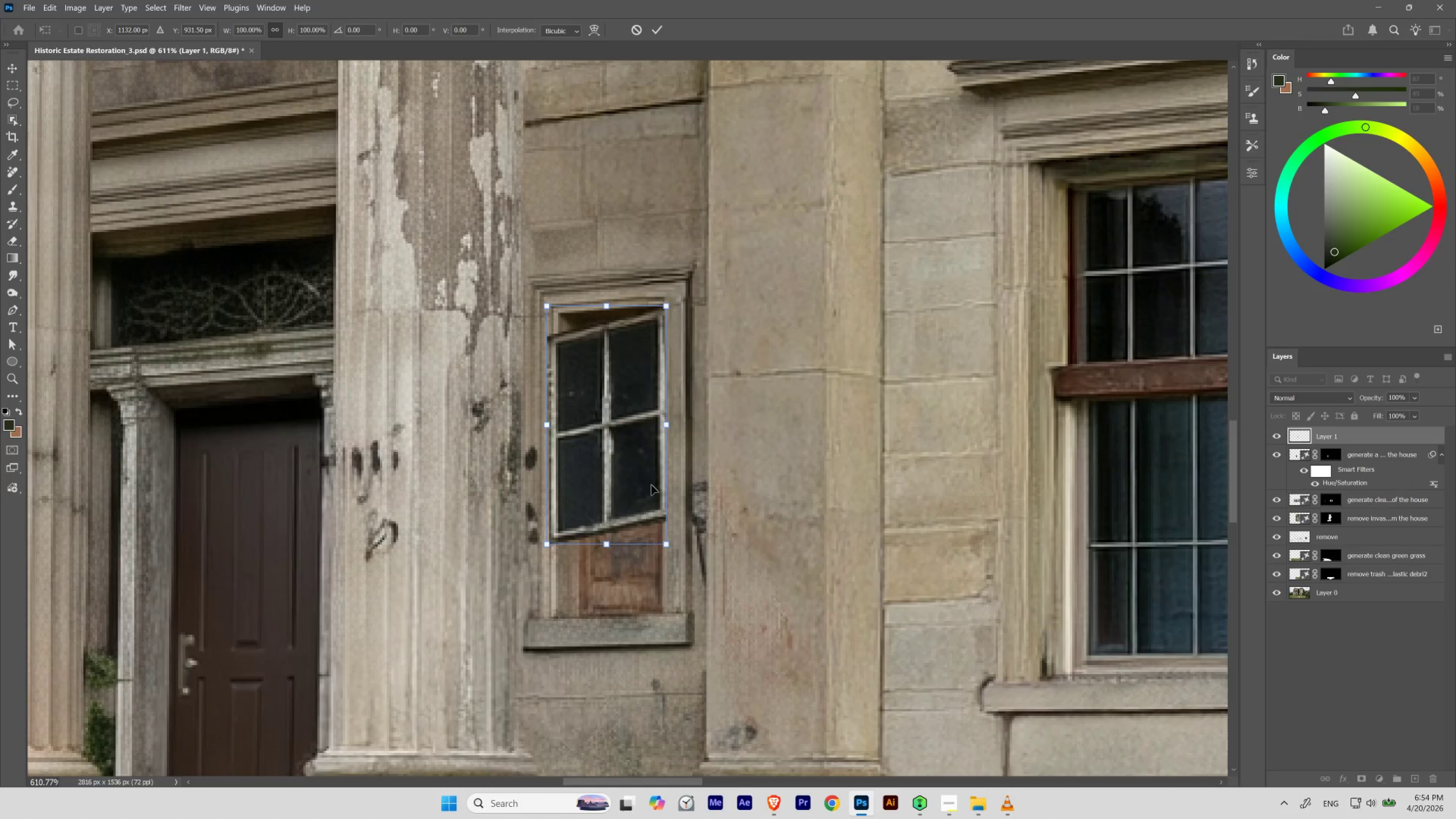 
hold_key(key=ShiftLeft, duration=1.28)
 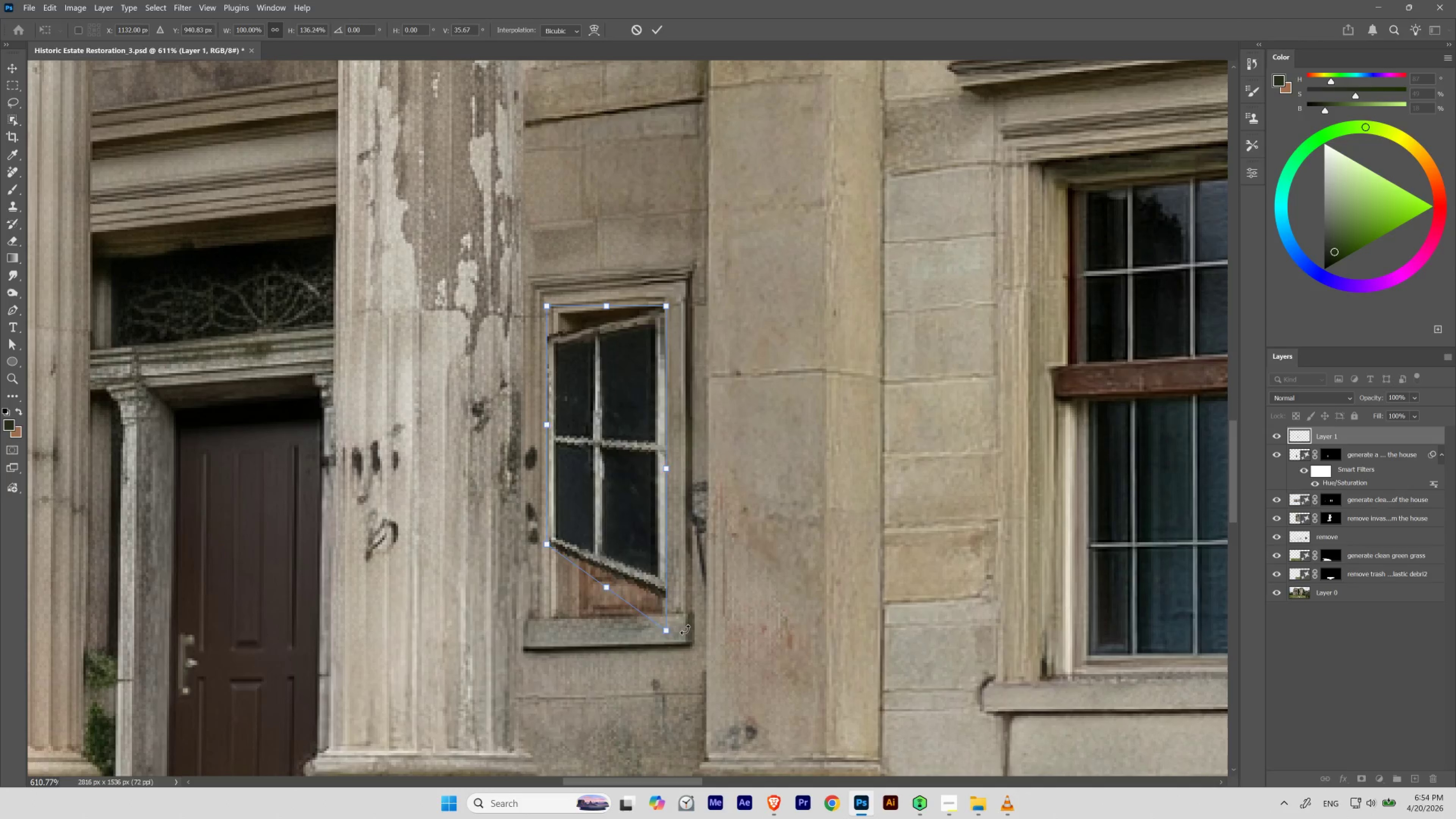 
key(Control+Z)
 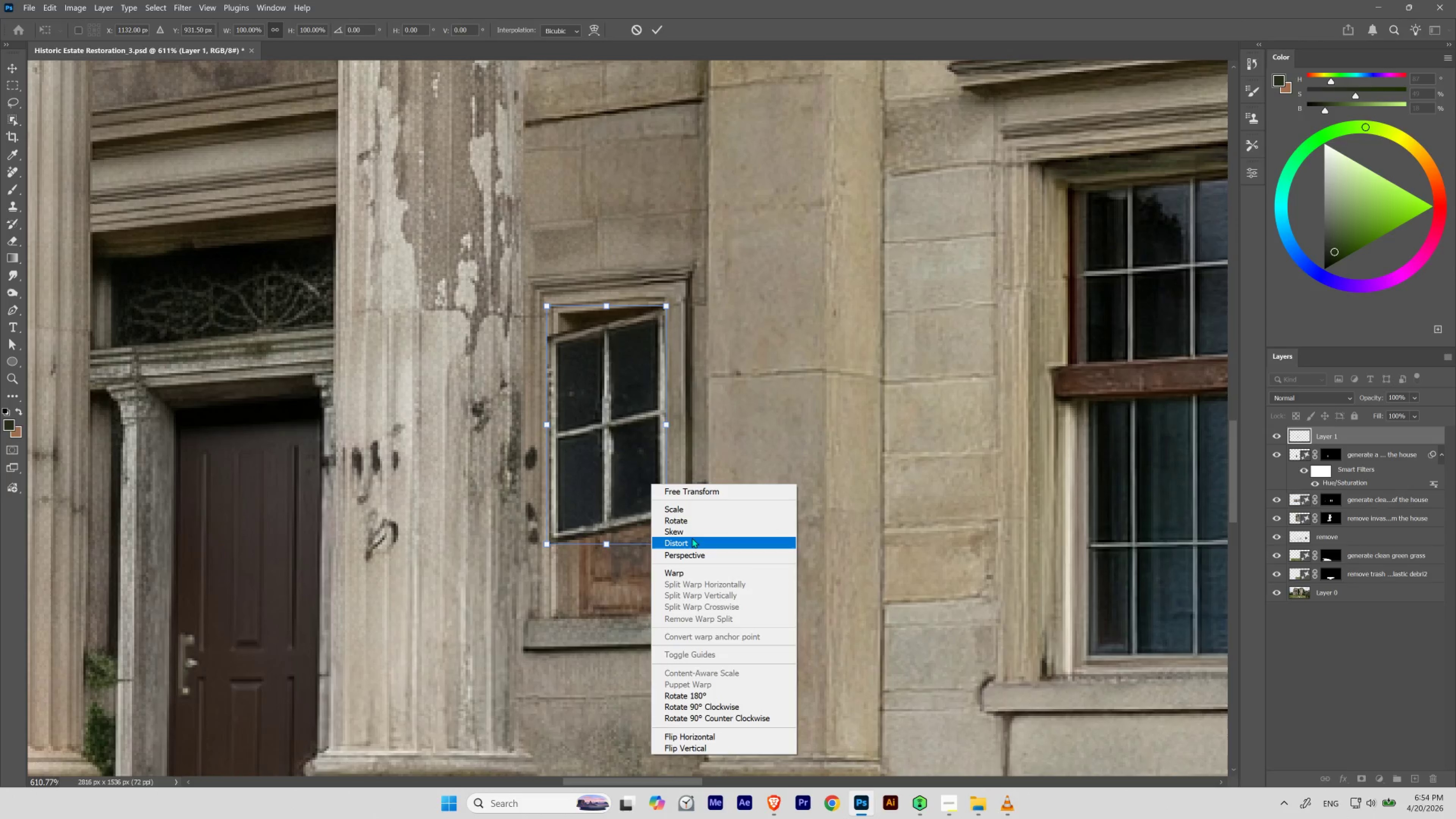 
left_click([691, 551])
 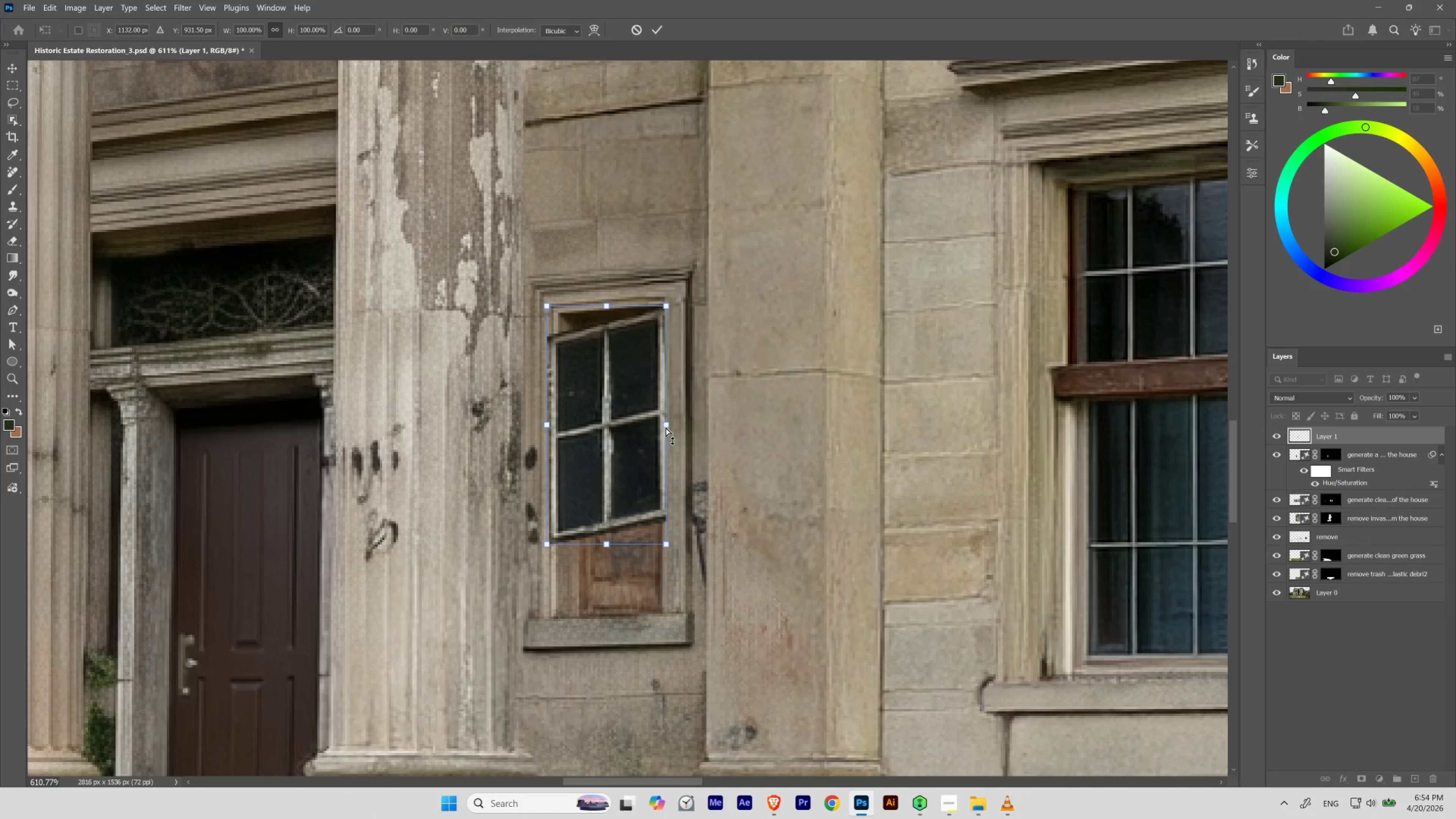 
left_click_drag(start_coordinate=[667, 425], to_coordinate=[667, 458])
 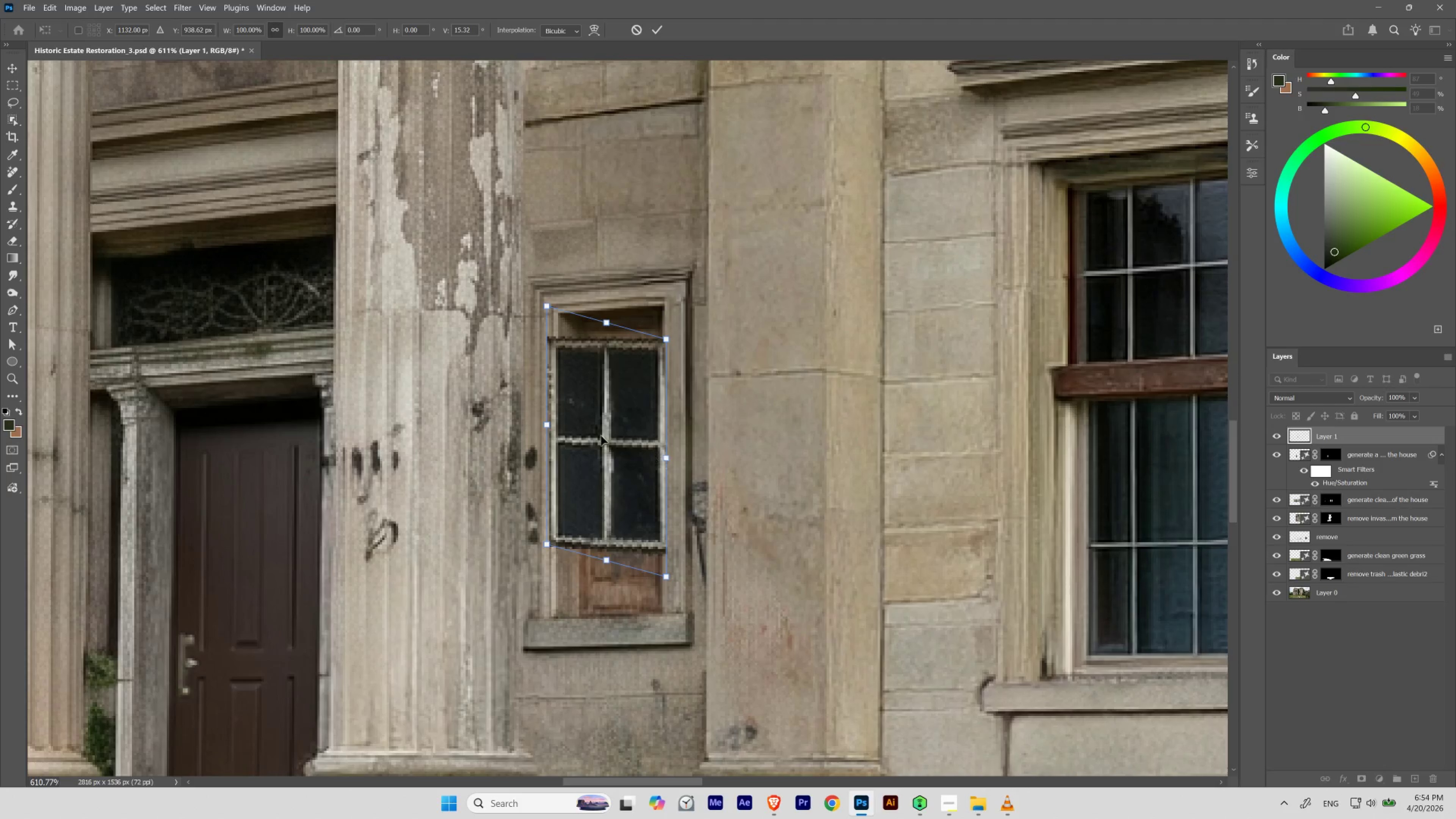 
left_click_drag(start_coordinate=[601, 435], to_coordinate=[609, 403])
 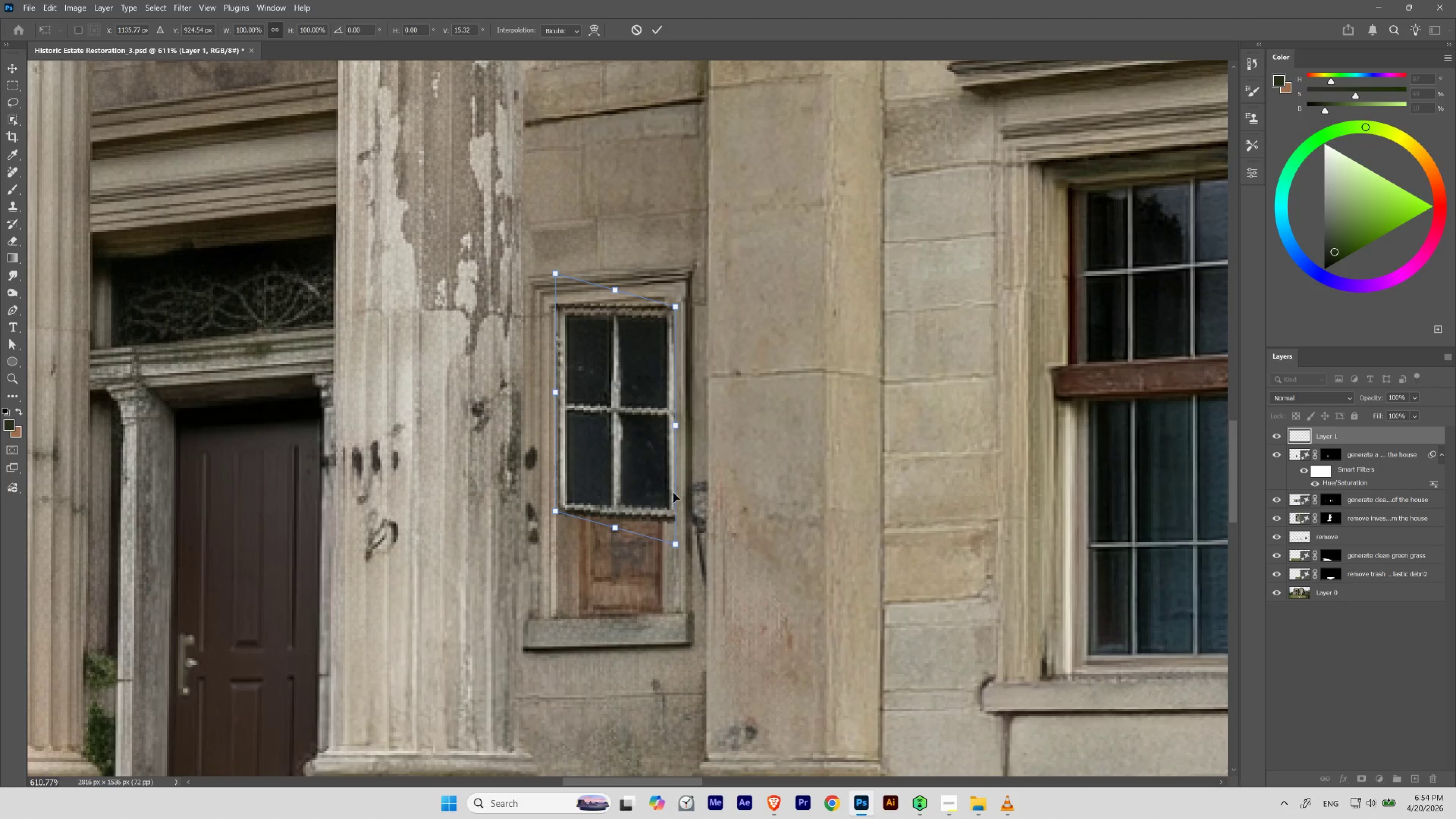 
left_click_drag(start_coordinate=[675, 426], to_coordinate=[672, 409])
 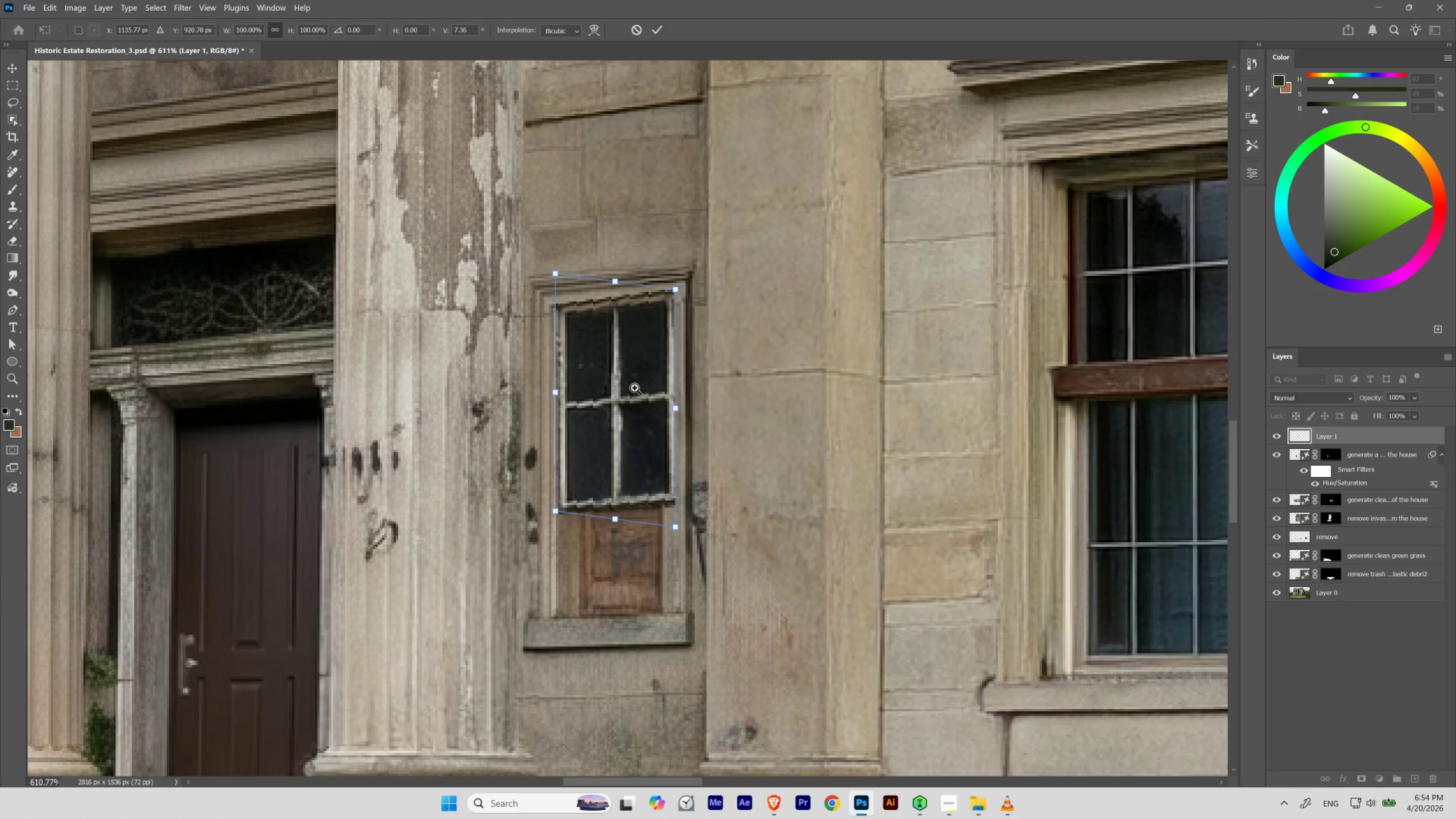 
hold_key(key=ControlLeft, duration=1.34)
 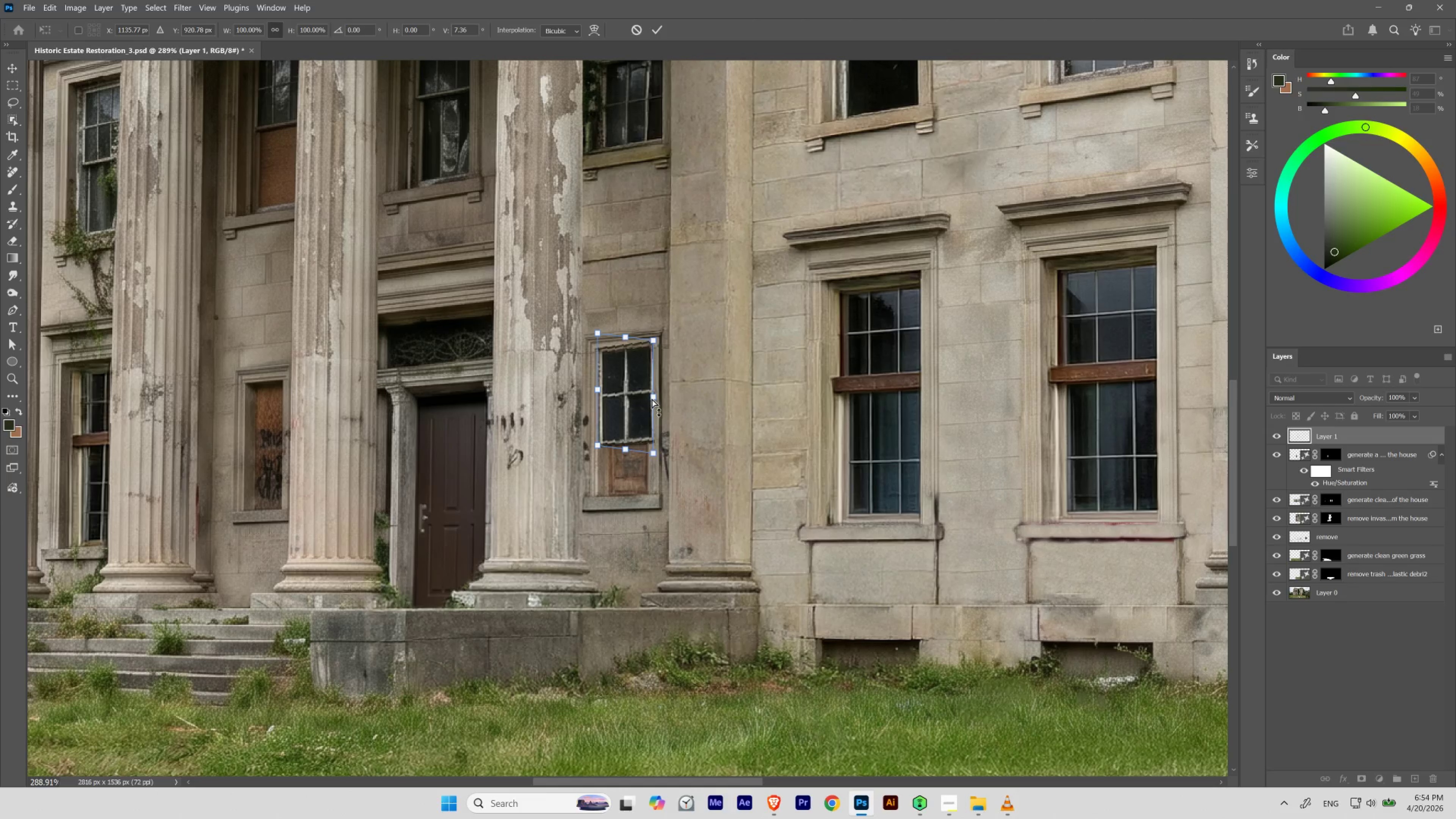 
hold_key(key=Space, duration=1.25)
 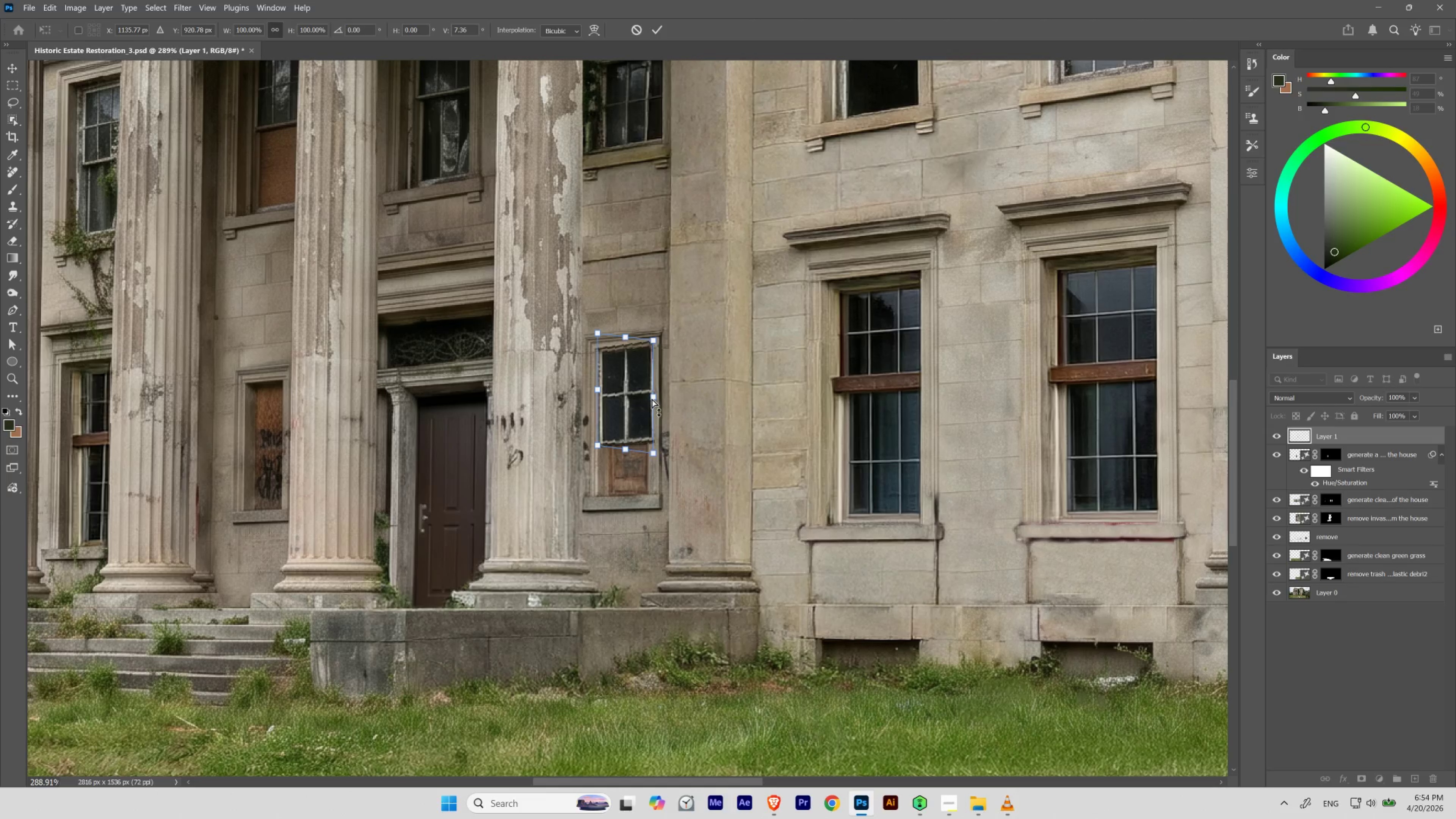 
left_click_drag(start_coordinate=[635, 387], to_coordinate=[610, 406])
 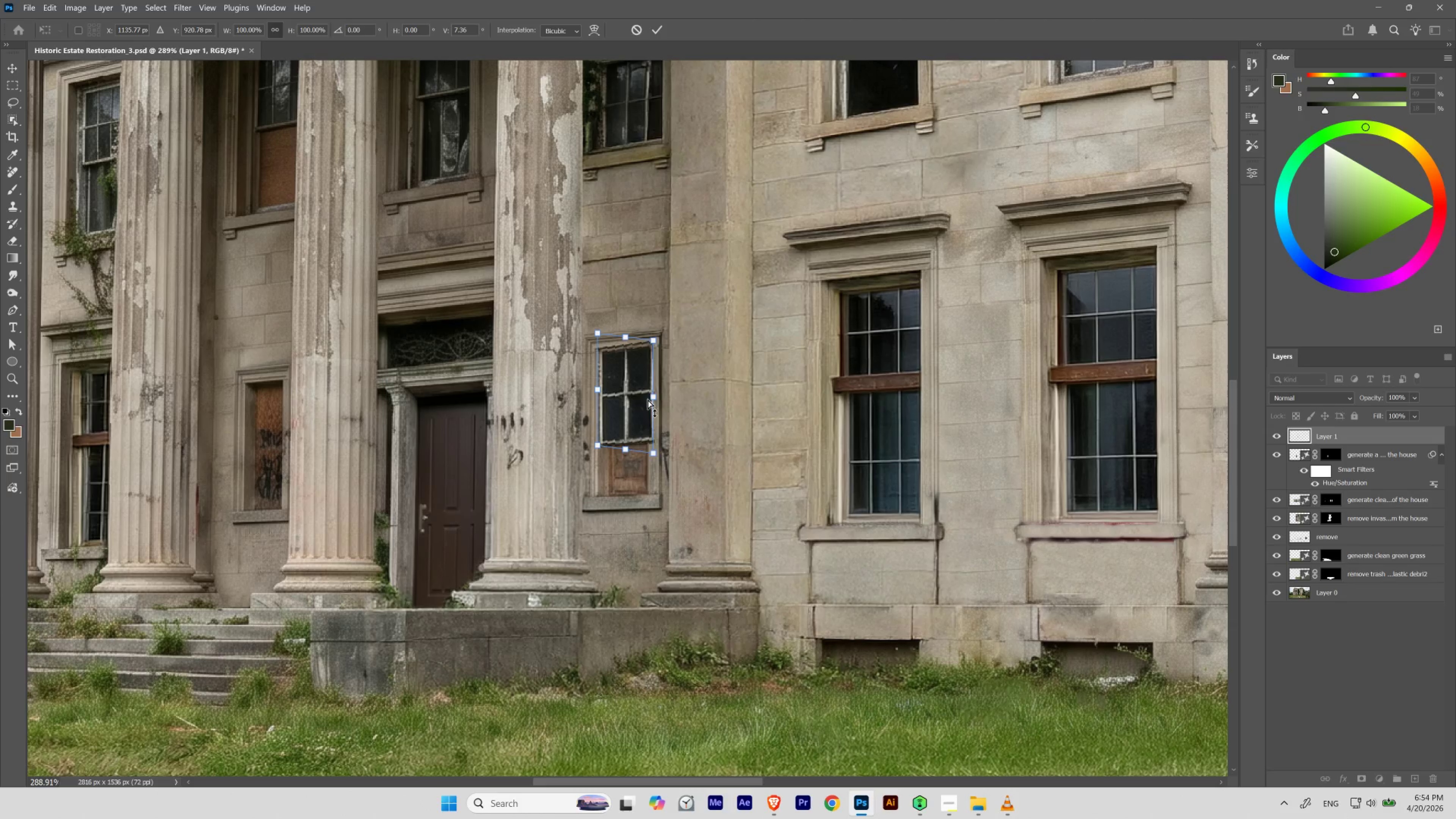 
mouse_move([642, 400])
 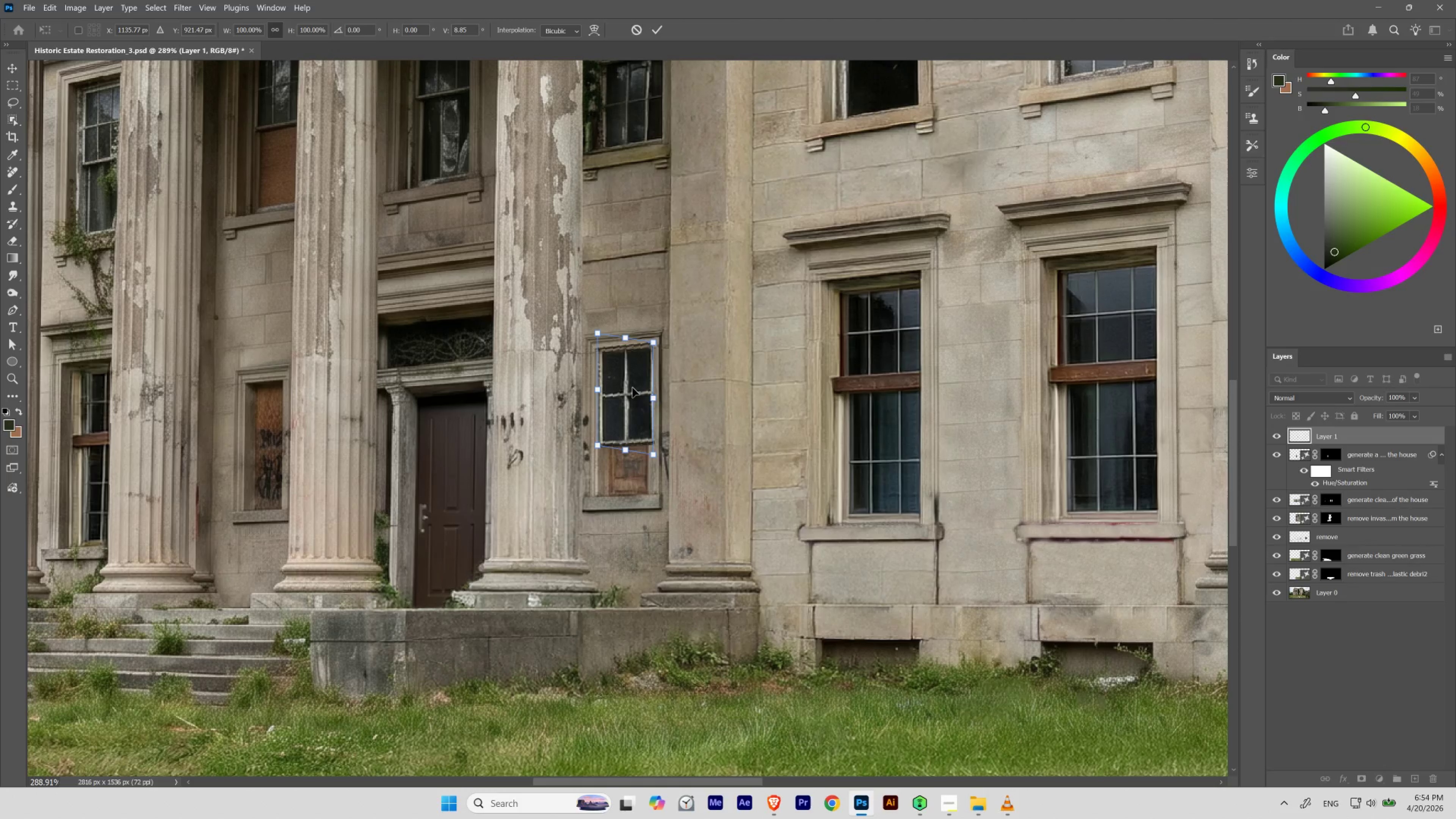 
left_click_drag(start_coordinate=[632, 387], to_coordinate=[631, 391])
 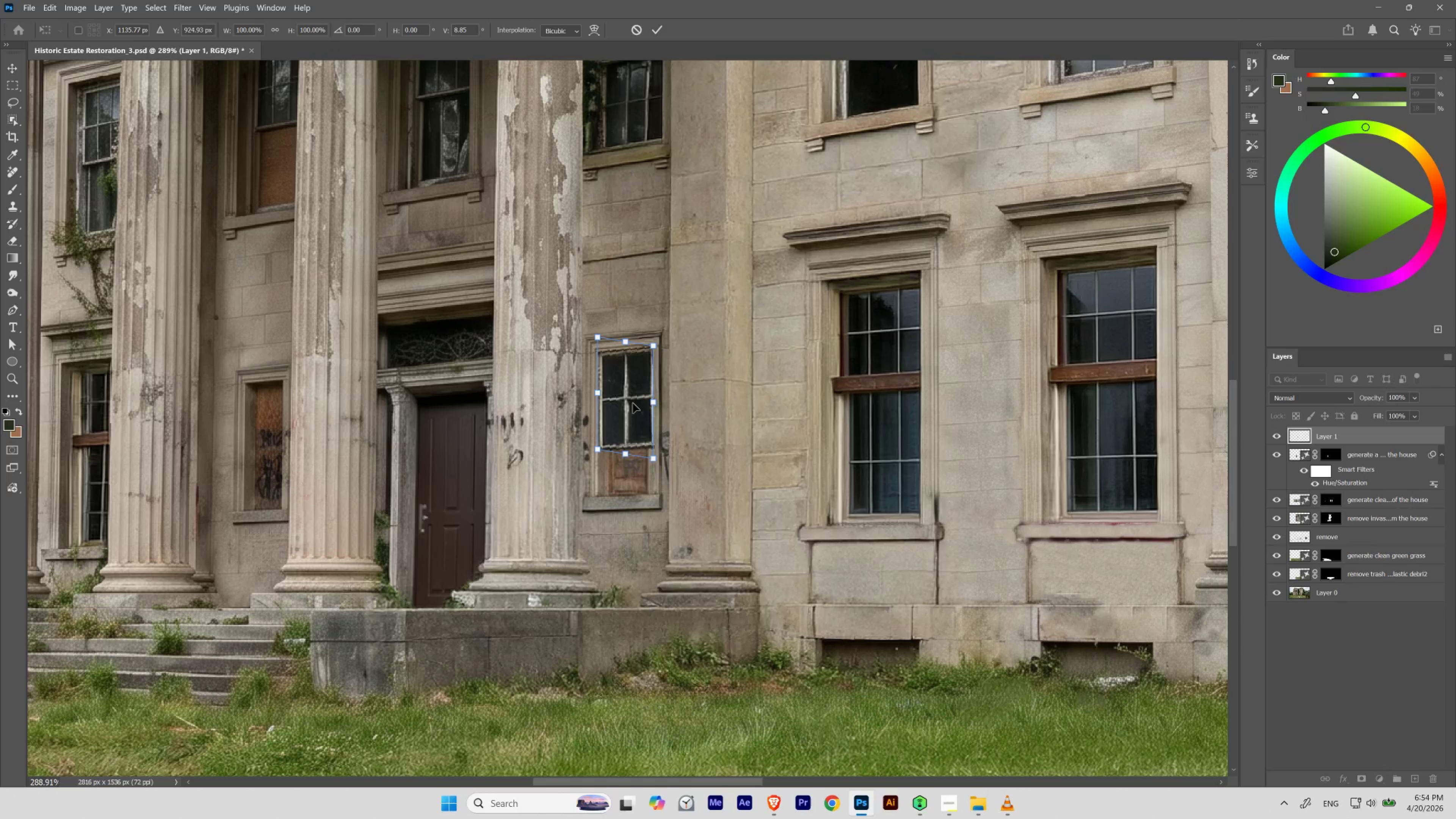 
hold_key(key=ShiftLeft, duration=2.53)
 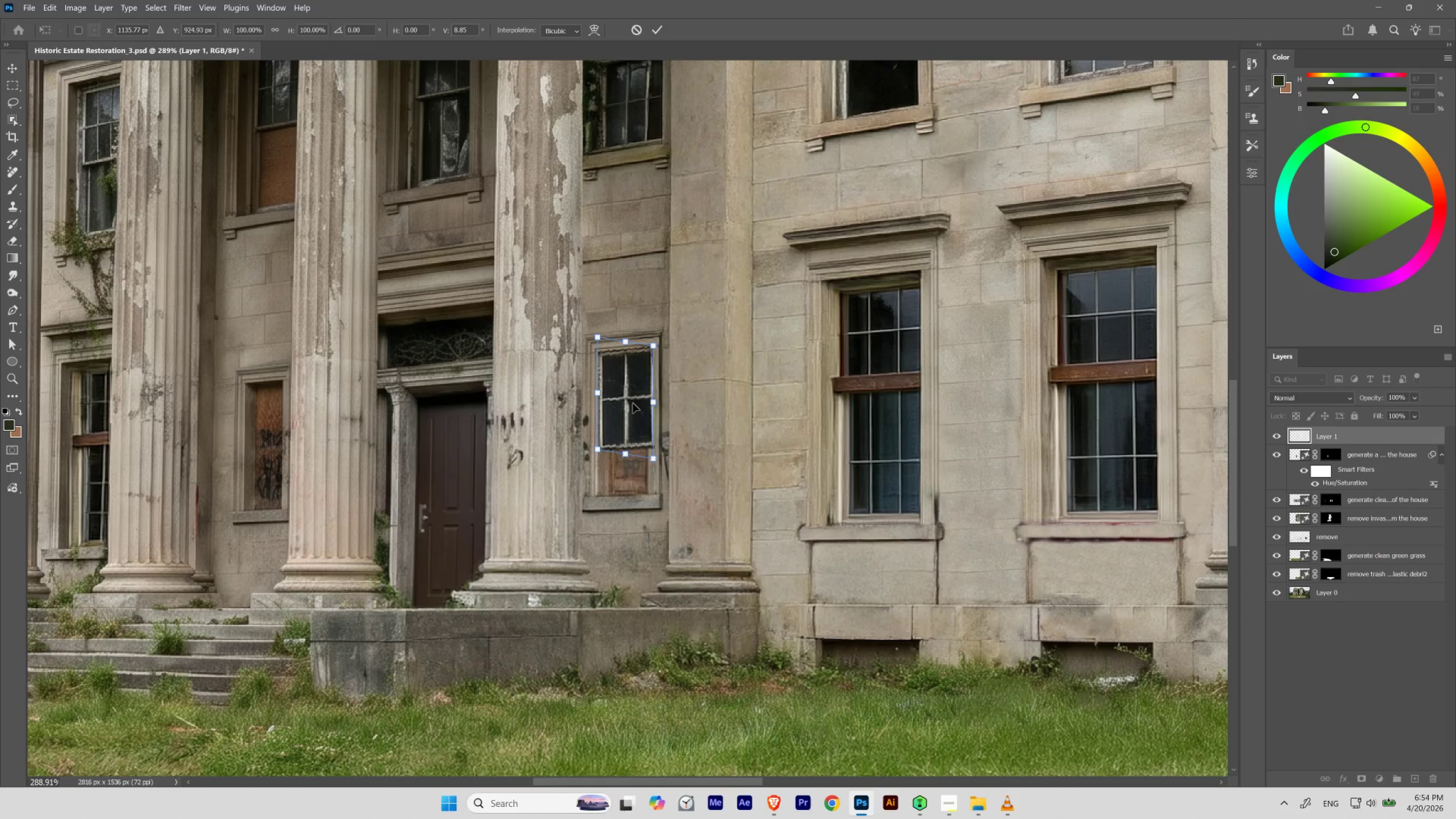 
right_click([632, 403])
 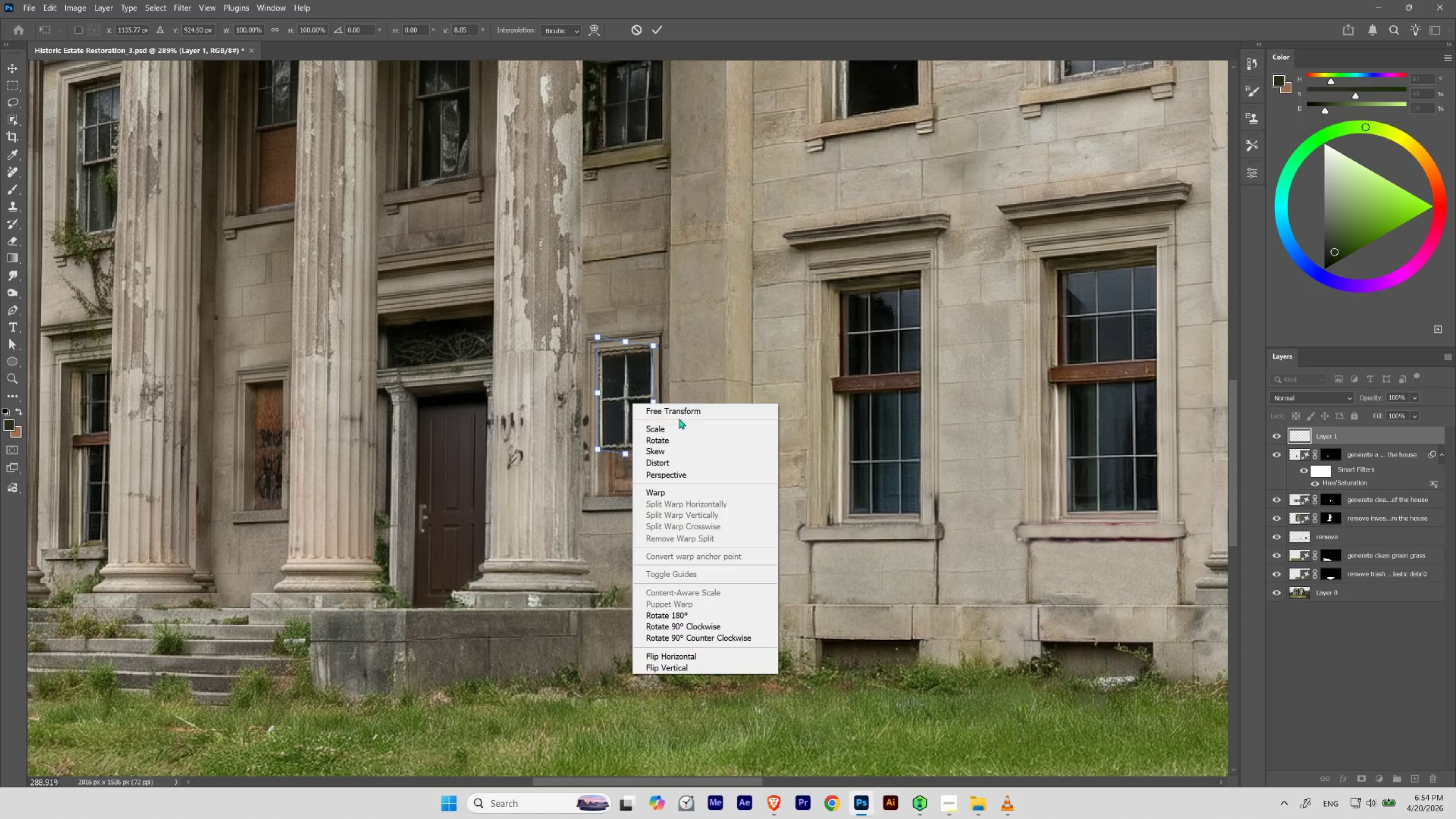 
left_click([680, 413])
 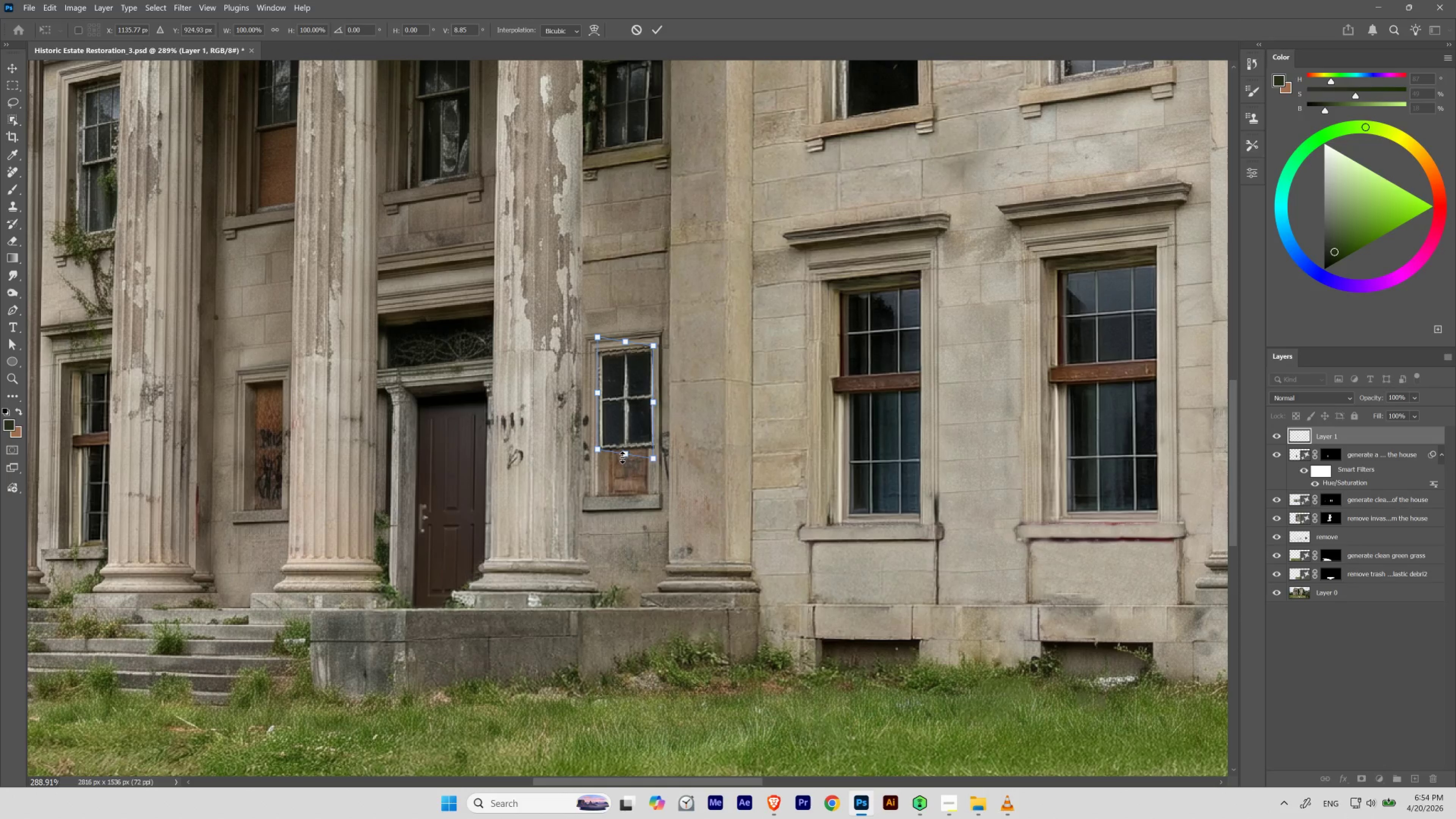 
left_click_drag(start_coordinate=[622, 457], to_coordinate=[613, 494])
 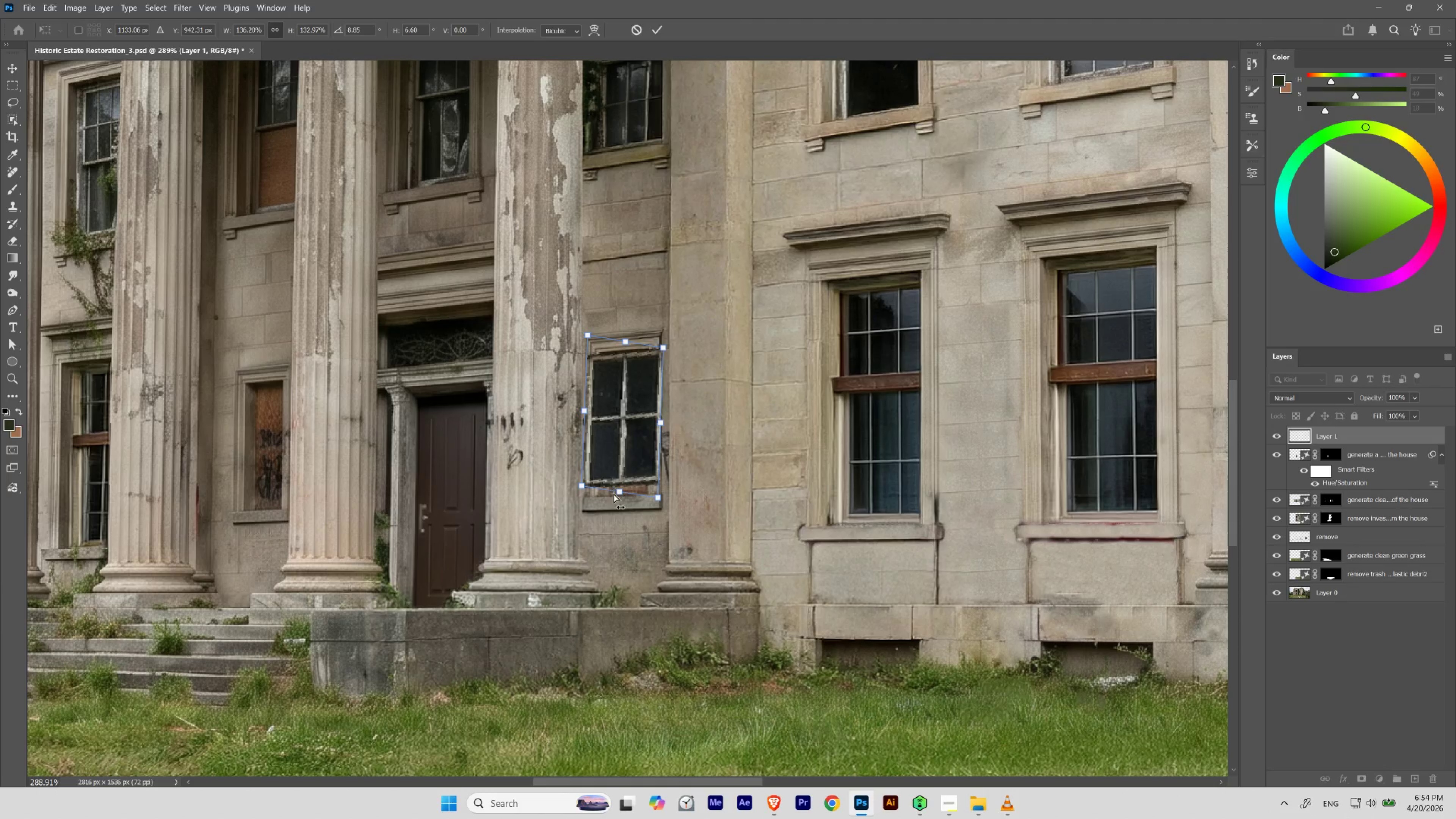 
key(Control+ControlLeft)
 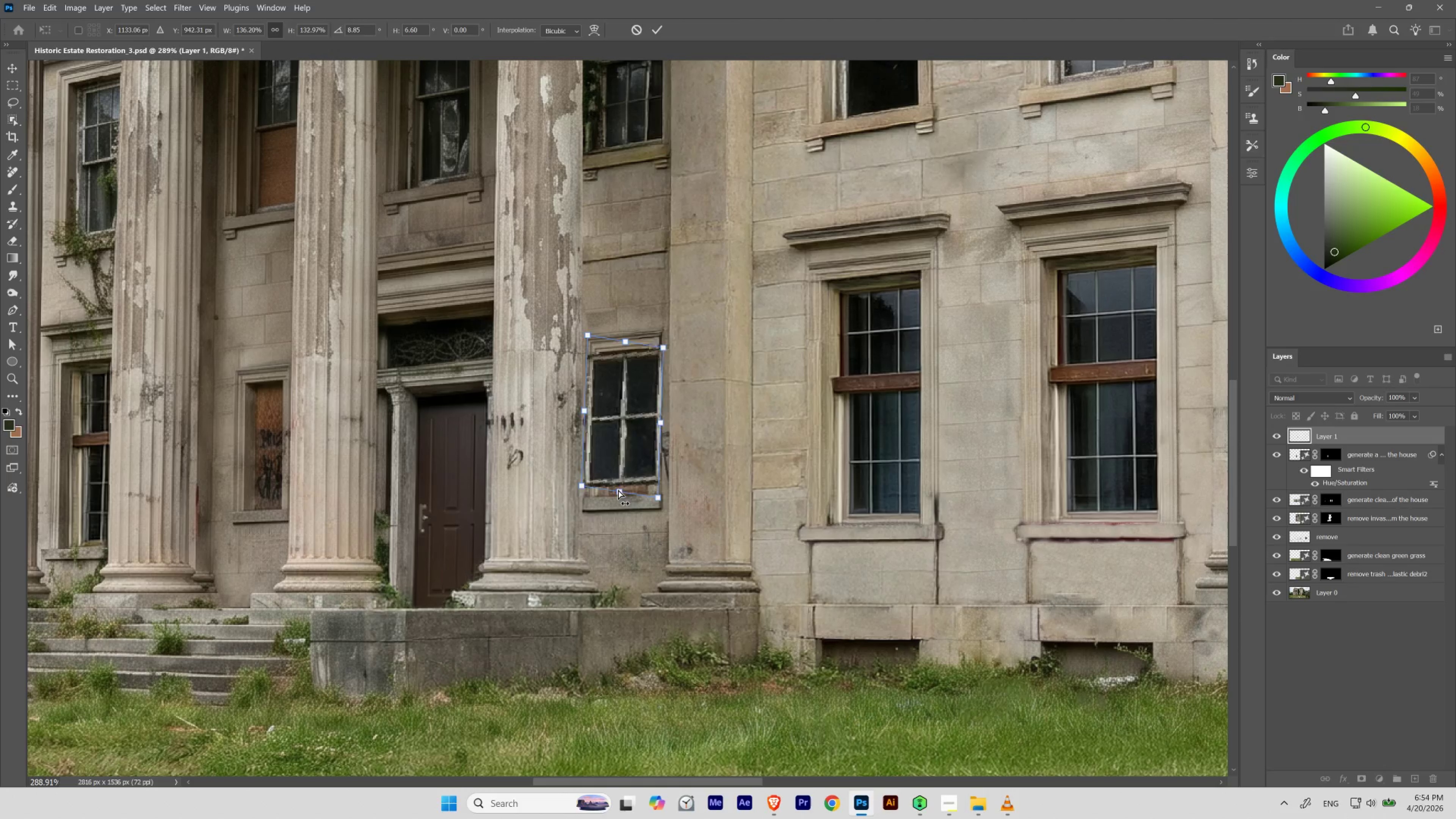 
key(Control+Z)
 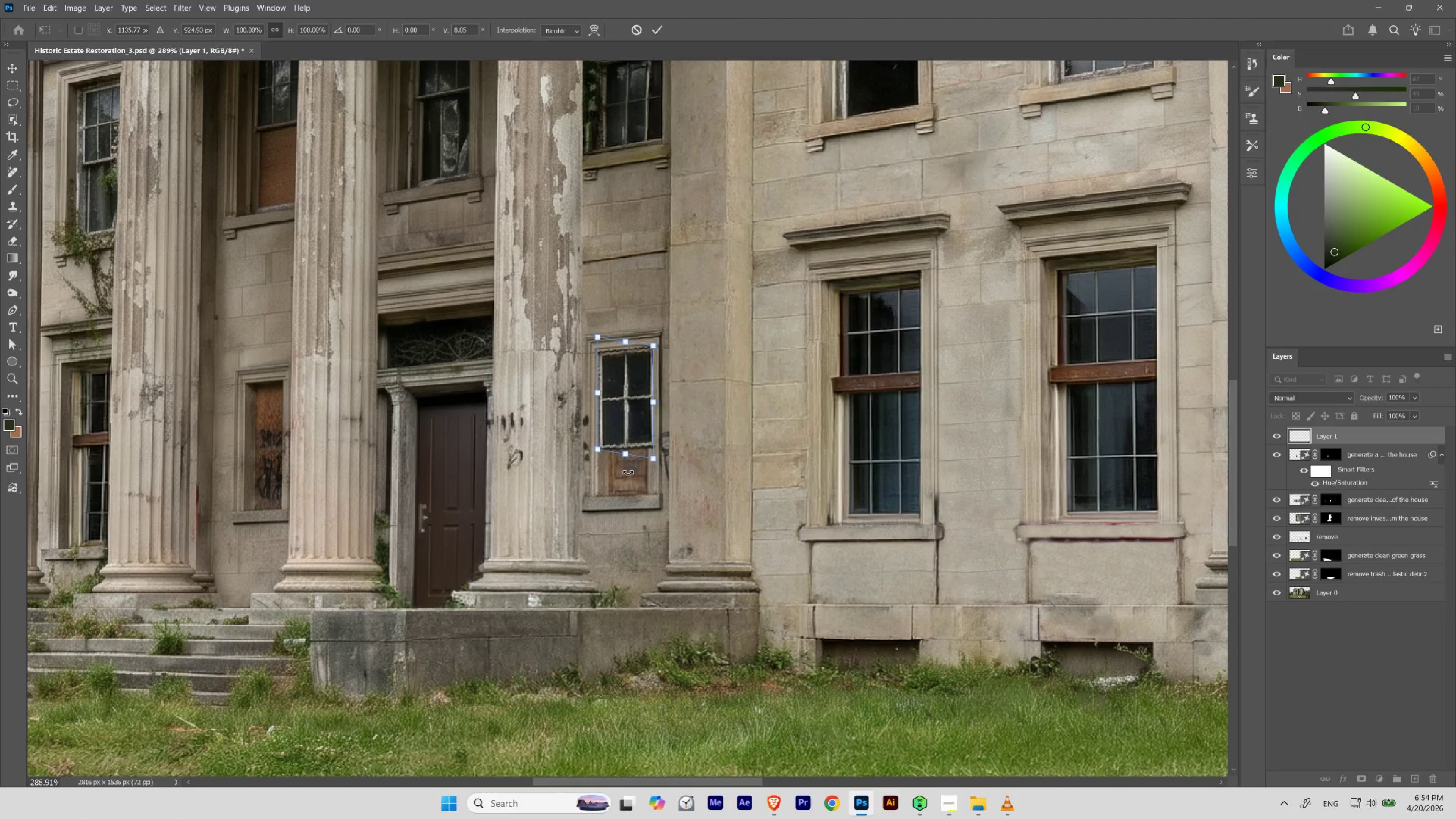 
hold_key(key=ShiftLeft, duration=1.59)
left_click_drag(start_coordinate=[628, 457], to_coordinate=[630, 511])
 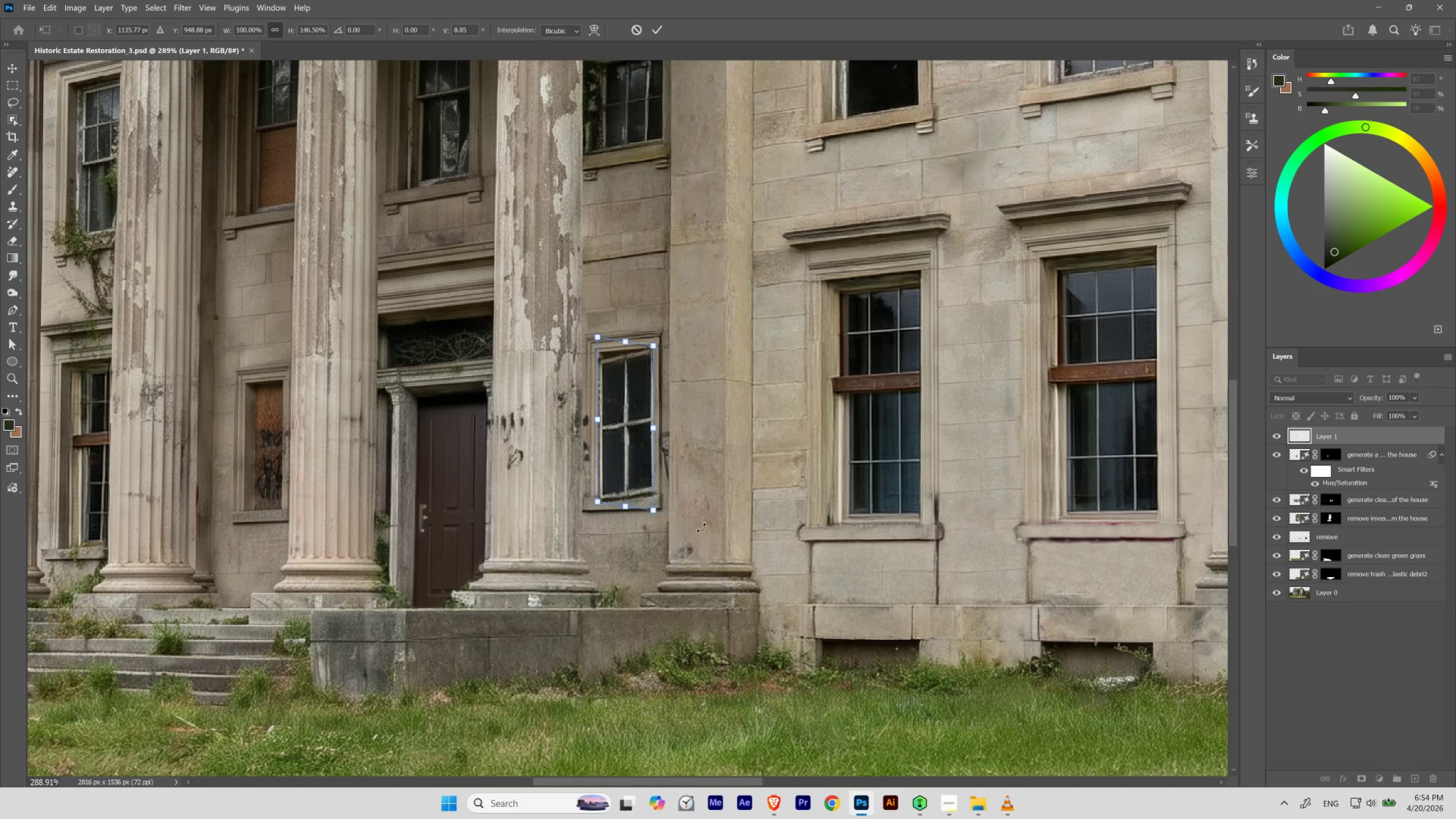 
key(Control+Z)
 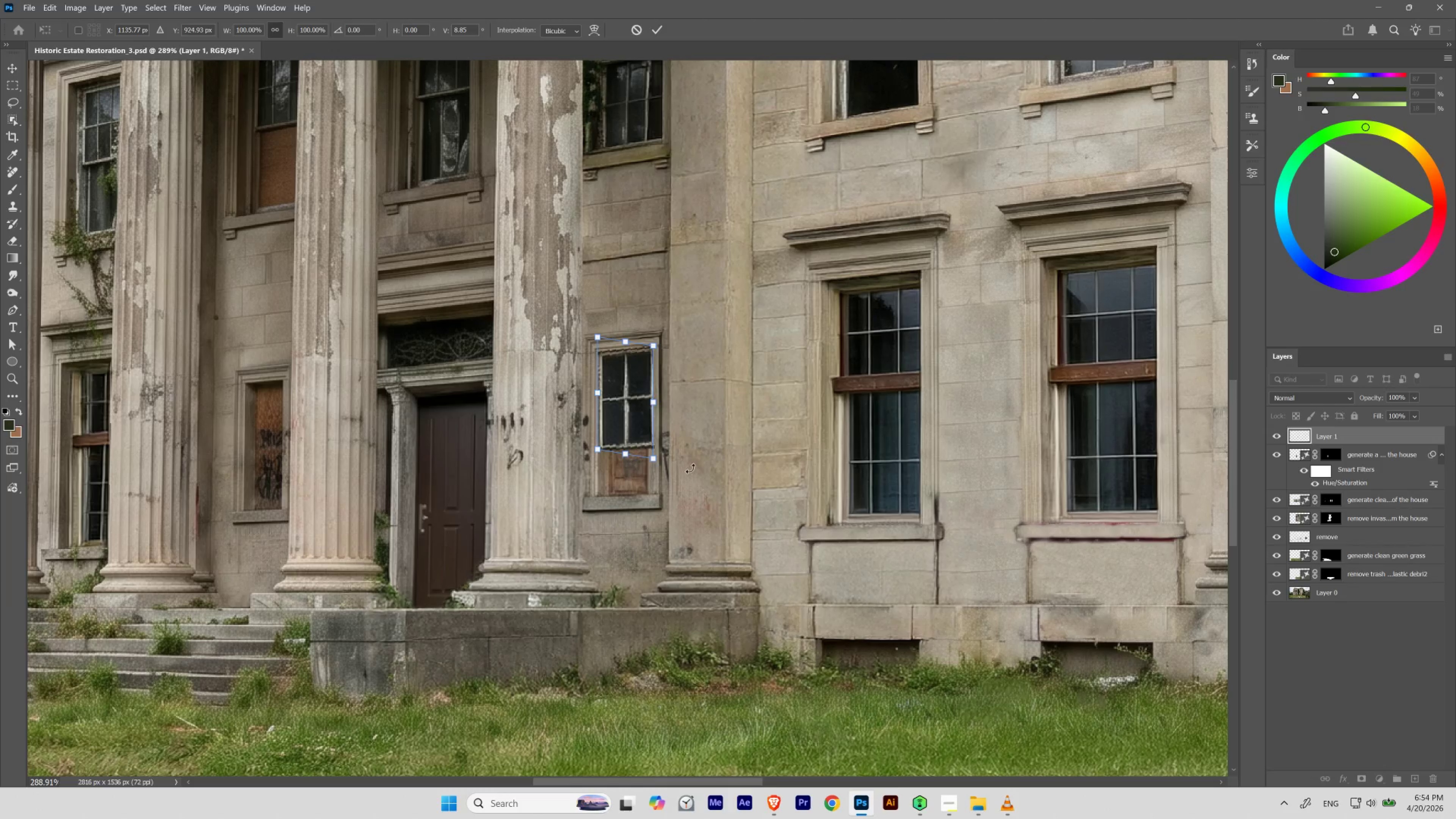 
hold_key(key=ControlLeft, duration=0.8)
 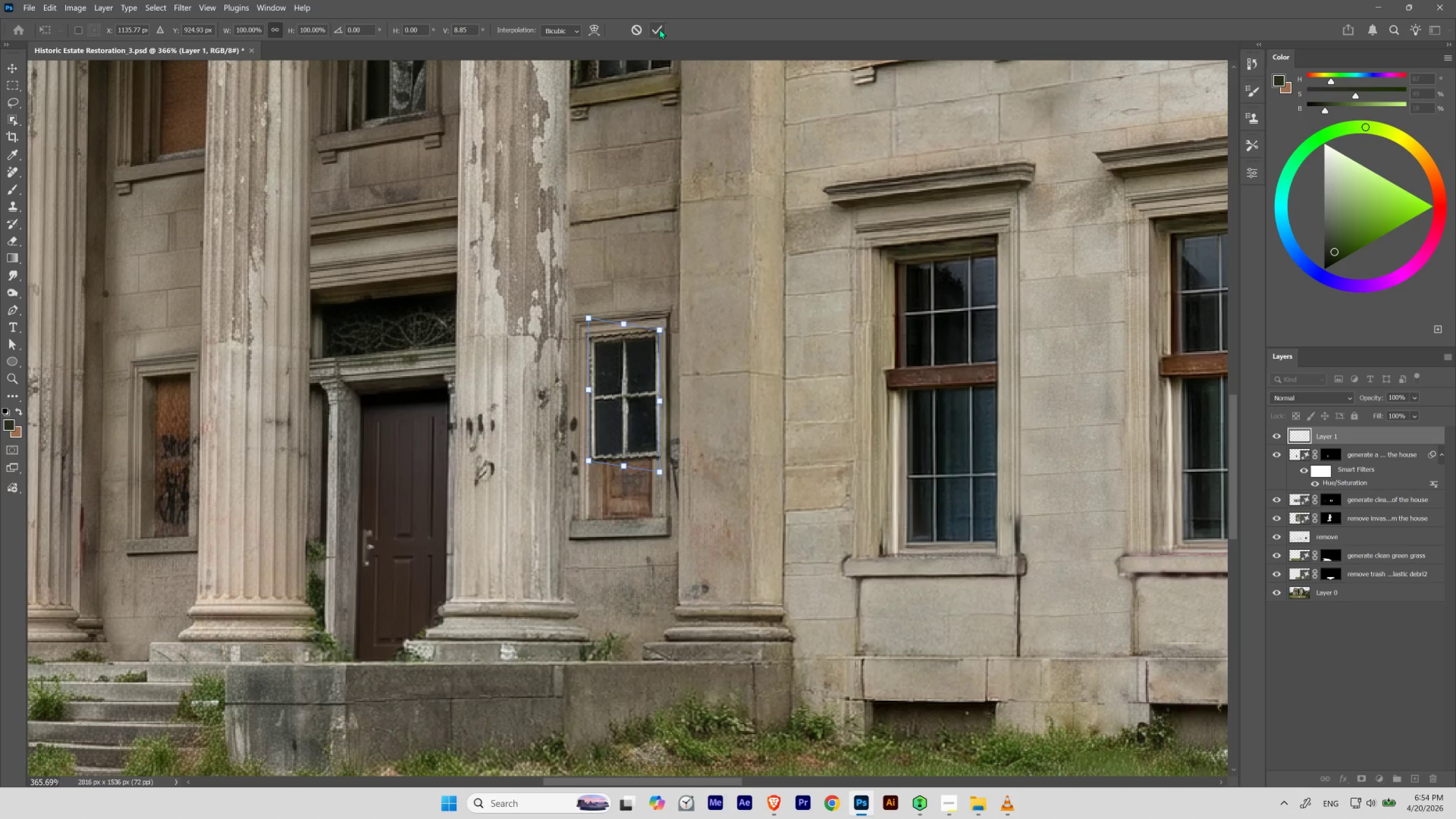 
hold_key(key=Space, duration=0.83)
 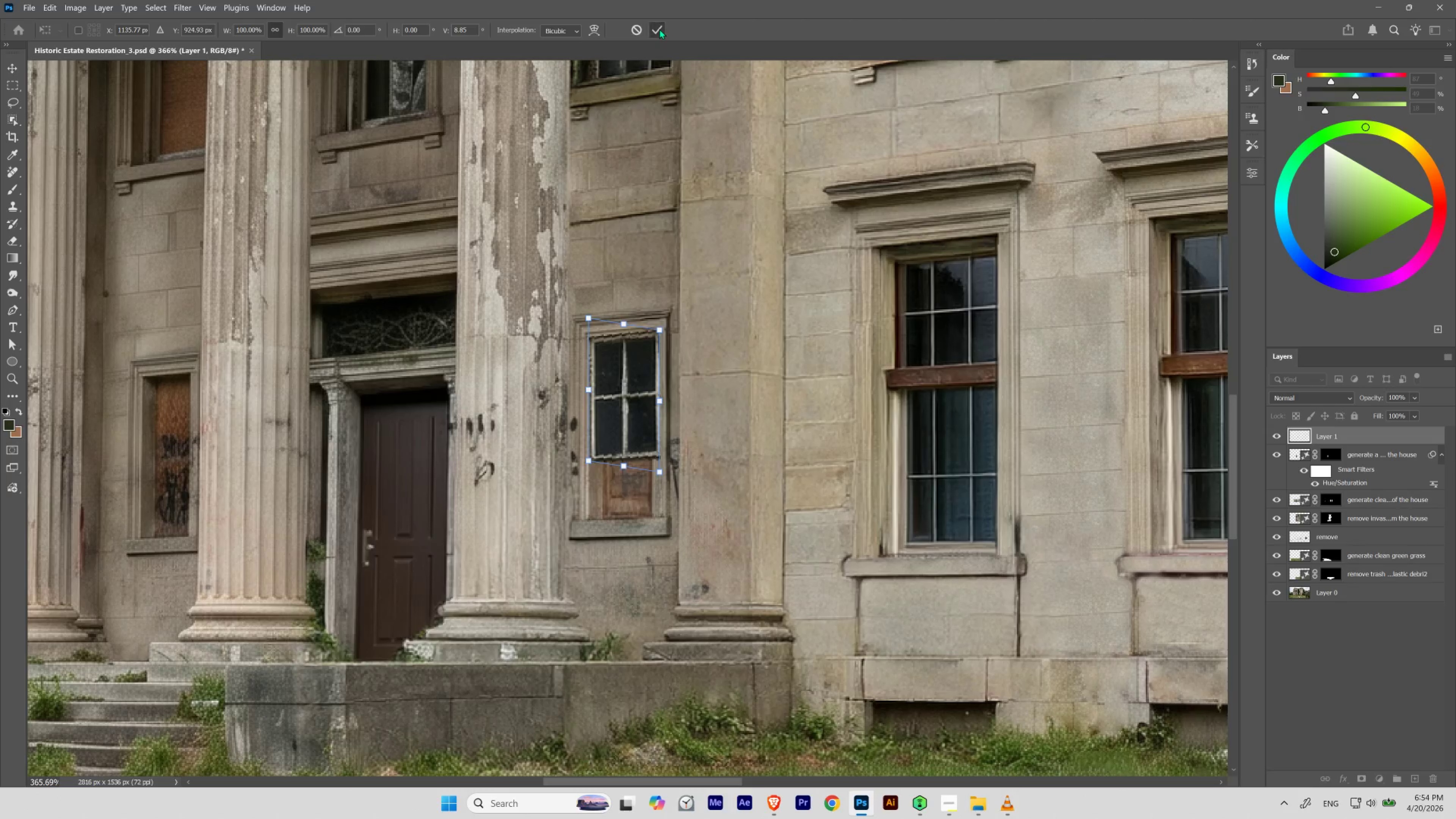 
left_click_drag(start_coordinate=[632, 407], to_coordinate=[643, 423])
 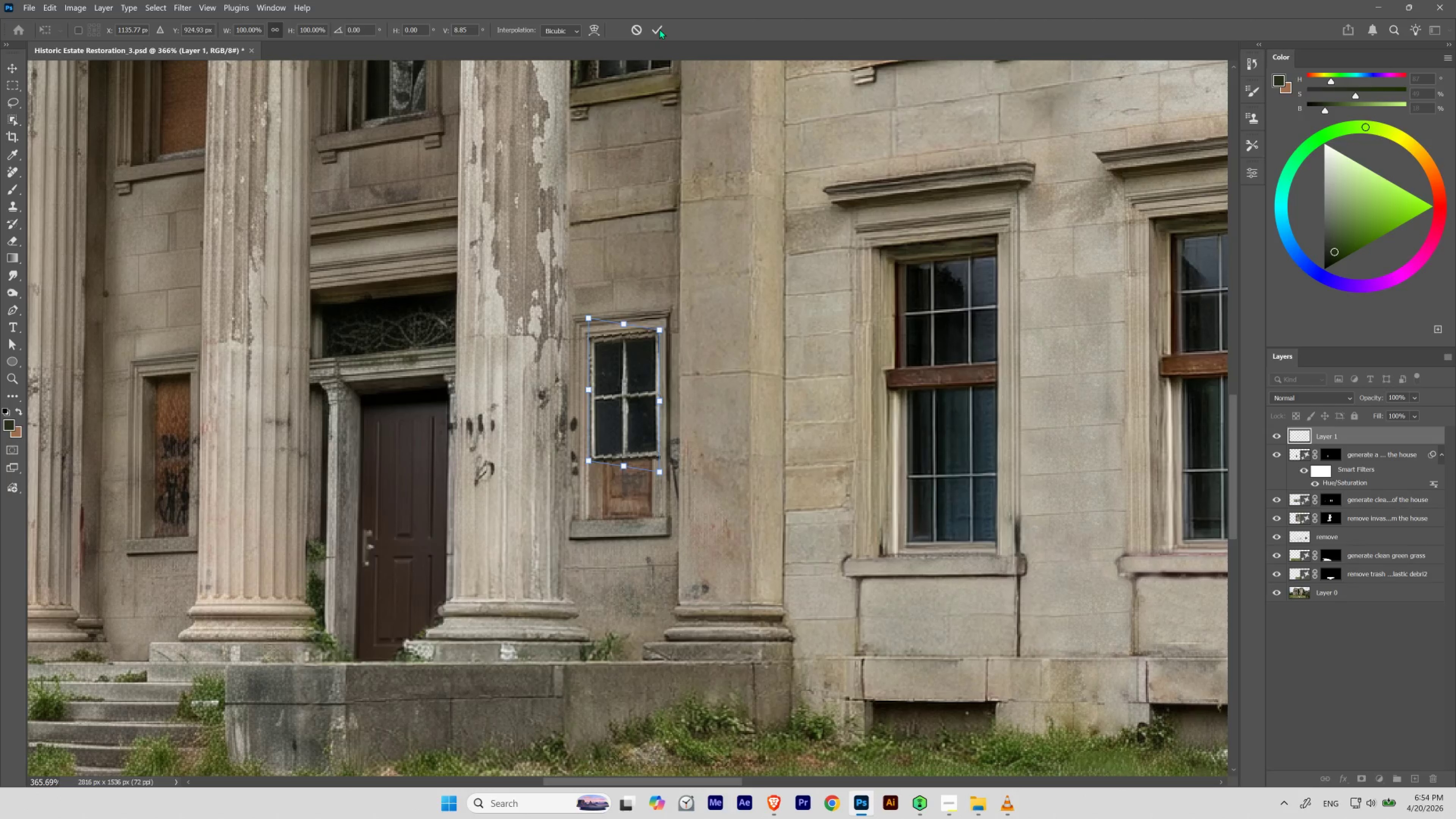 
left_click([659, 29])
 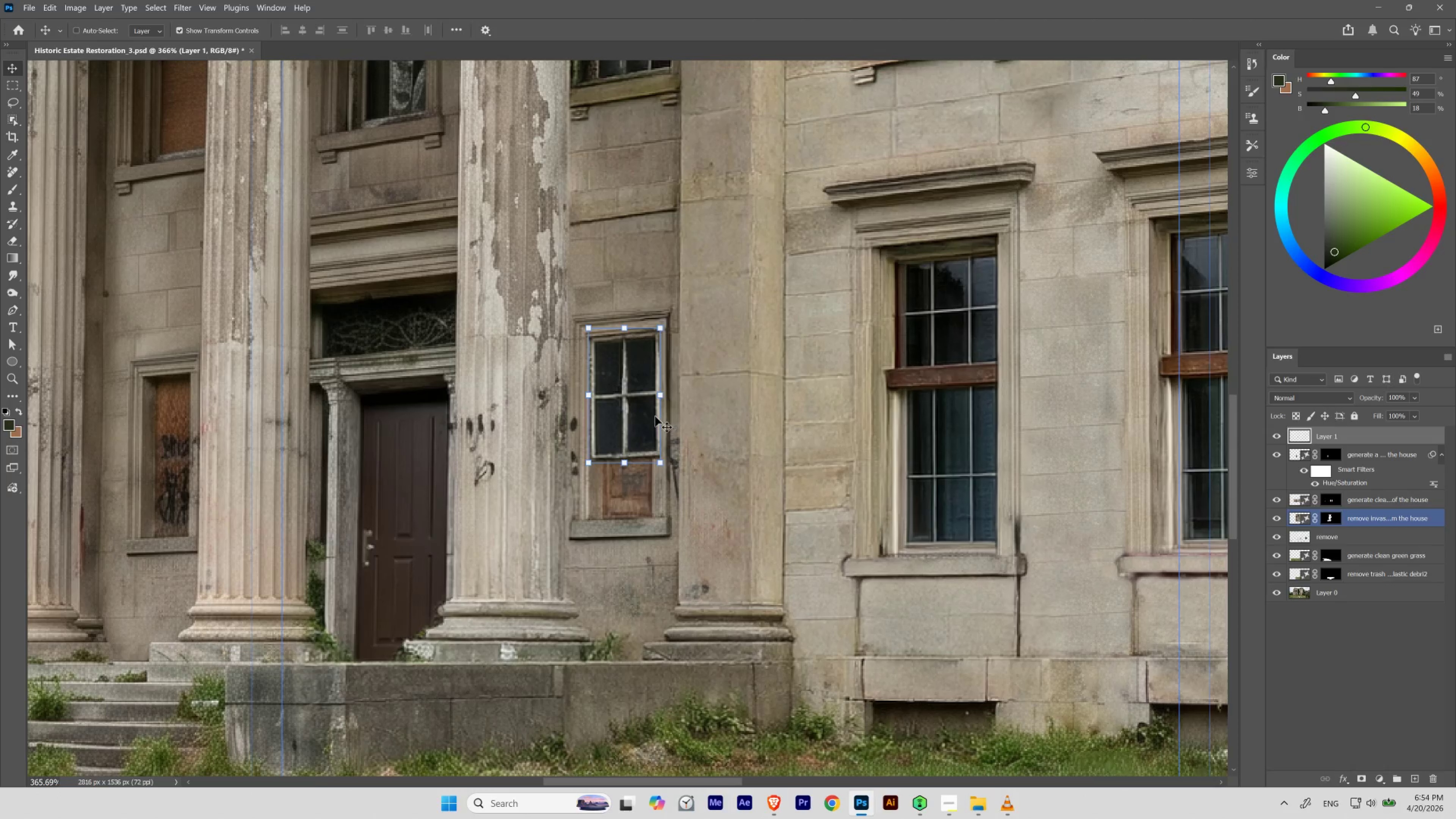 
hold_key(key=AltLeft, duration=3.62)
left_click_drag(start_coordinate=[630, 391], to_coordinate=[632, 514])
 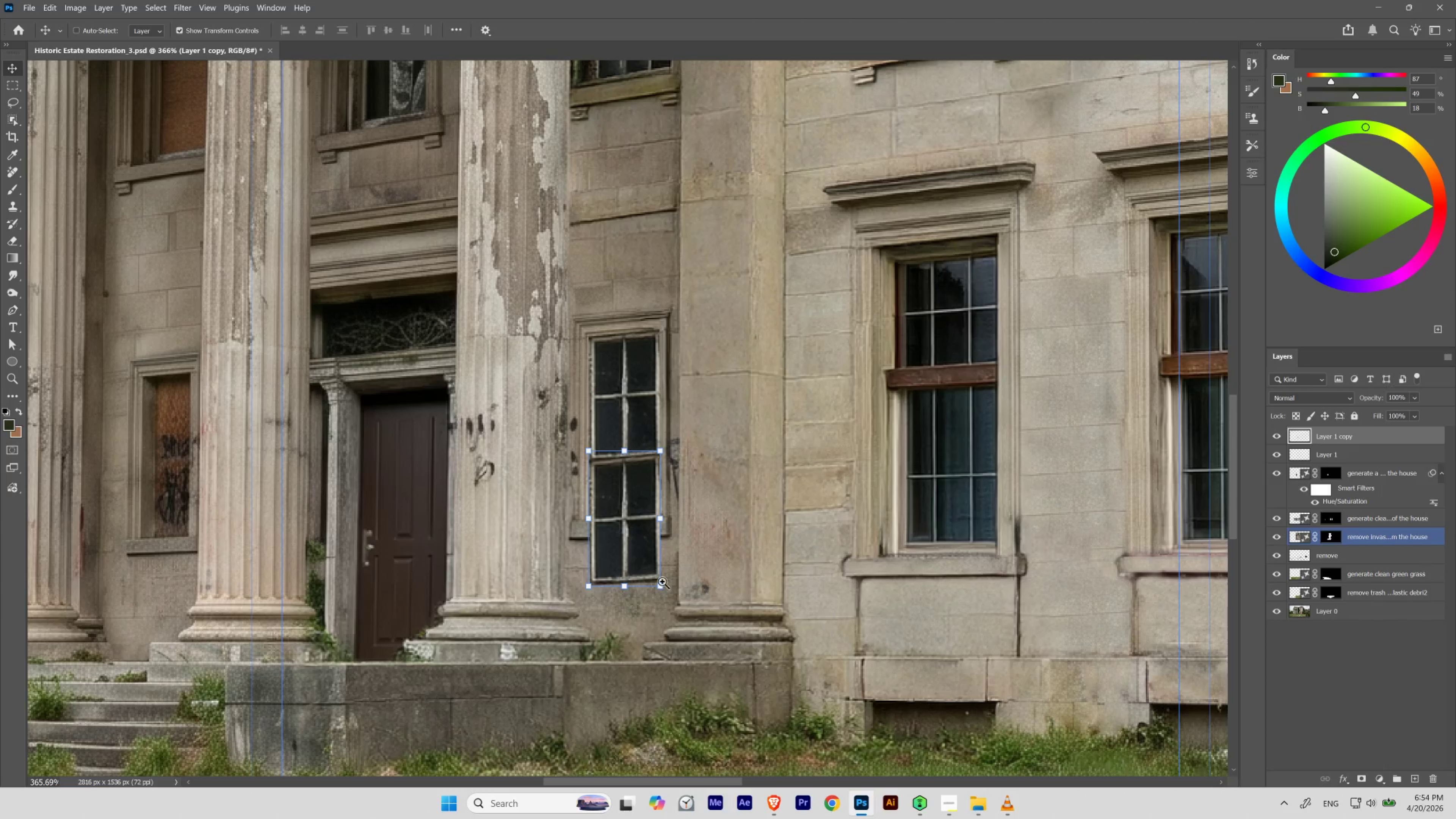 
hold_key(key=ShiftLeft, duration=3.38)
 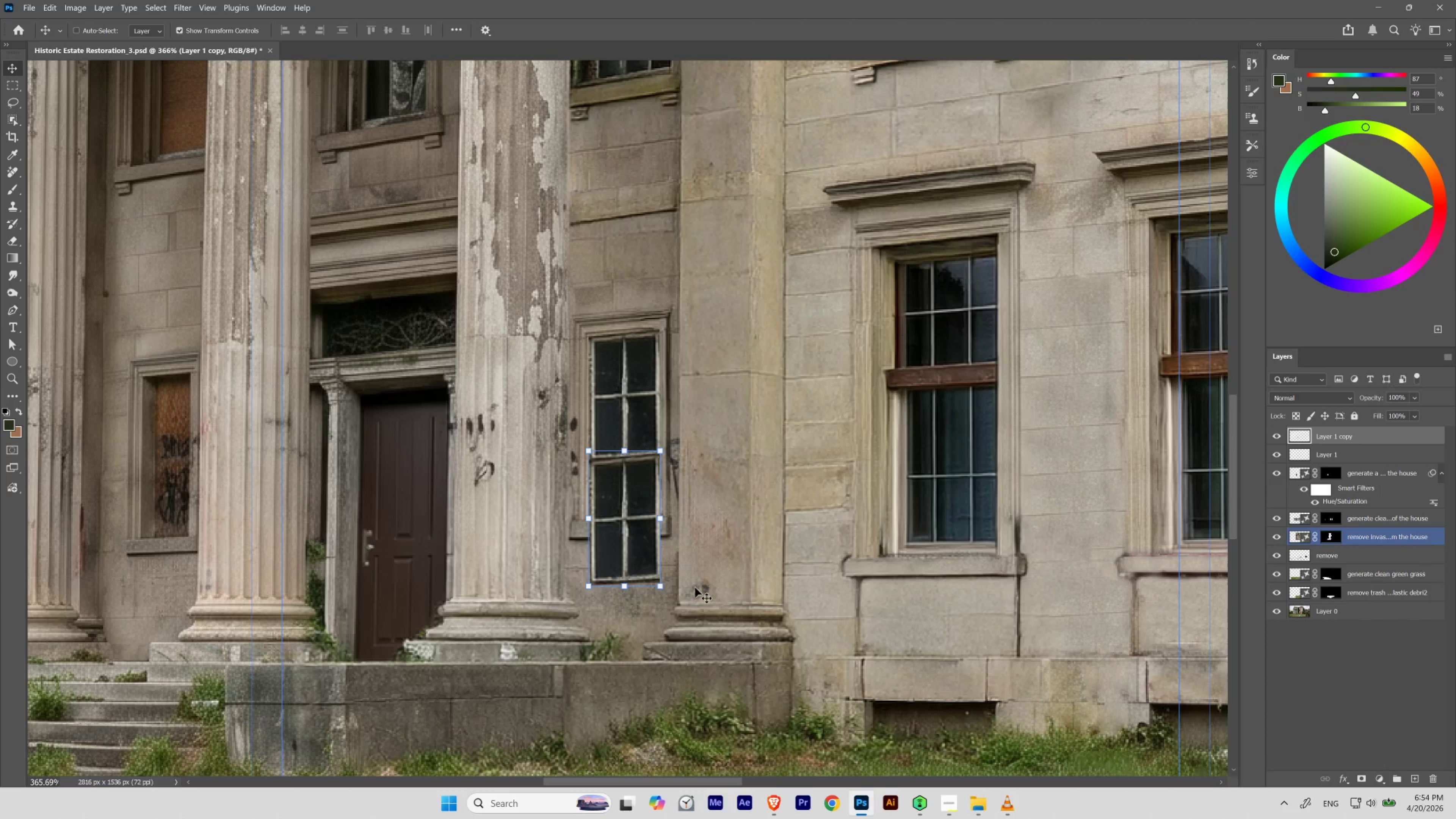 
hold_key(key=ControlLeft, duration=1.59)
 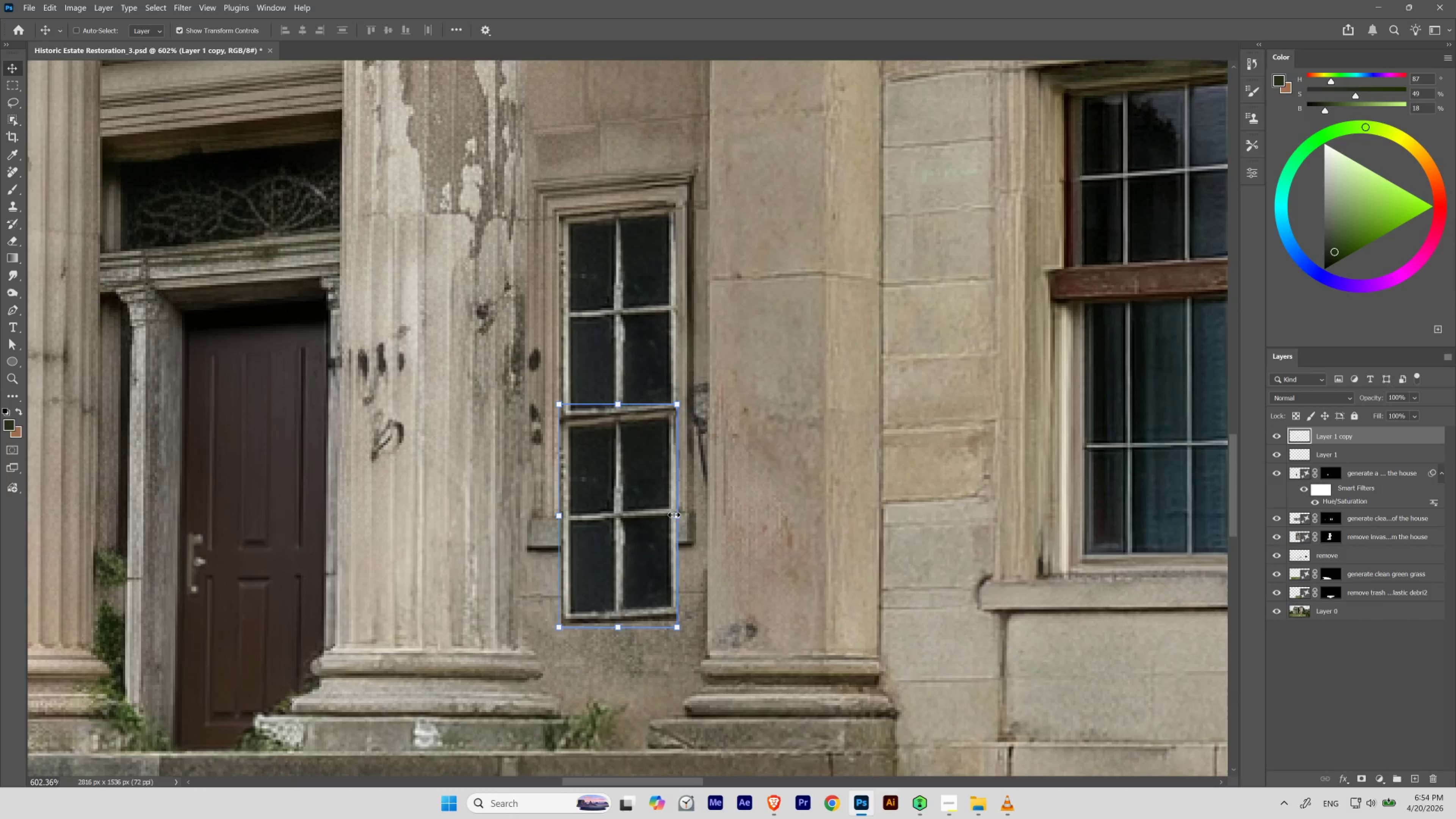 
hold_key(key=Space, duration=1.11)
 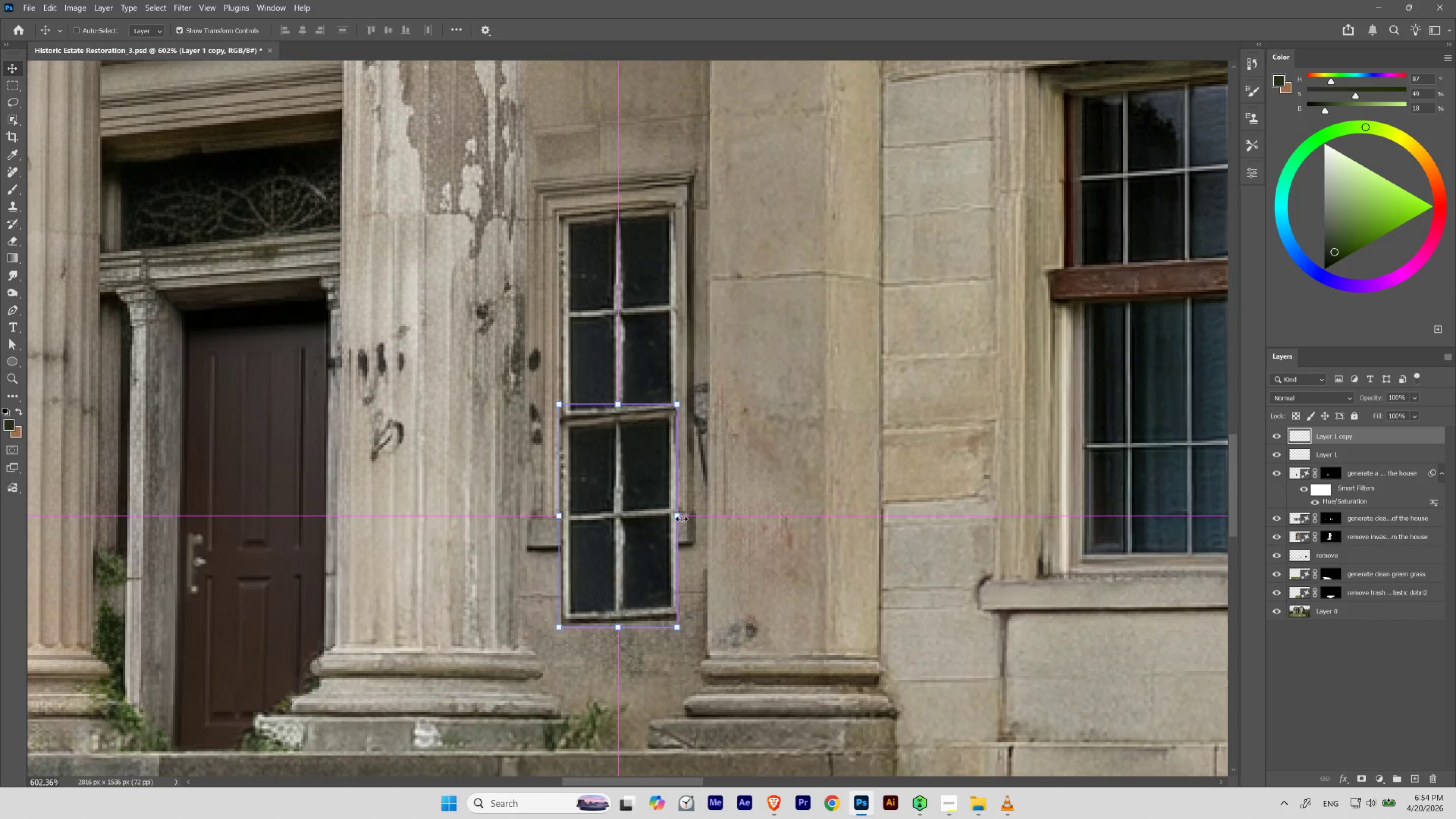 
left_click_drag(start_coordinate=[634, 524], to_coordinate=[652, 548])
 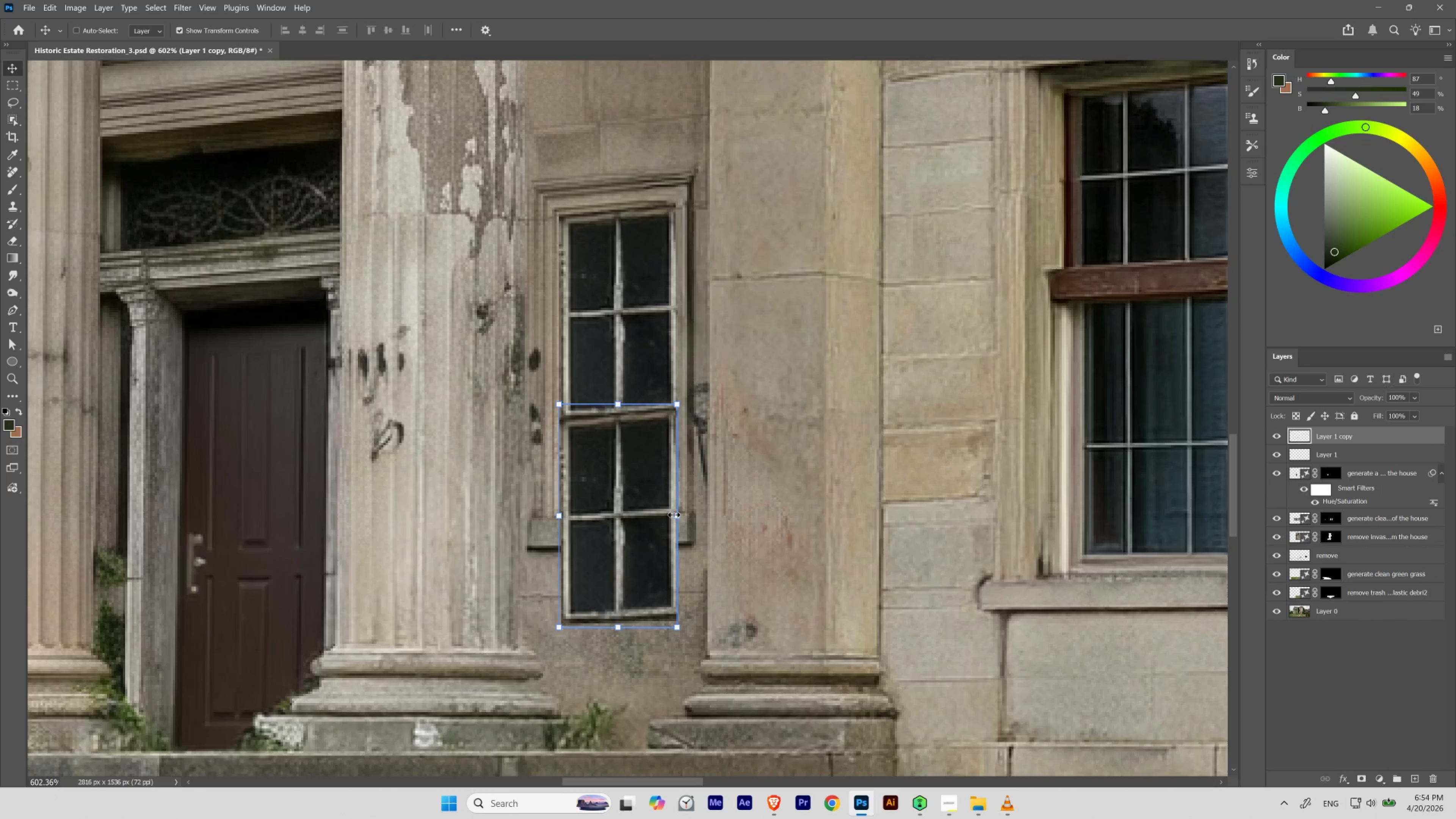 
right_click([674, 514])
 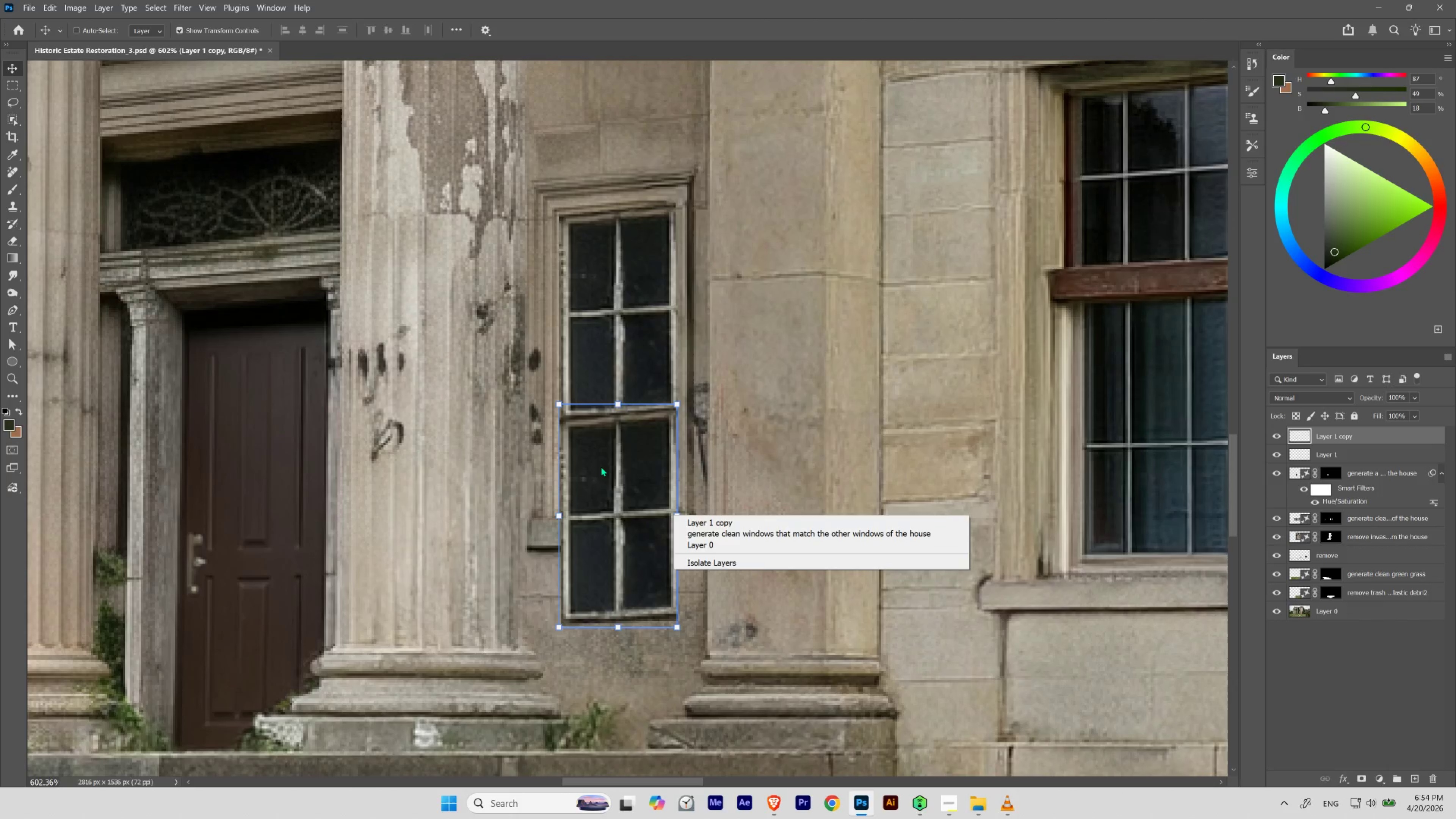 
right_click([607, 470])
 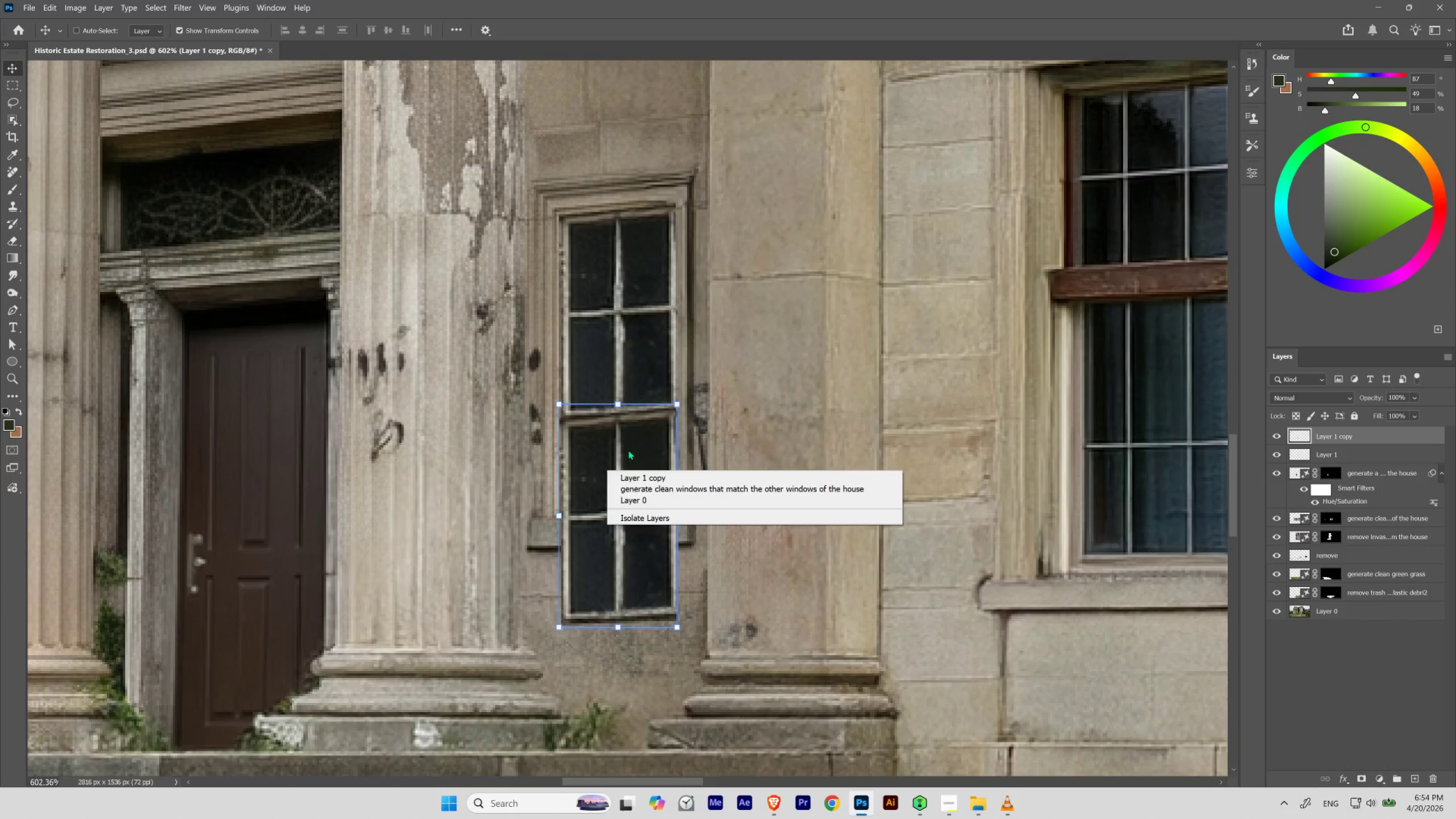 
left_click([635, 432])
 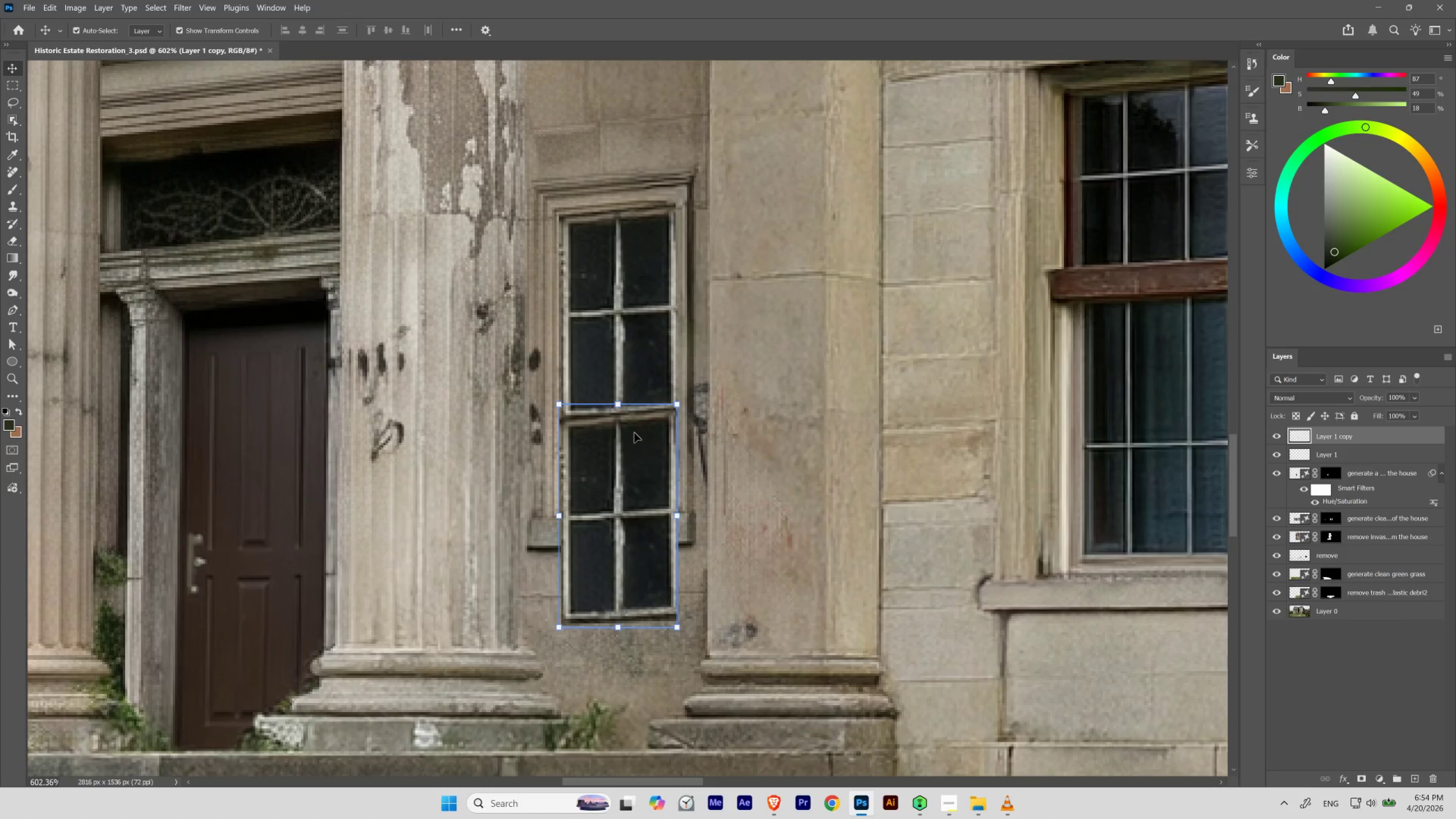 
key(Control+T)
 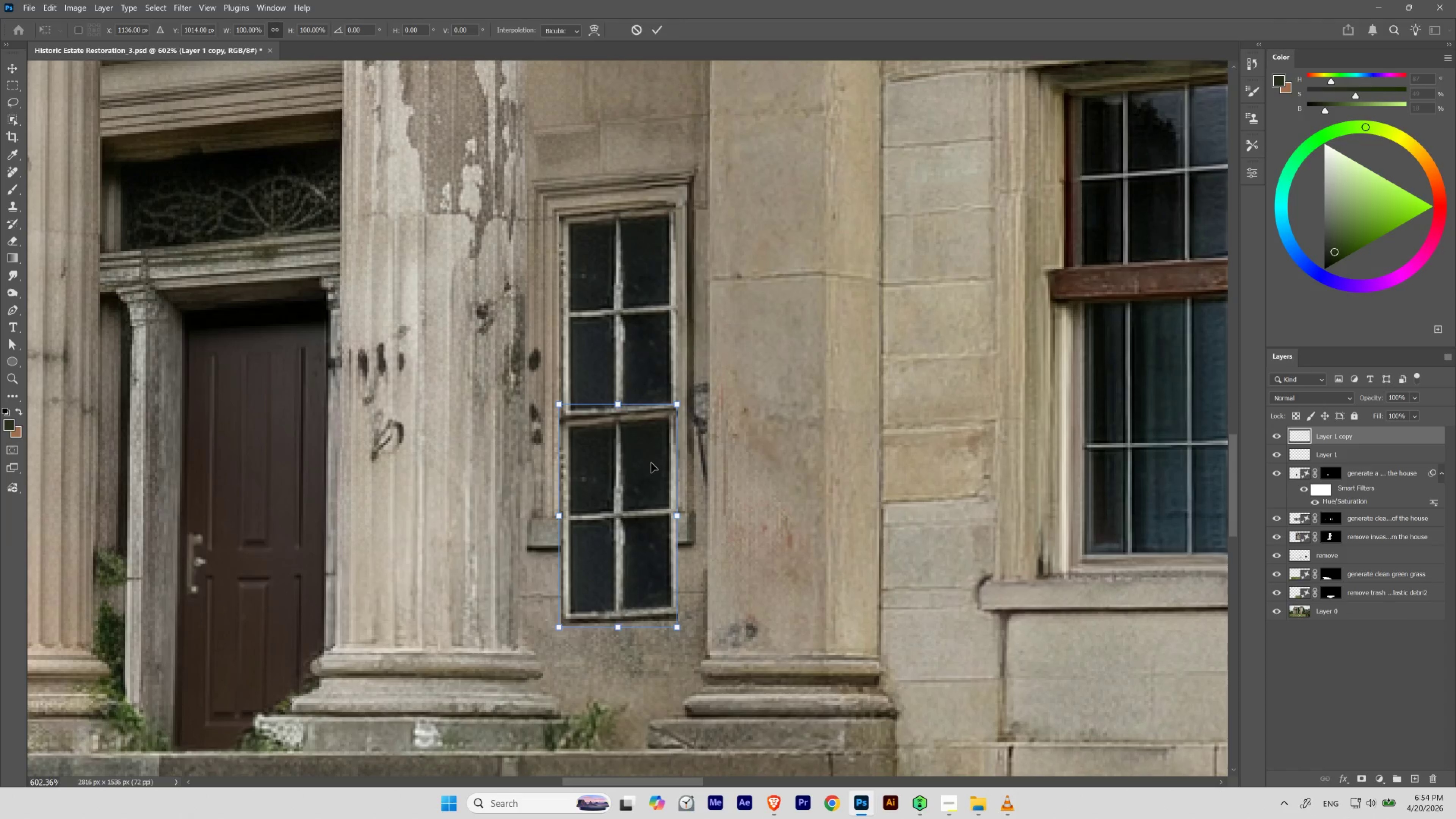 
right_click([650, 461])
 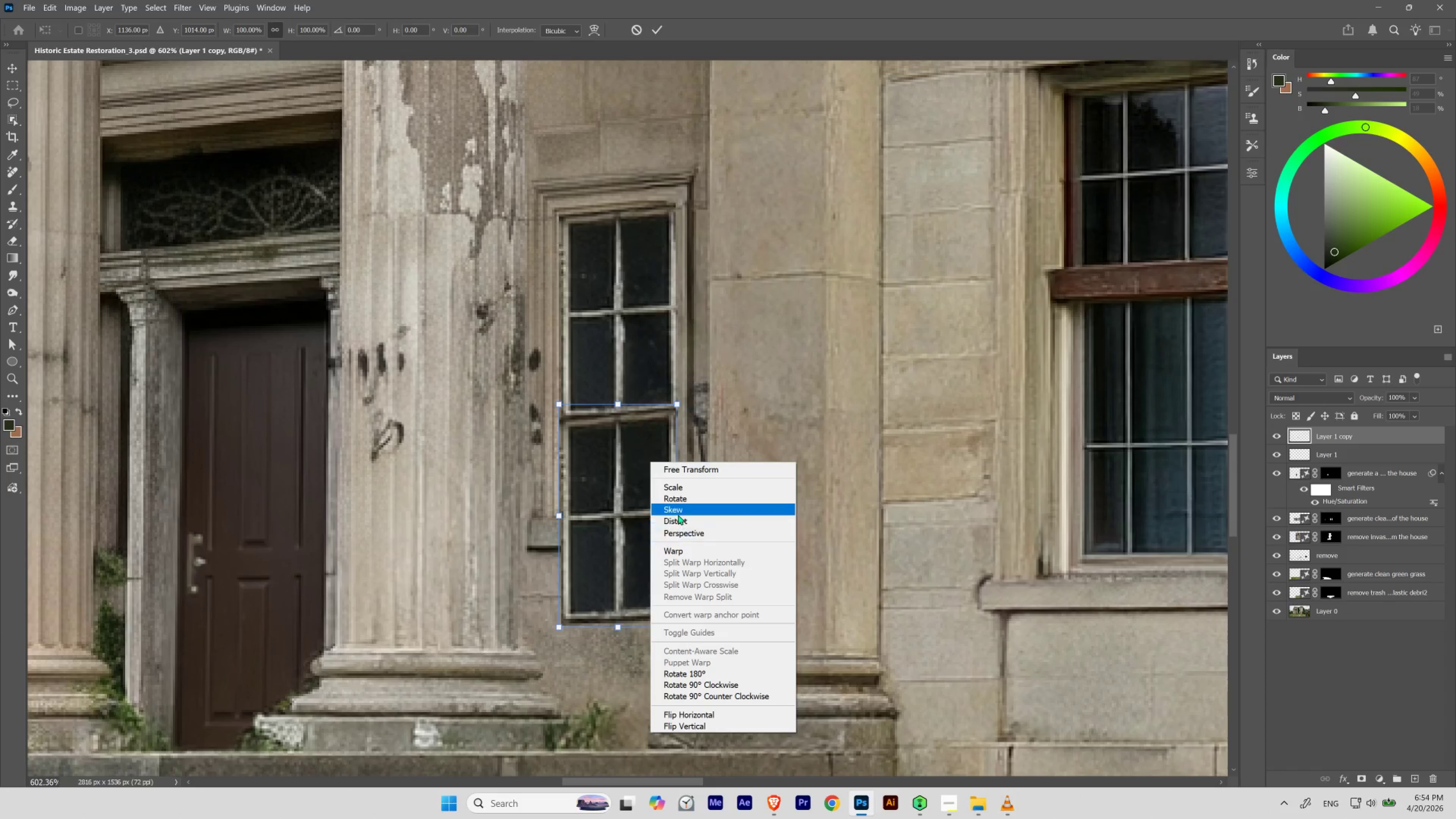 
left_click([678, 512])
 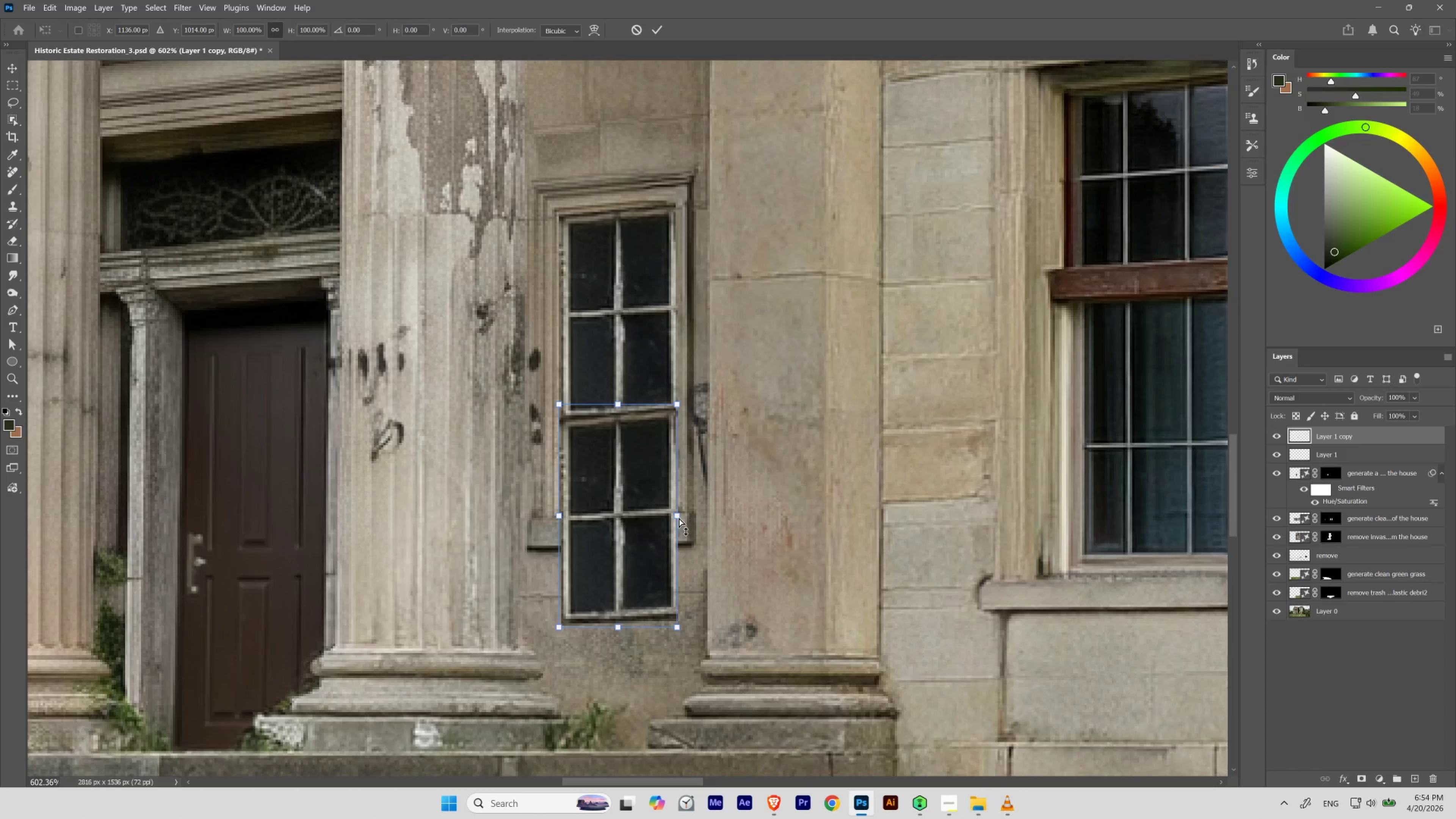 
left_click_drag(start_coordinate=[678, 517], to_coordinate=[677, 523])
 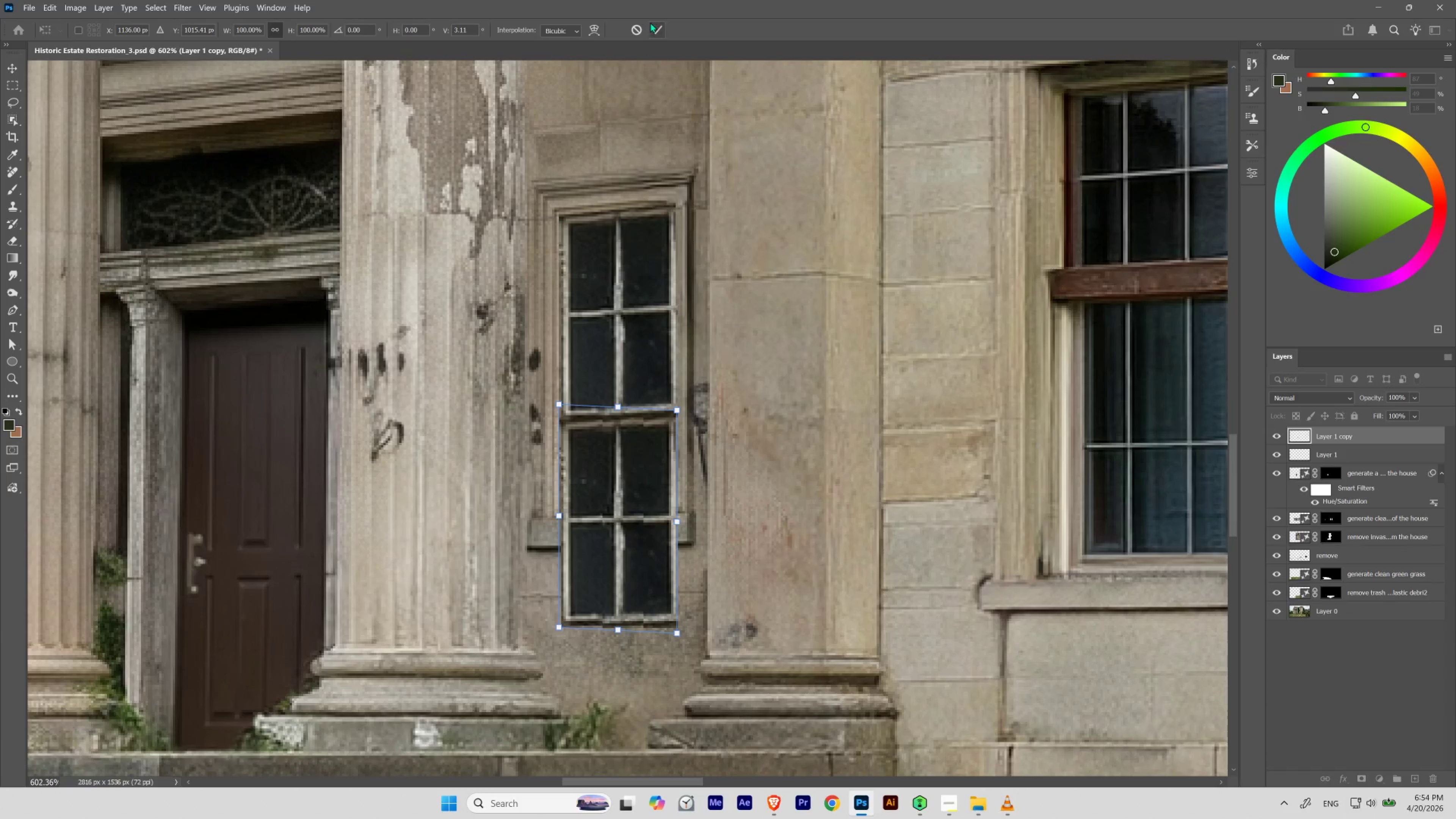 
left_click([651, 30])
 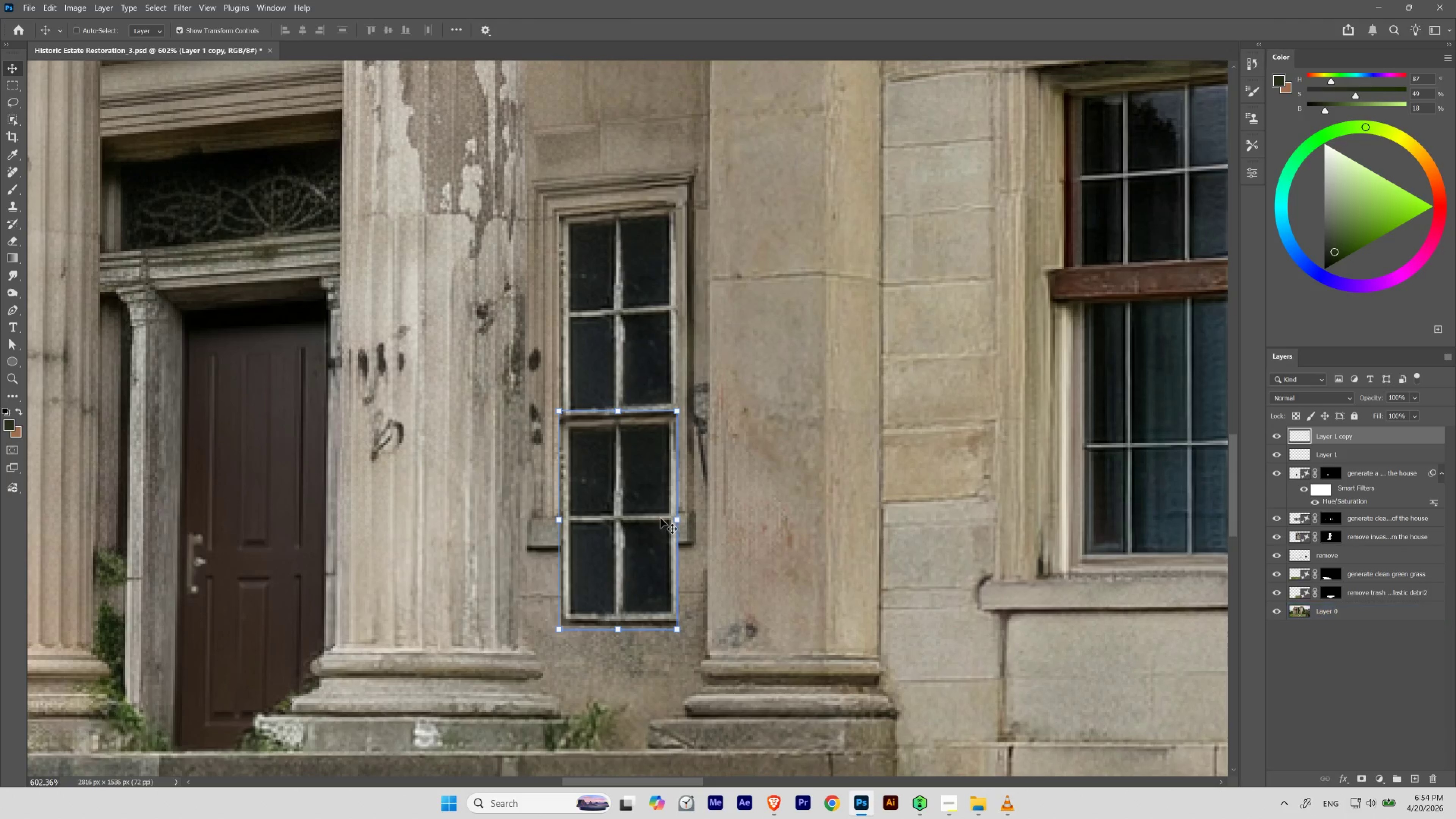 
key(V)
 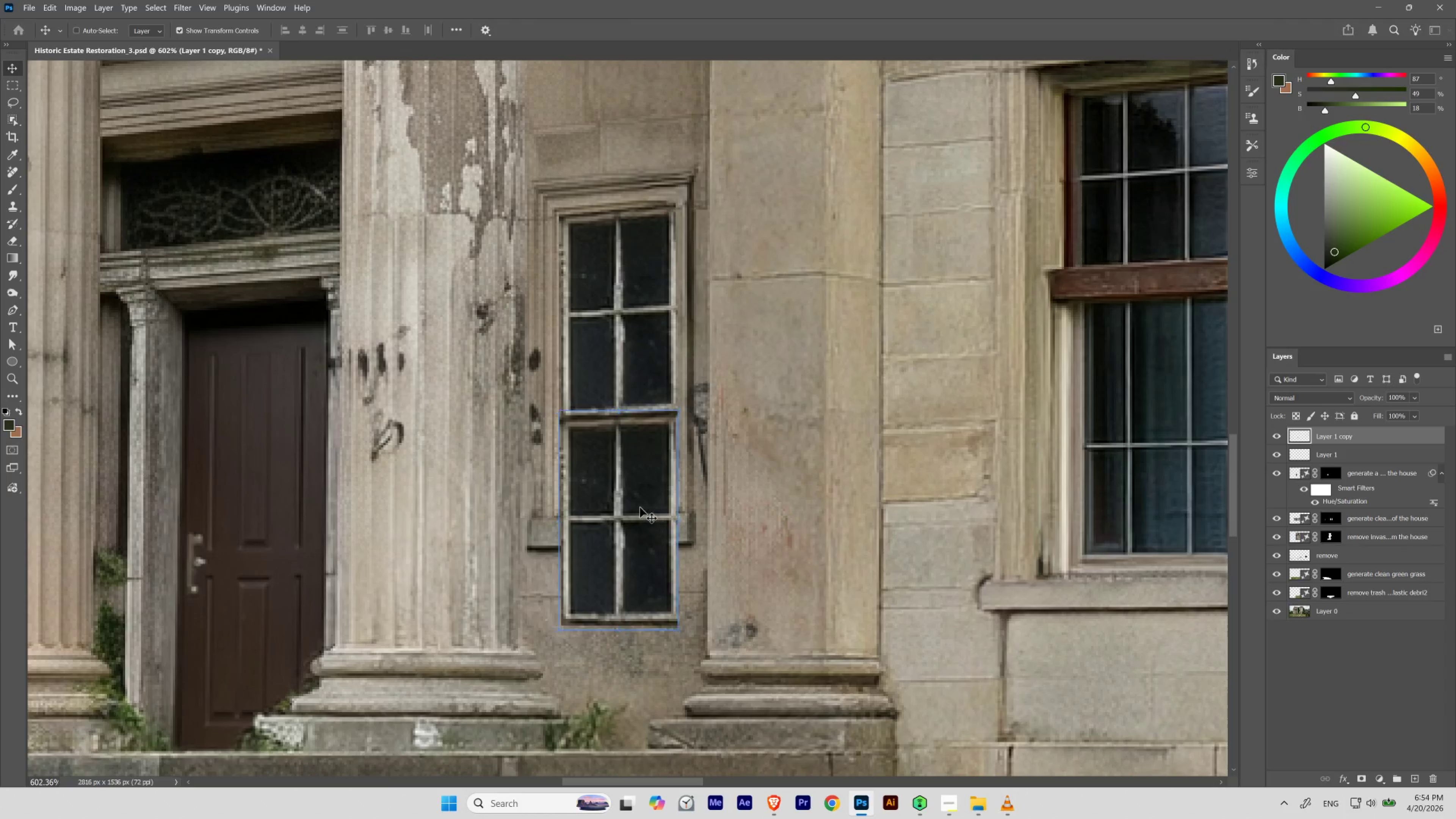 
left_click_drag(start_coordinate=[640, 507], to_coordinate=[639, 505])
 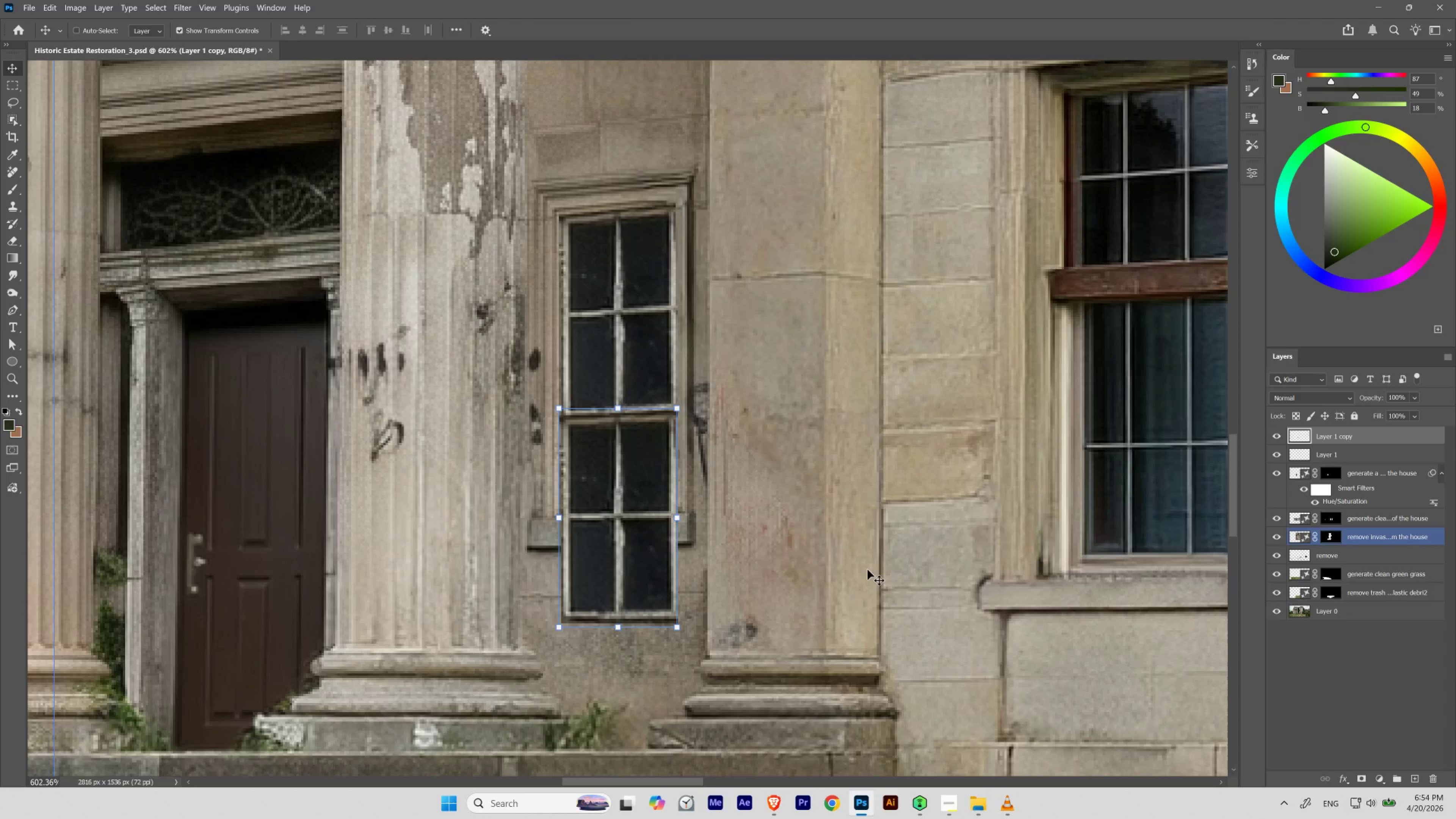 
hold_key(key=ShiftLeft, duration=1.84)
 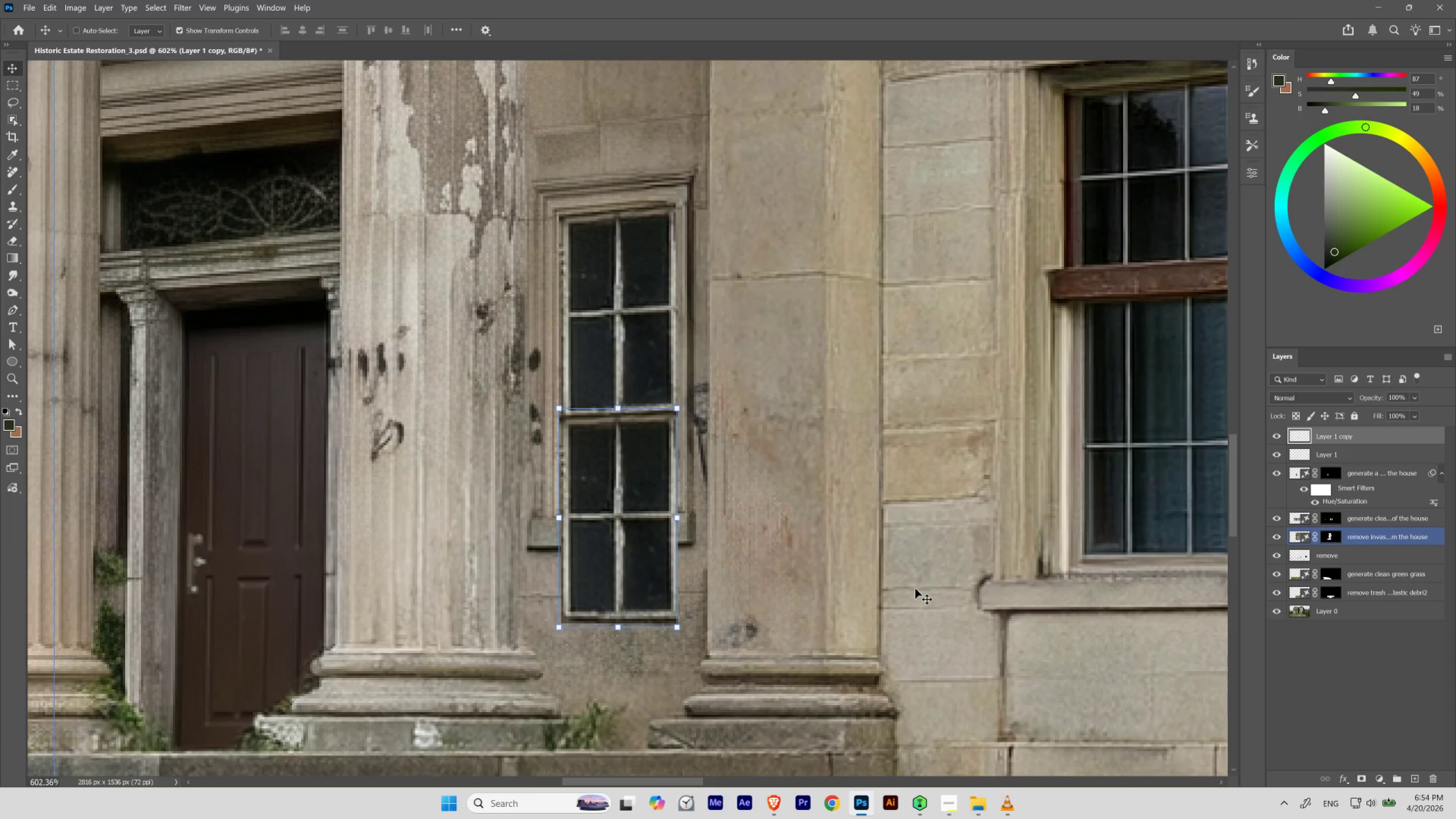 
hold_key(key=ControlLeft, duration=0.75)
 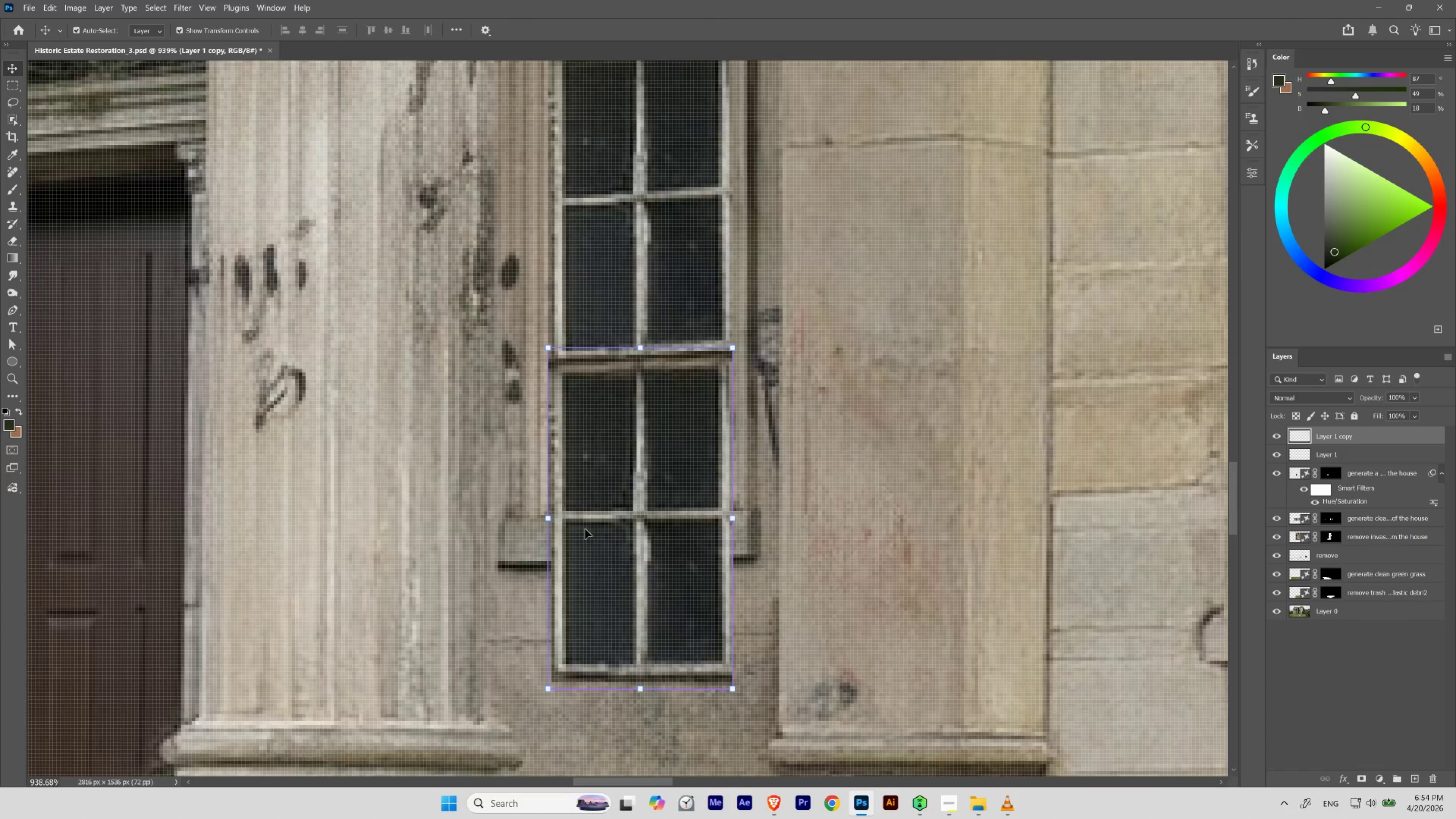 
hold_key(key=Space, duration=0.67)
 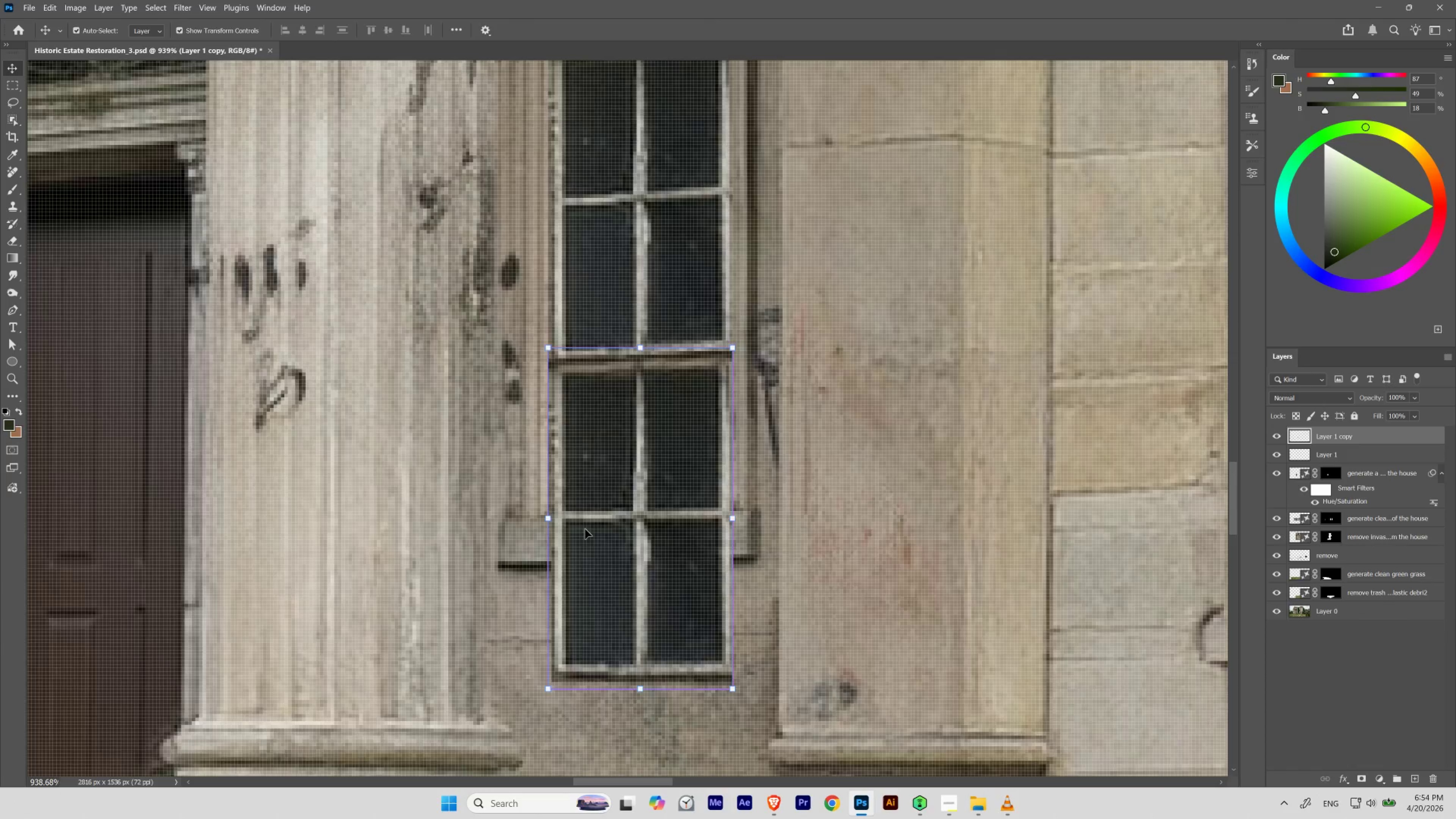 
left_click_drag(start_coordinate=[579, 518], to_coordinate=[596, 530])
 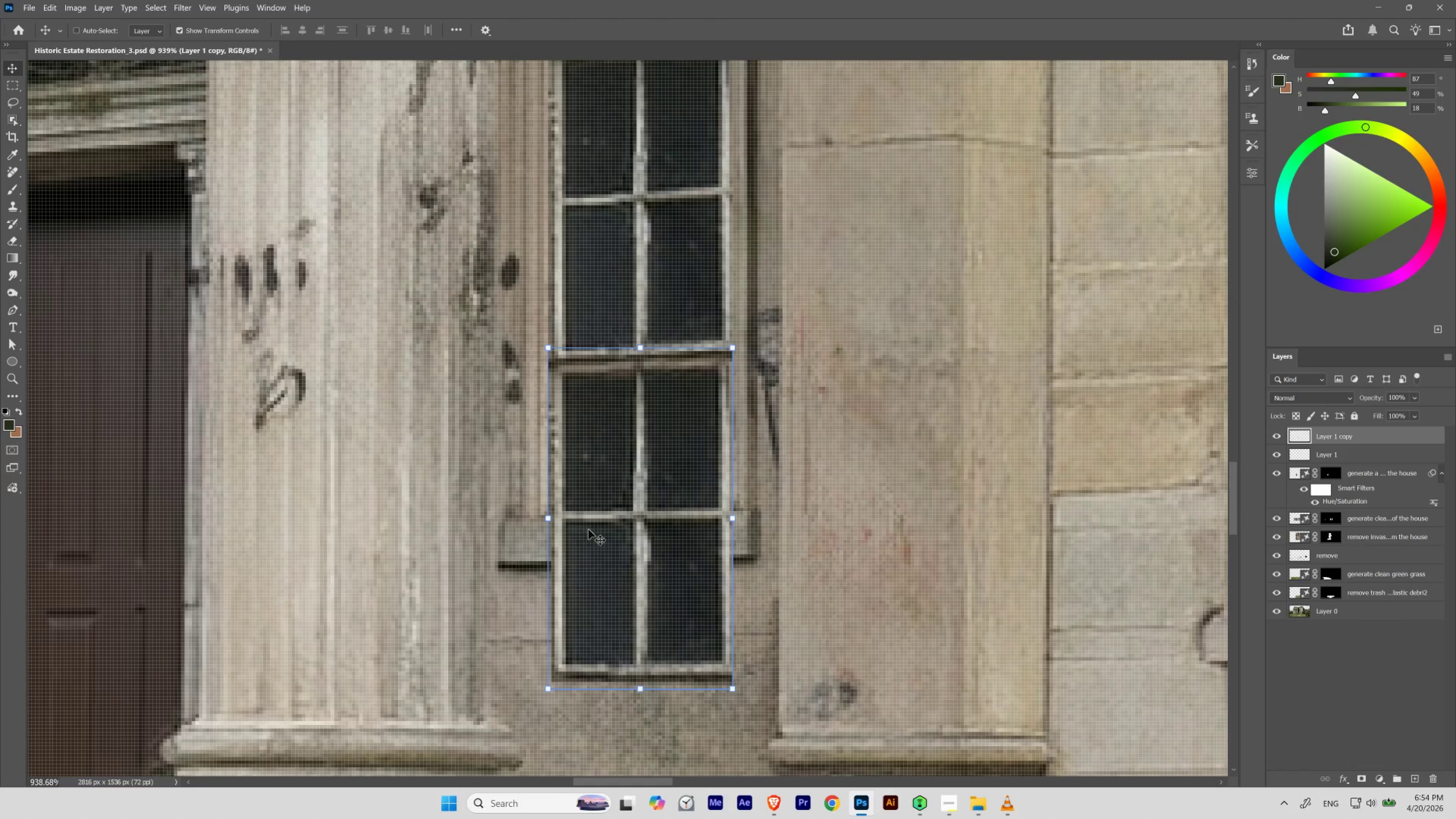 
key(Control+H)
 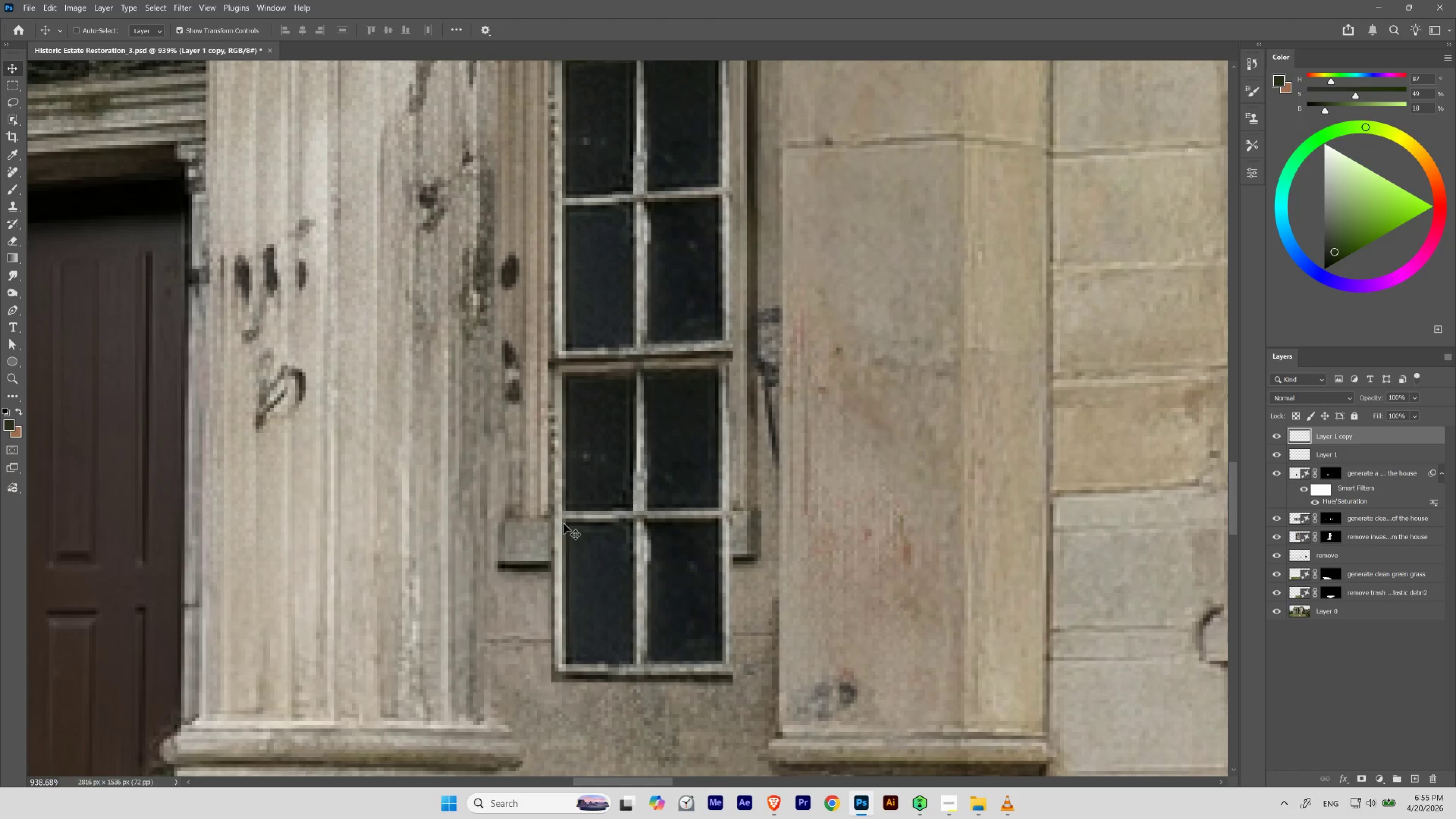 
hold_key(key=ControlLeft, duration=1.91)
 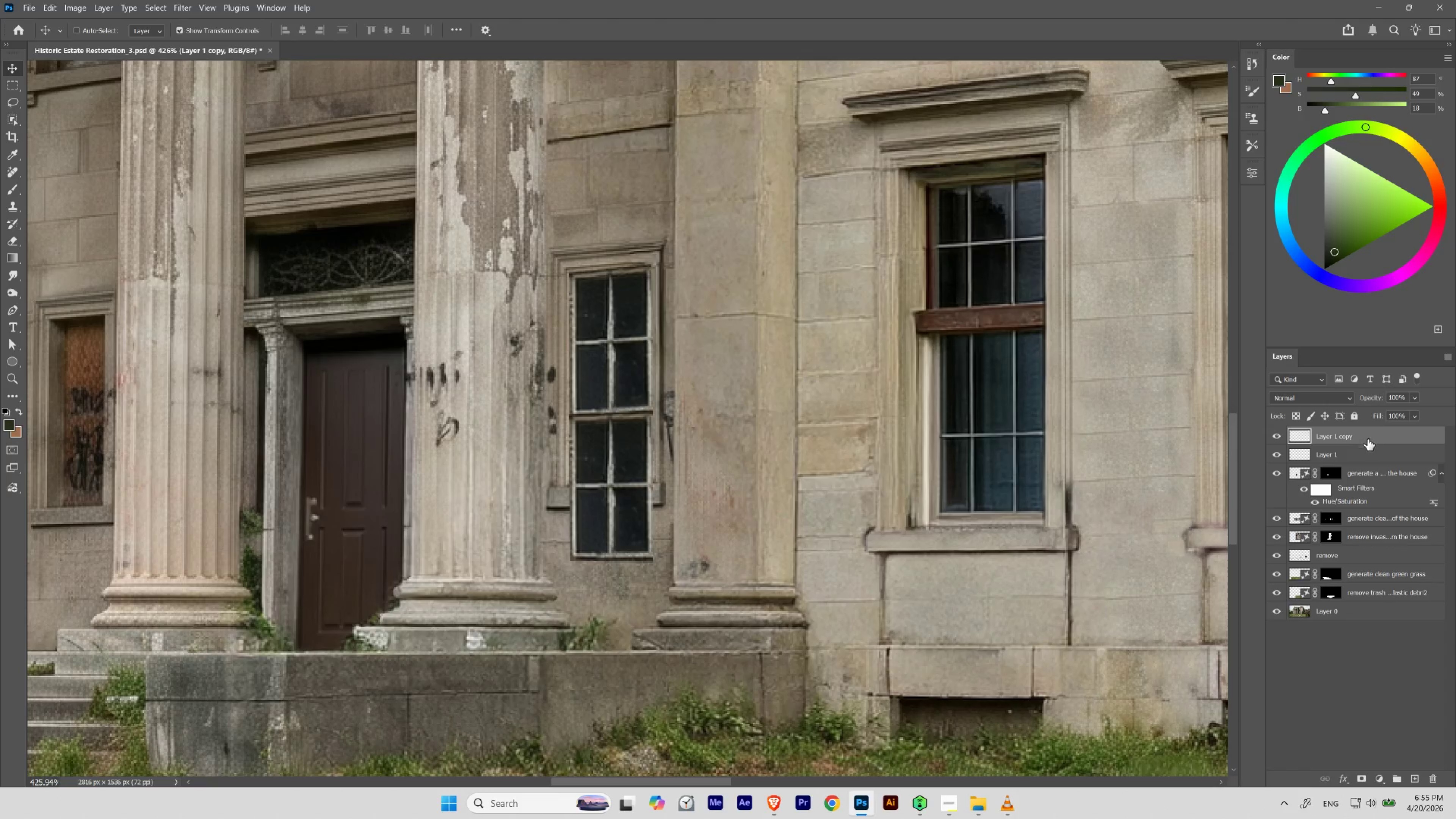 
hold_key(key=Space, duration=1.5)
 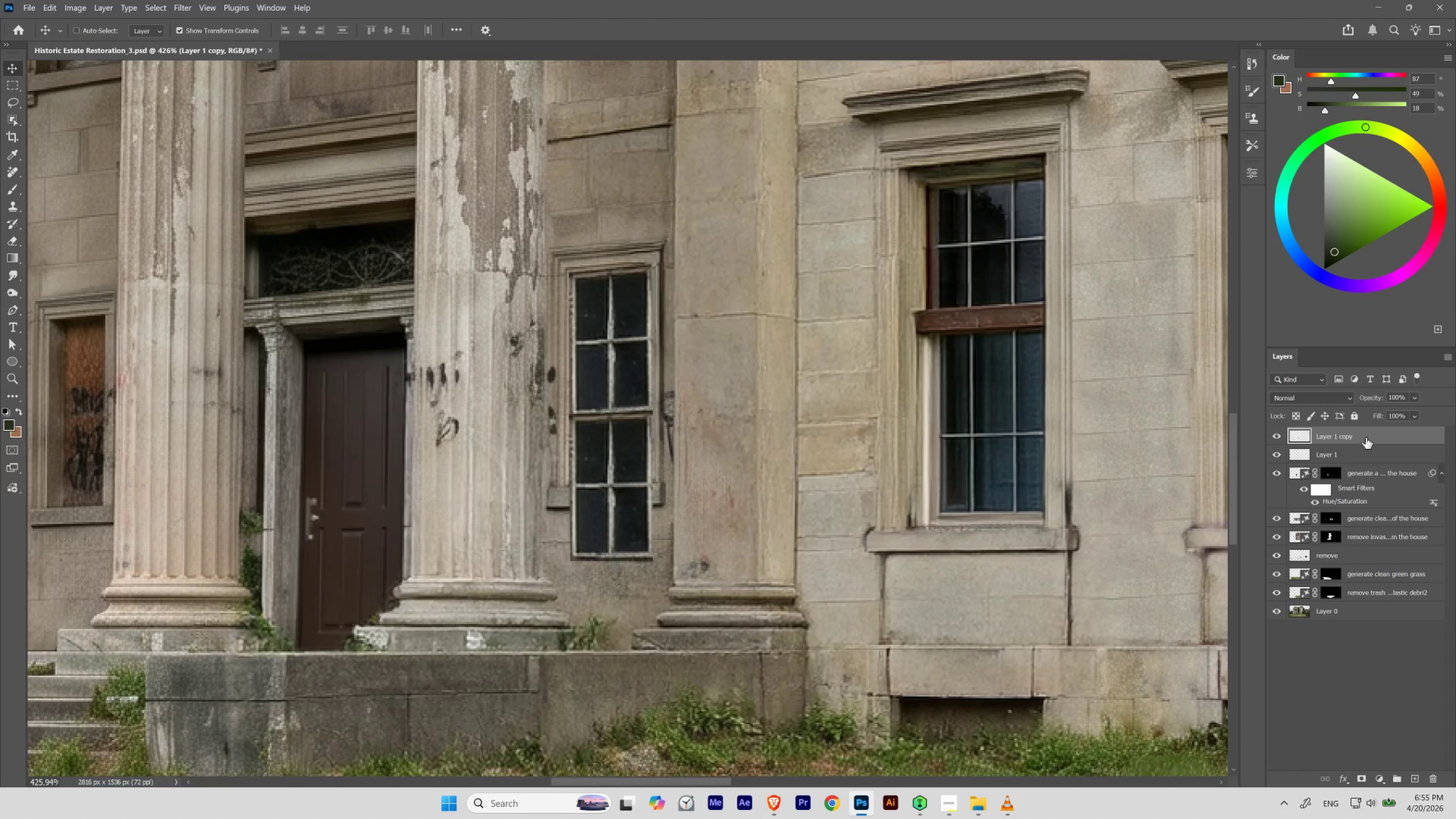 
left_click_drag(start_coordinate=[586, 460], to_coordinate=[558, 483])
 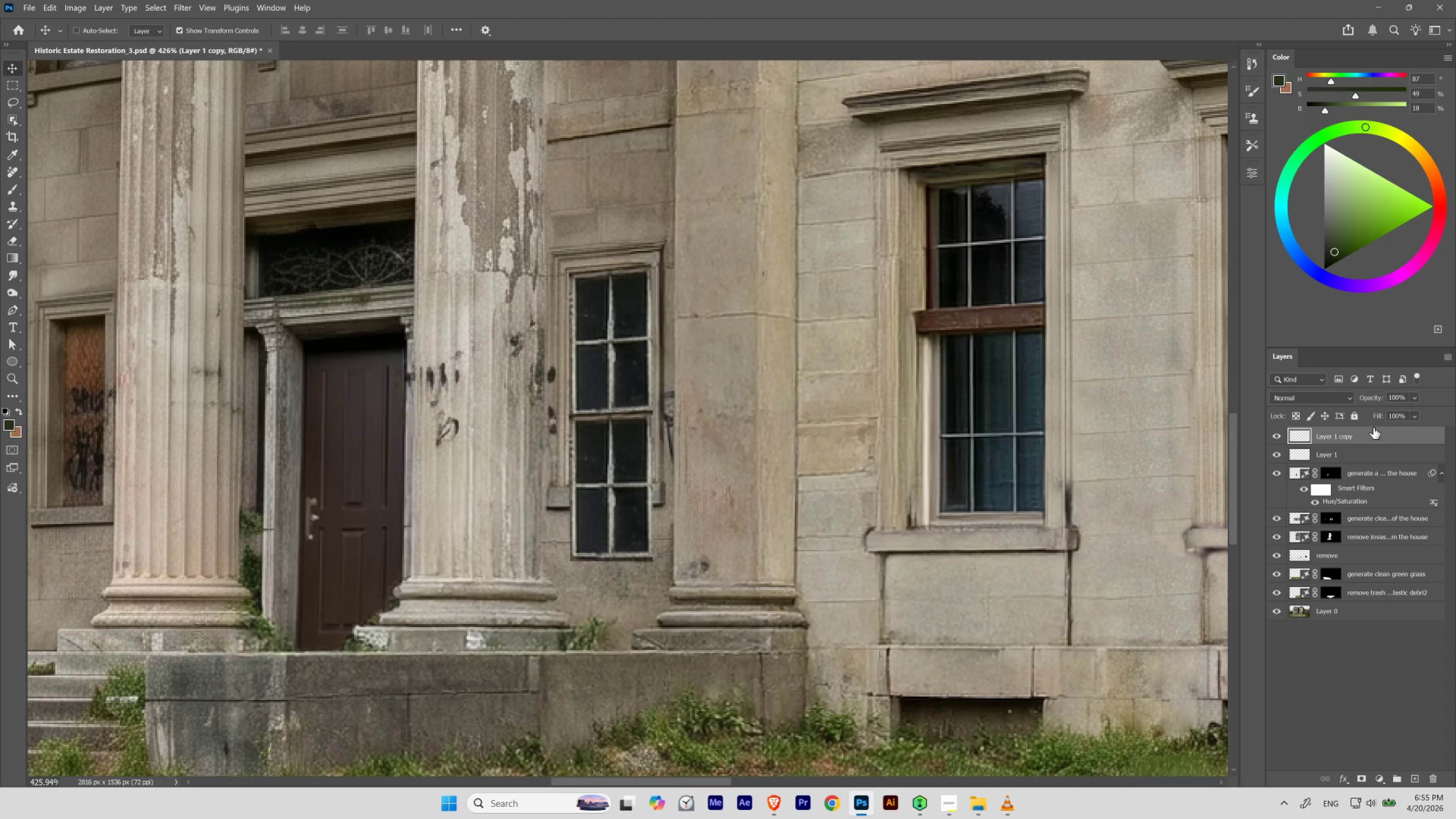 
hold_key(key=Space, duration=0.39)
 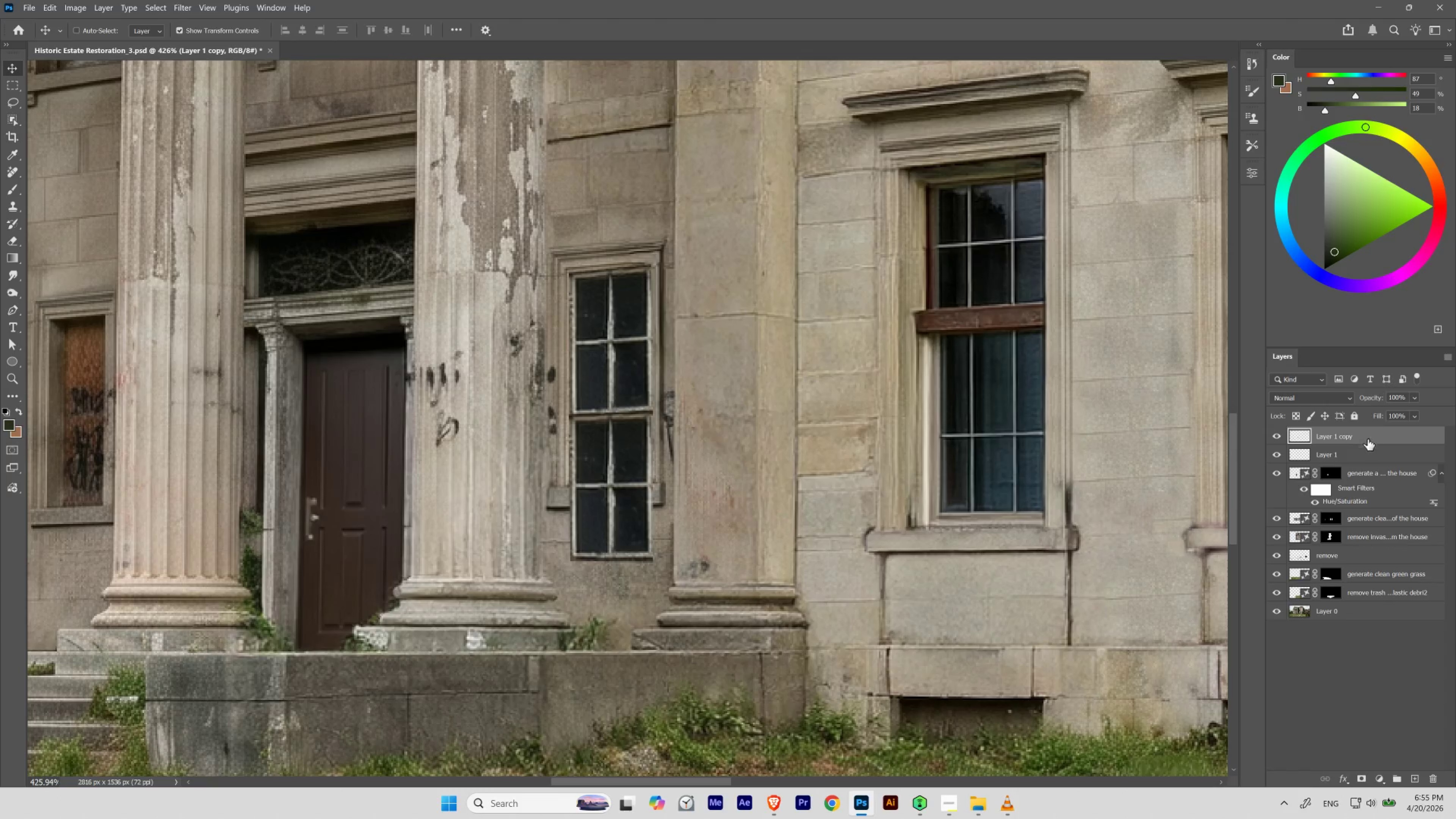 
key(Control+E)
 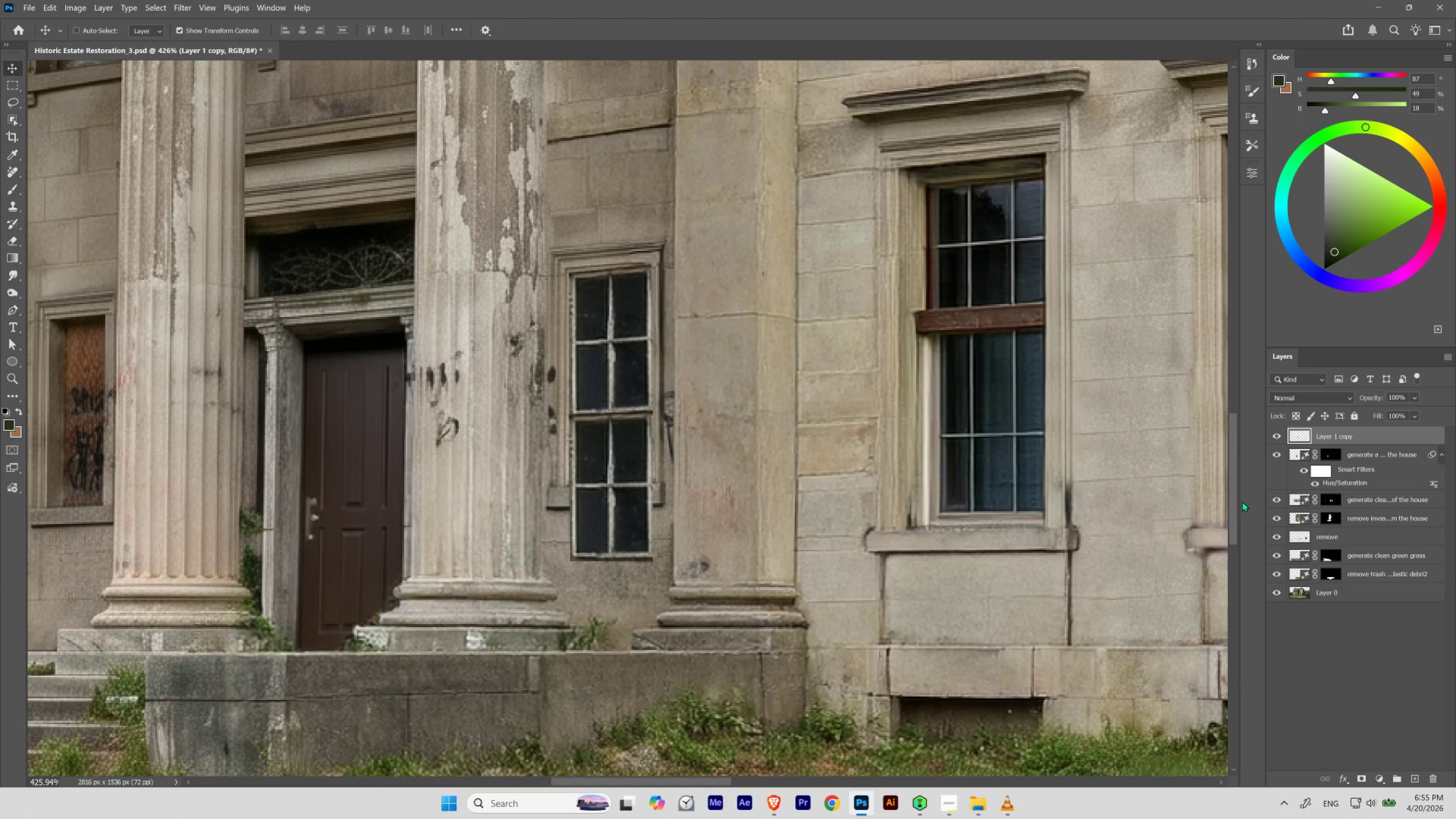 
type(re)
 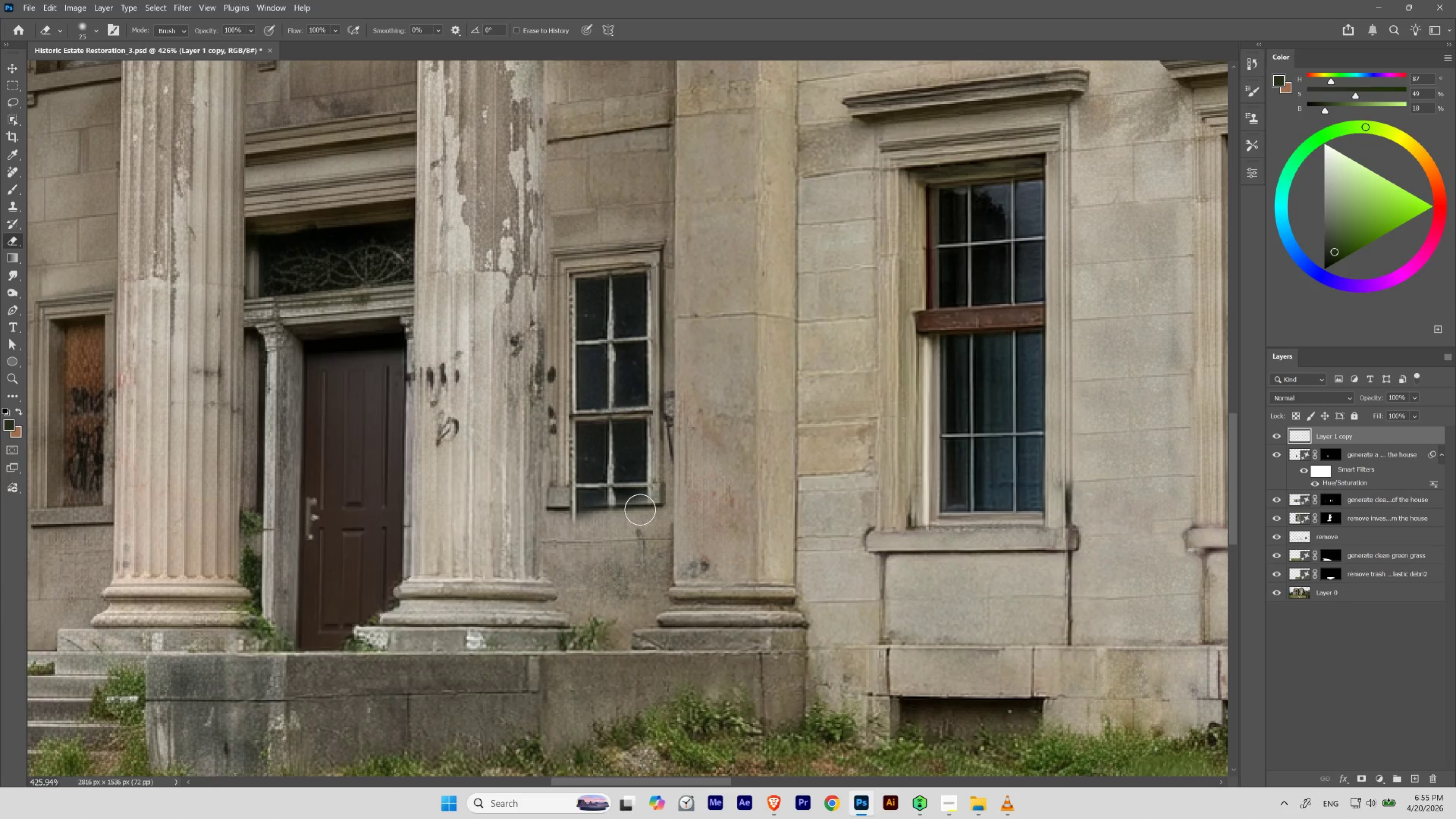 
key(Control+Z)
 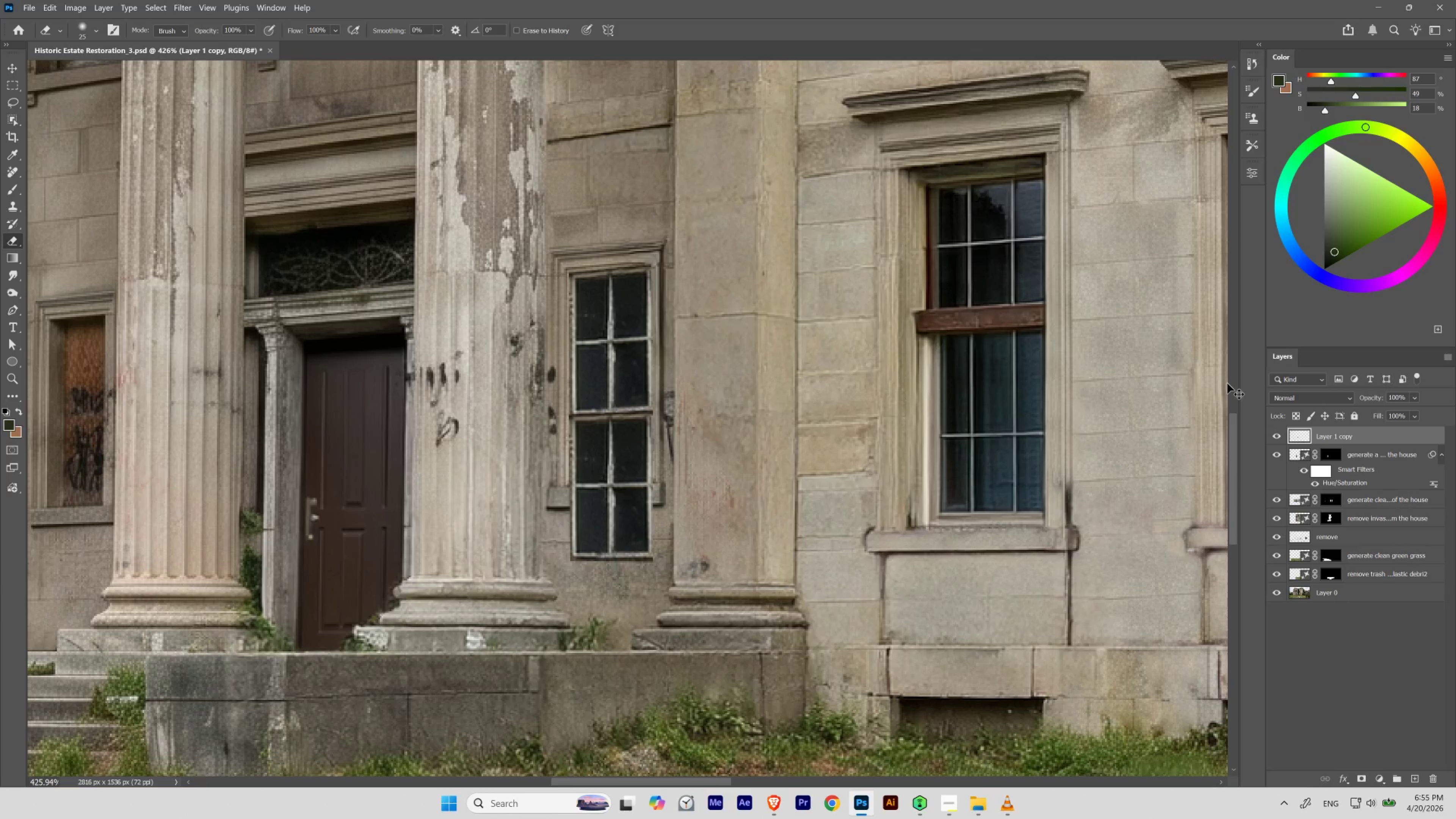 
key(Control+J)
 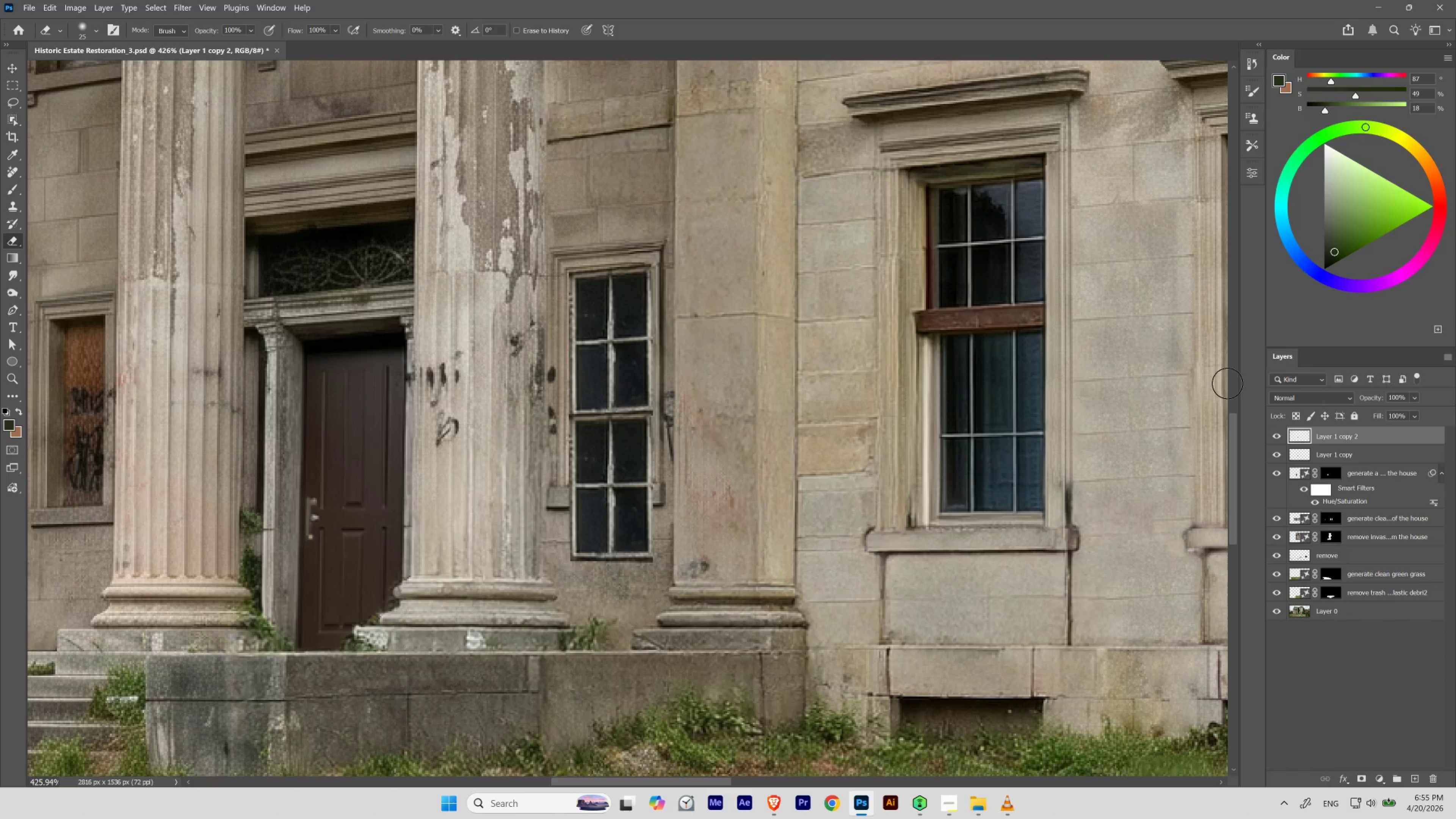 
left_click([1325, 457])
 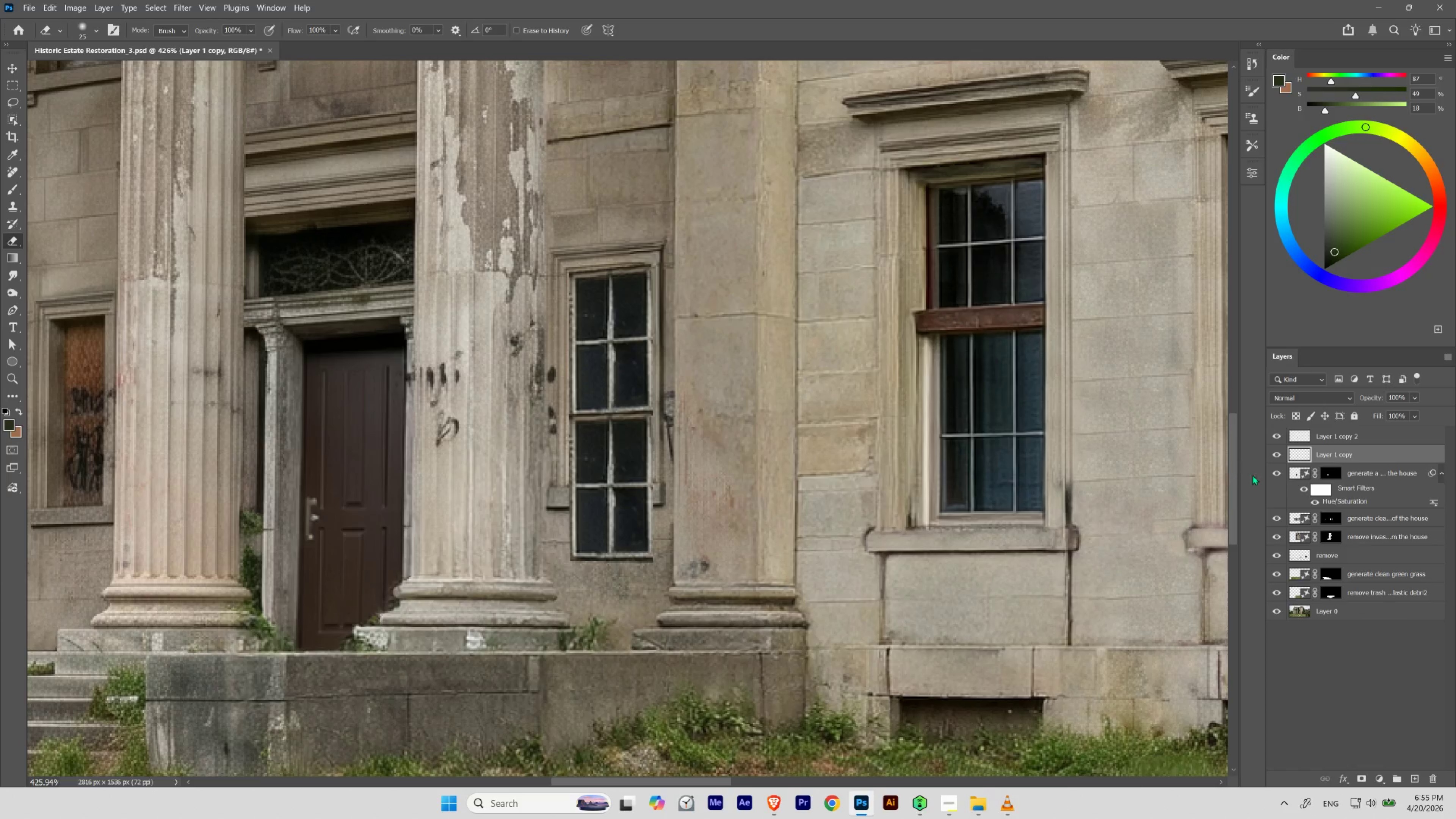 
left_click([1361, 774])
 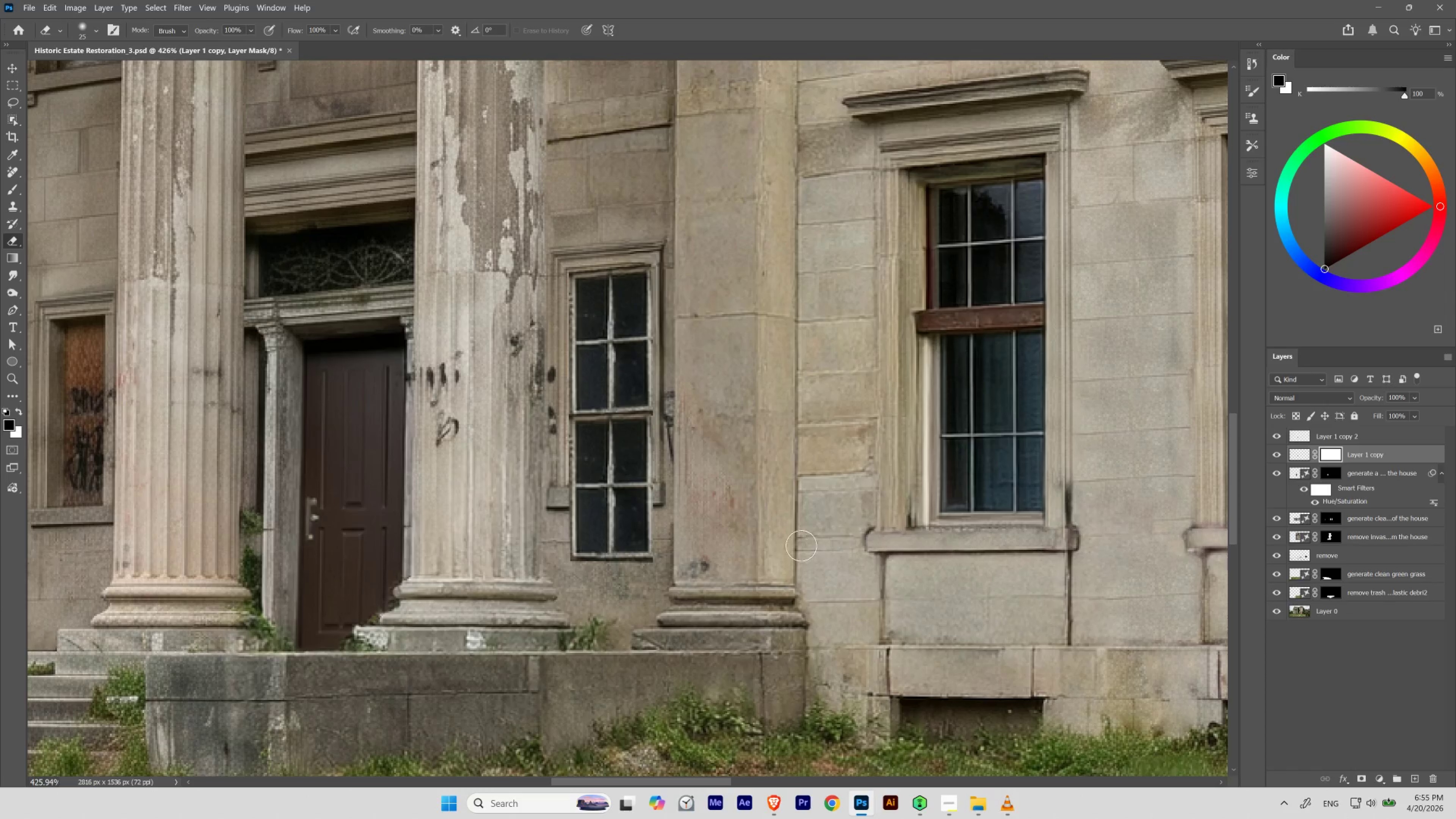 
key(Control+Z)
 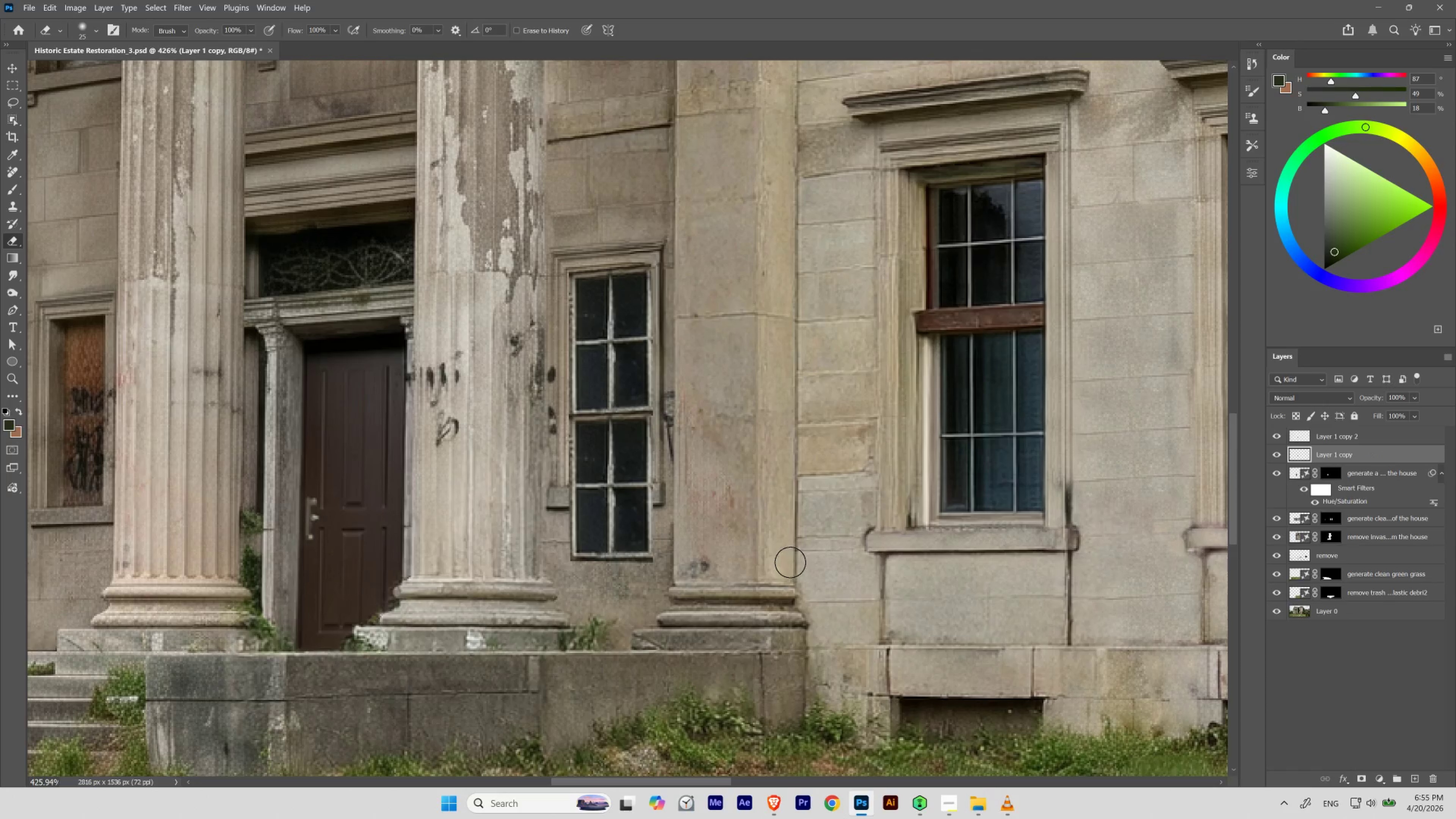 
key(Control+E)
 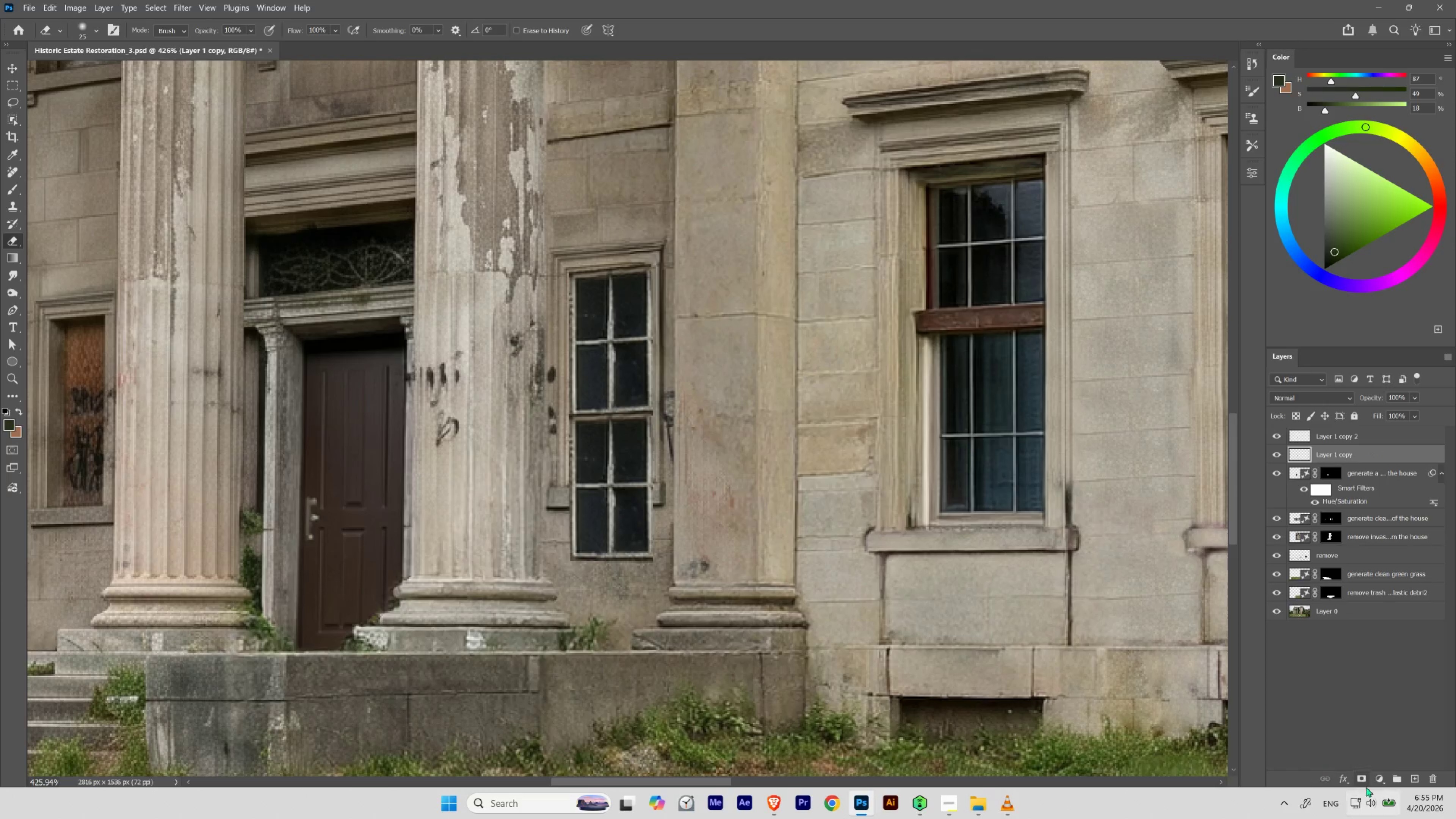 
left_click([1364, 776])
 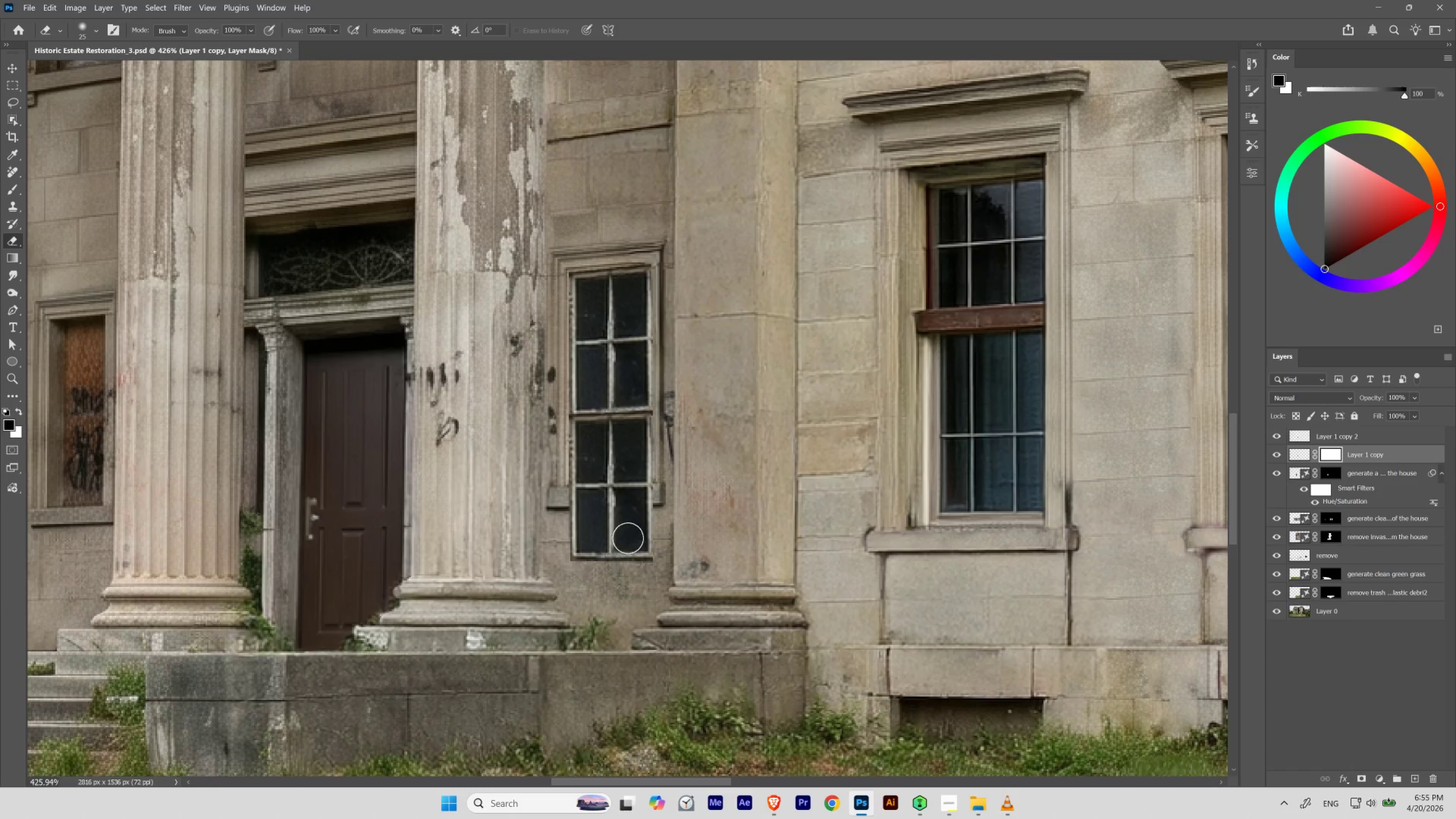 
left_click([1336, 453])
 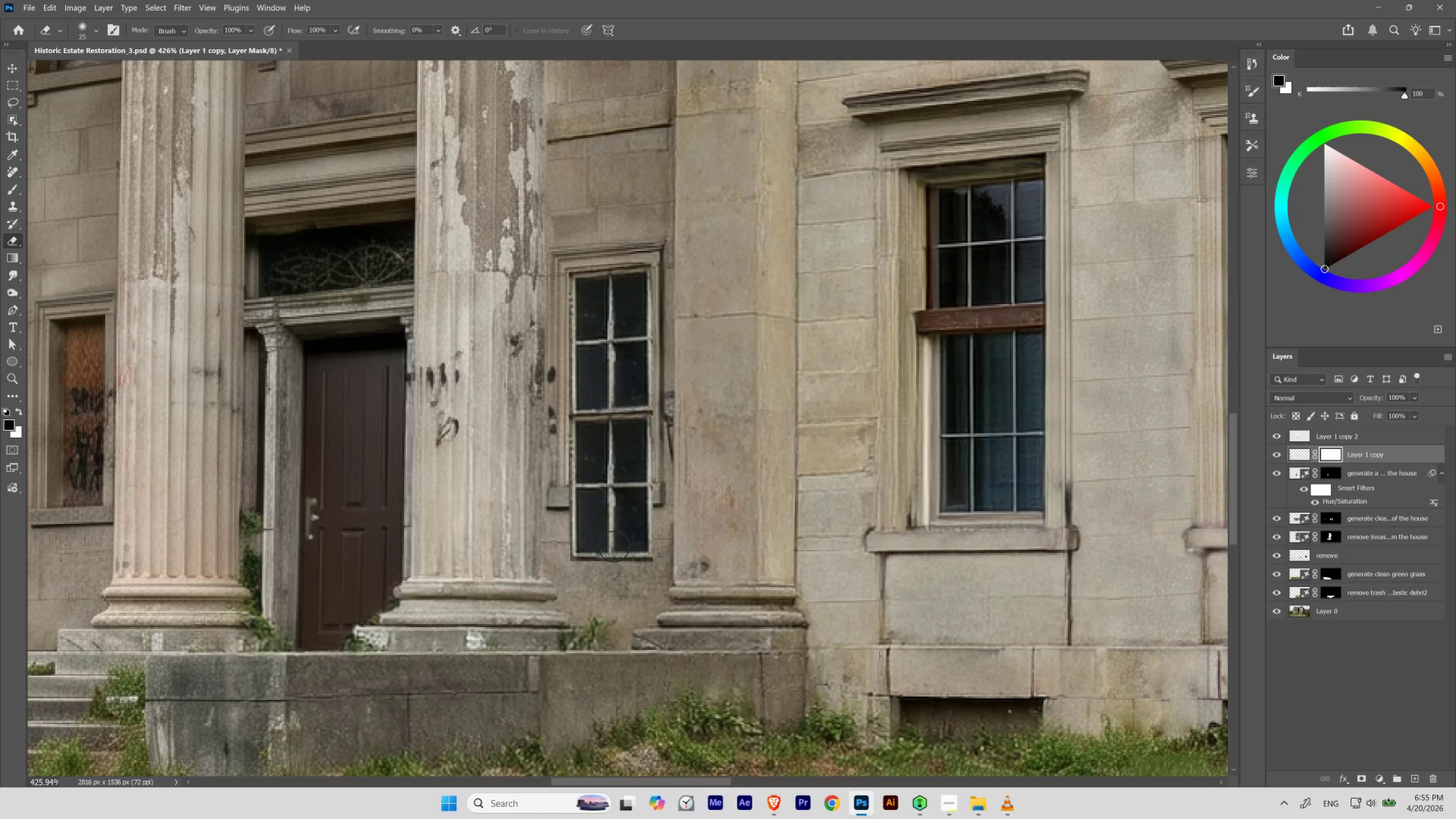 
key(Control+D)
 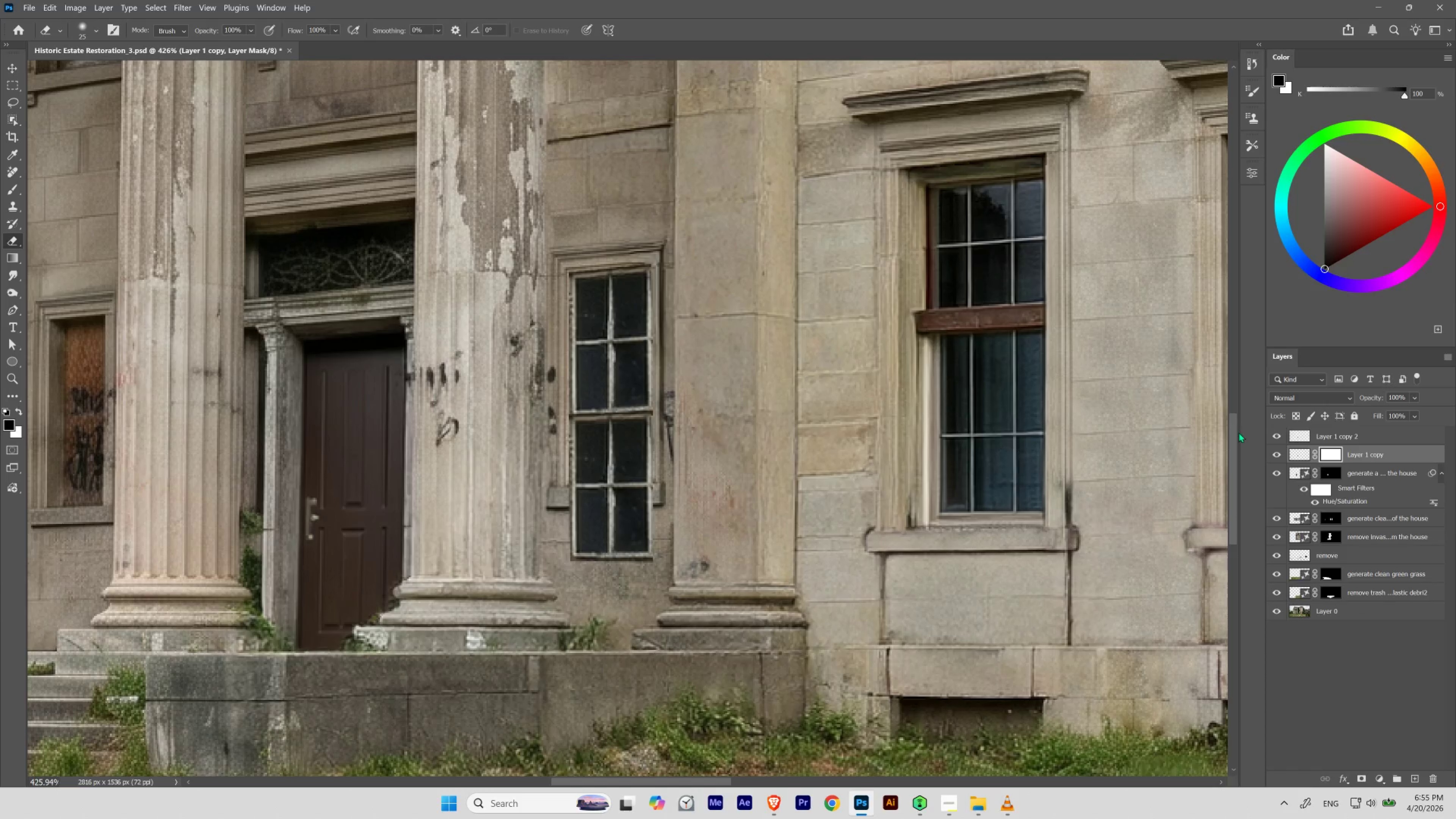 
left_click([1277, 437])
 